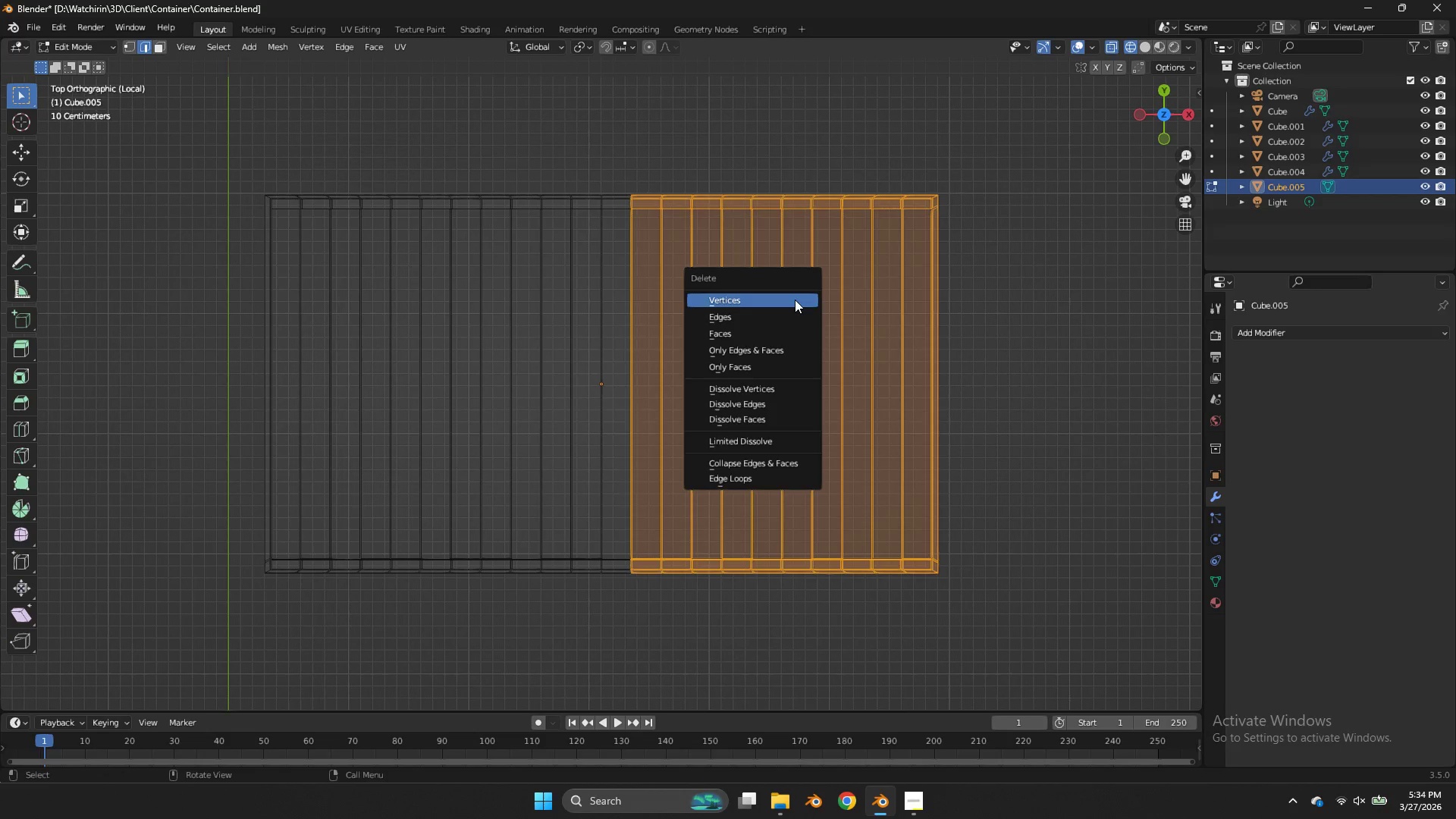 
left_click_drag(start_coordinate=[1040, 155], to_coordinate=[619, 668])
 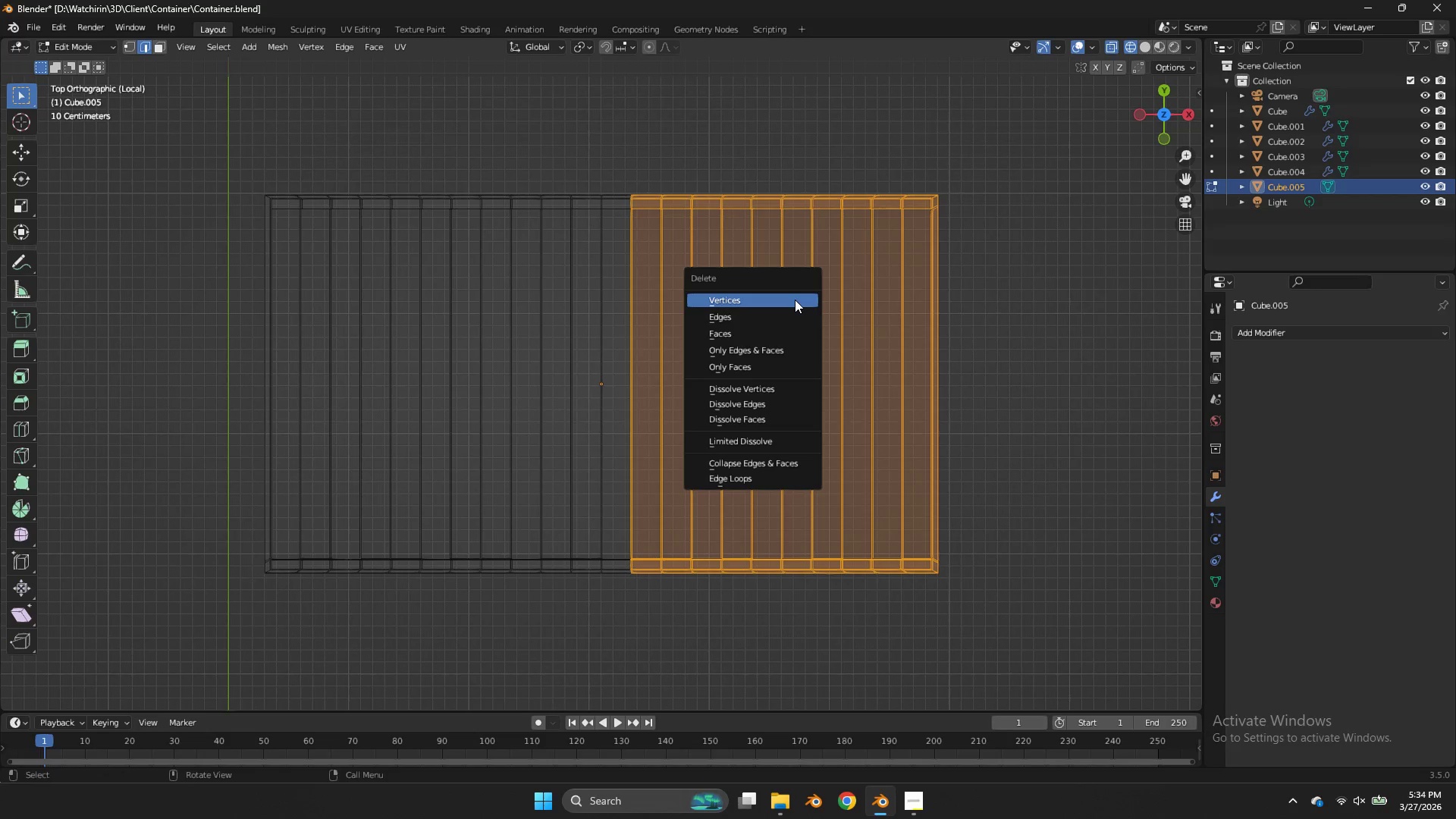 
left_click([795, 300])
 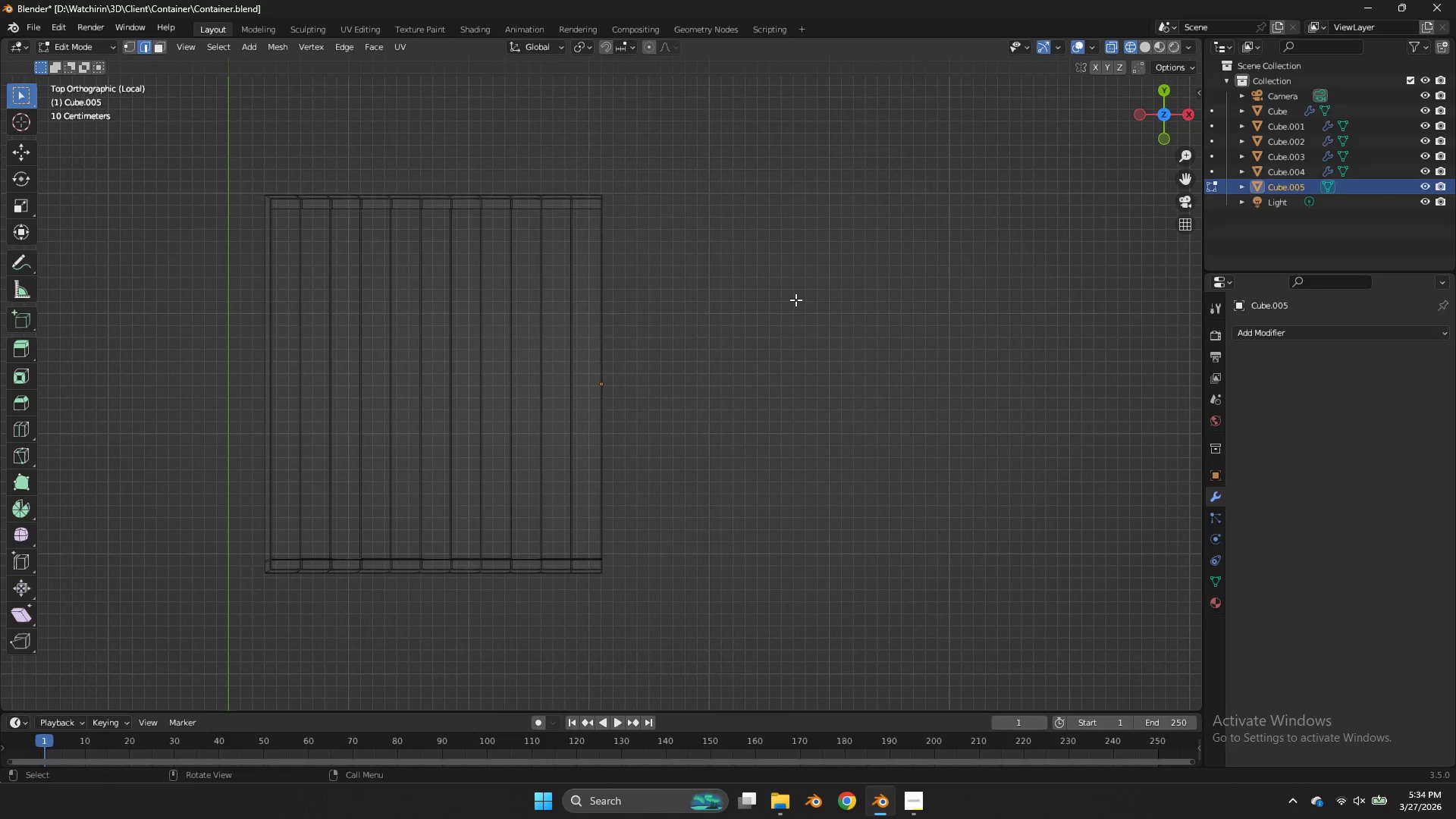 
key(Z)
 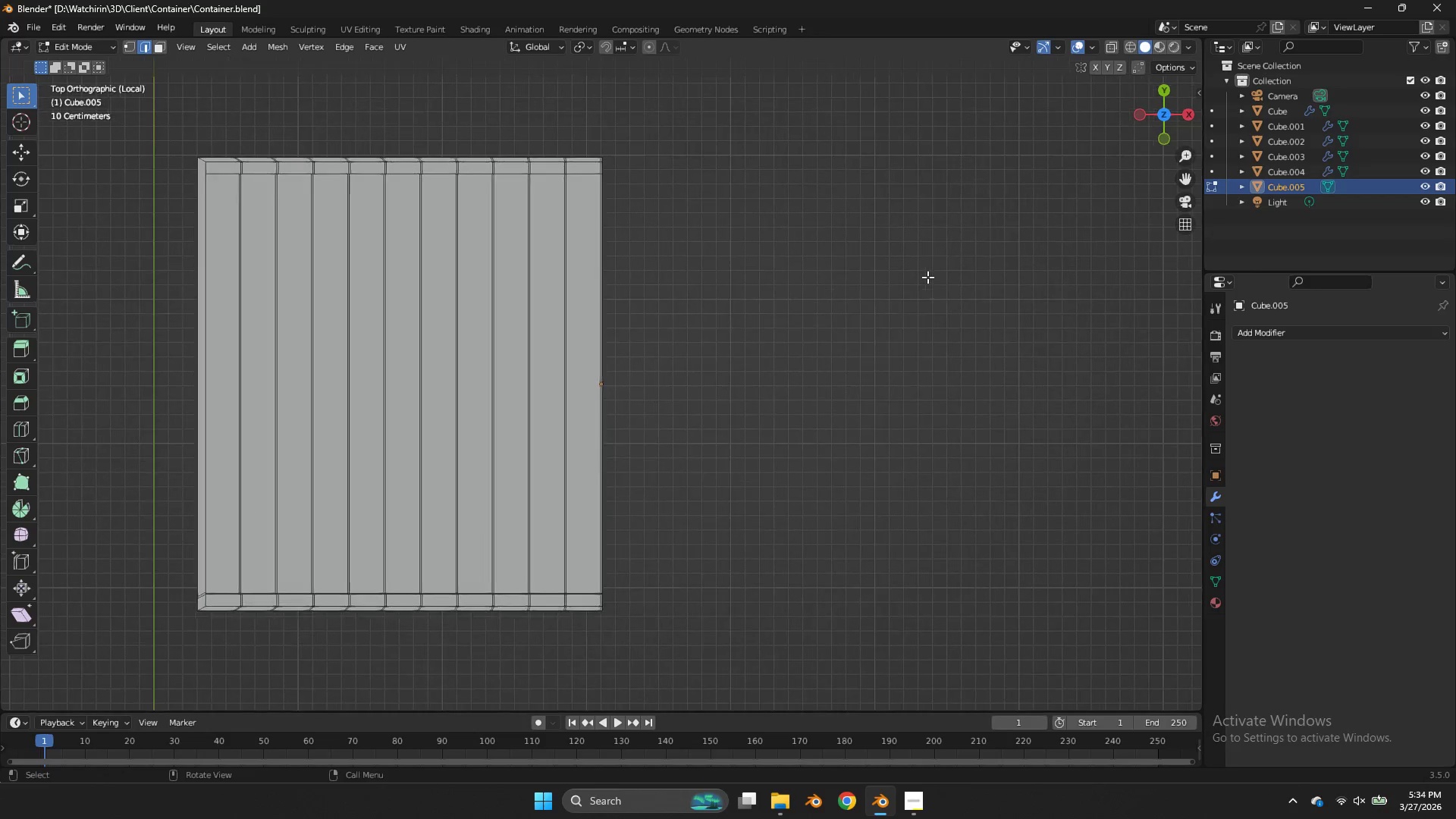 
scroll: coordinate [927, 277], scroll_direction: up, amount: 2.0
 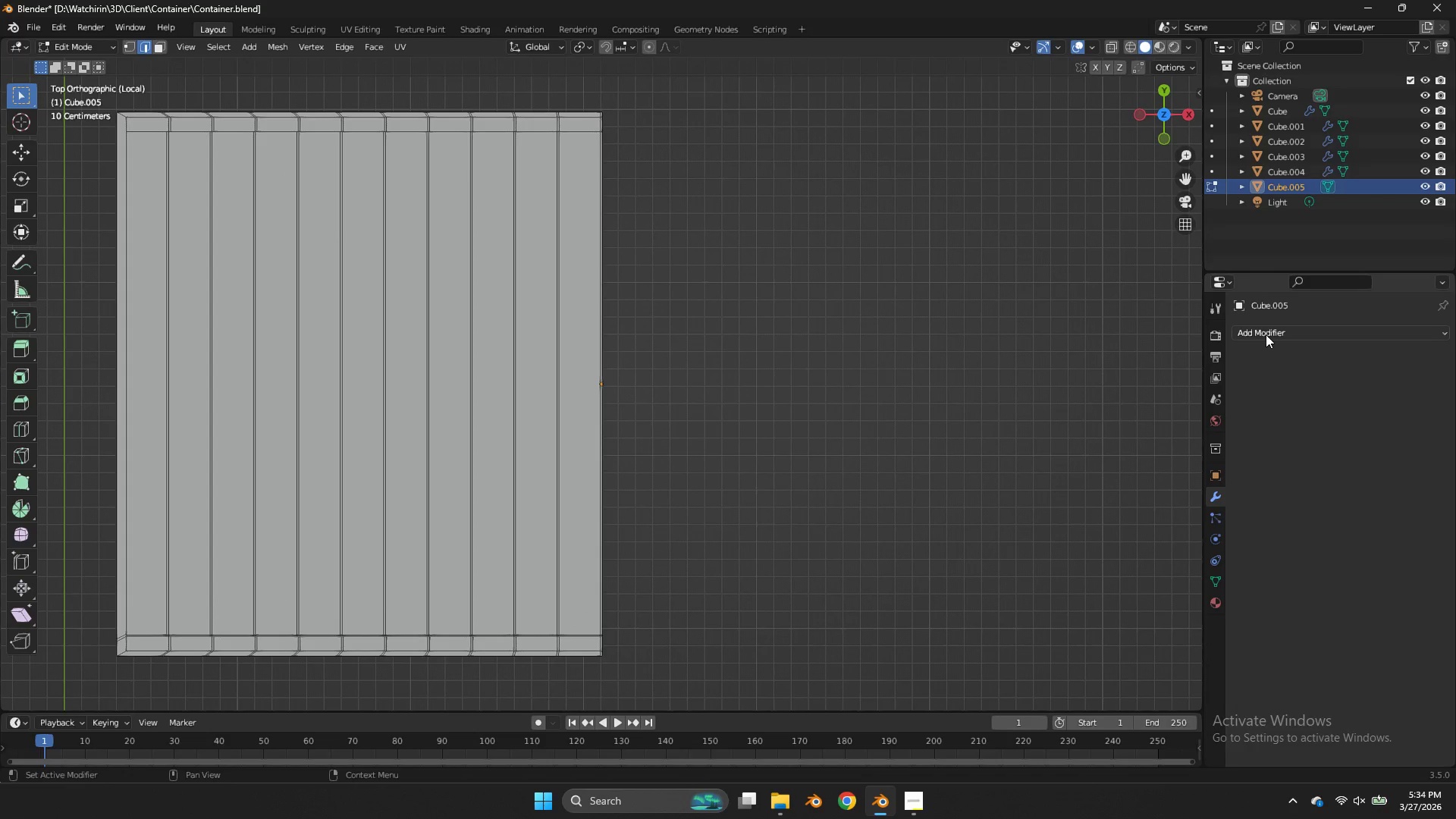 
left_click([1266, 334])
 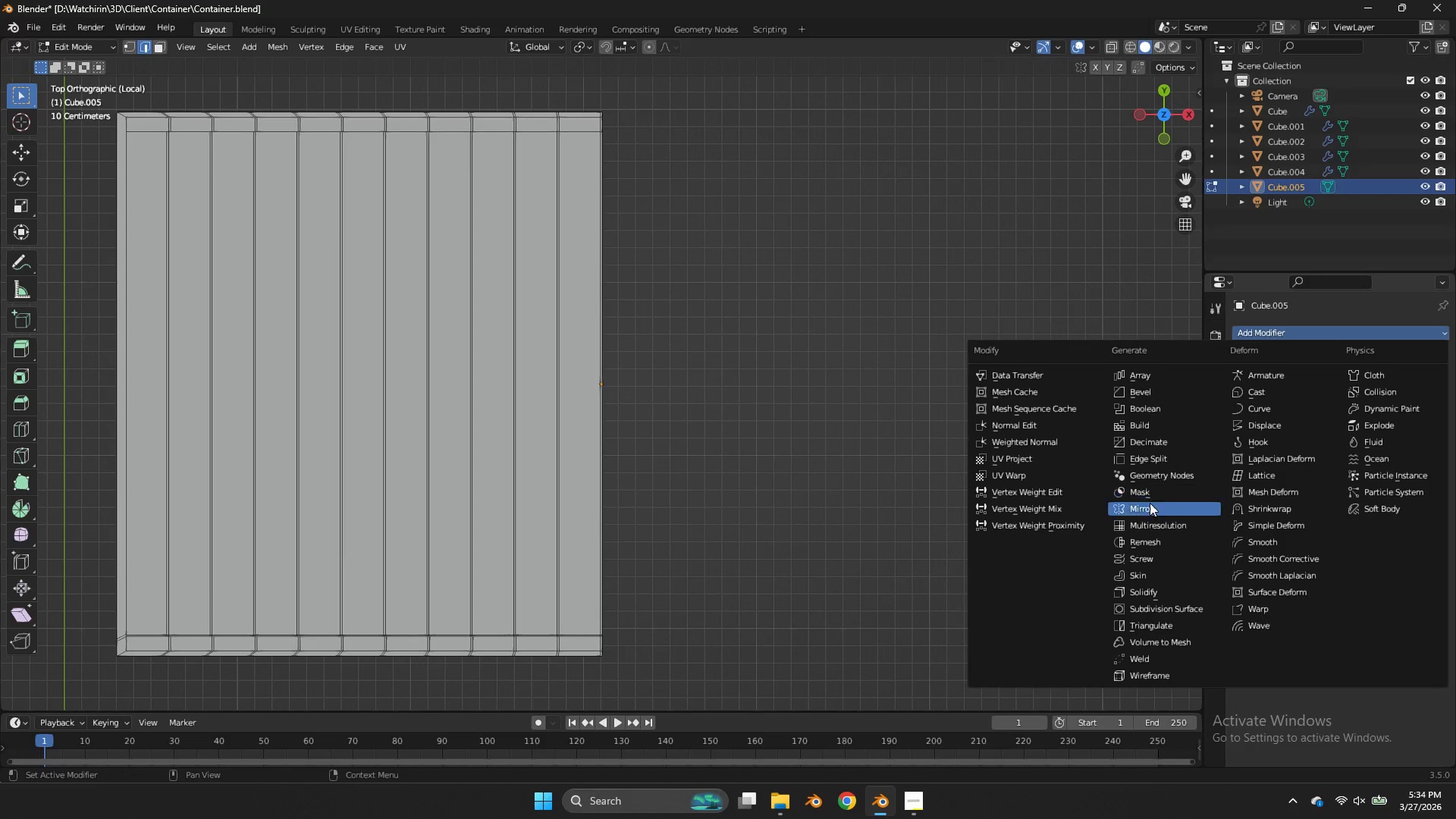 
left_click([1150, 507])
 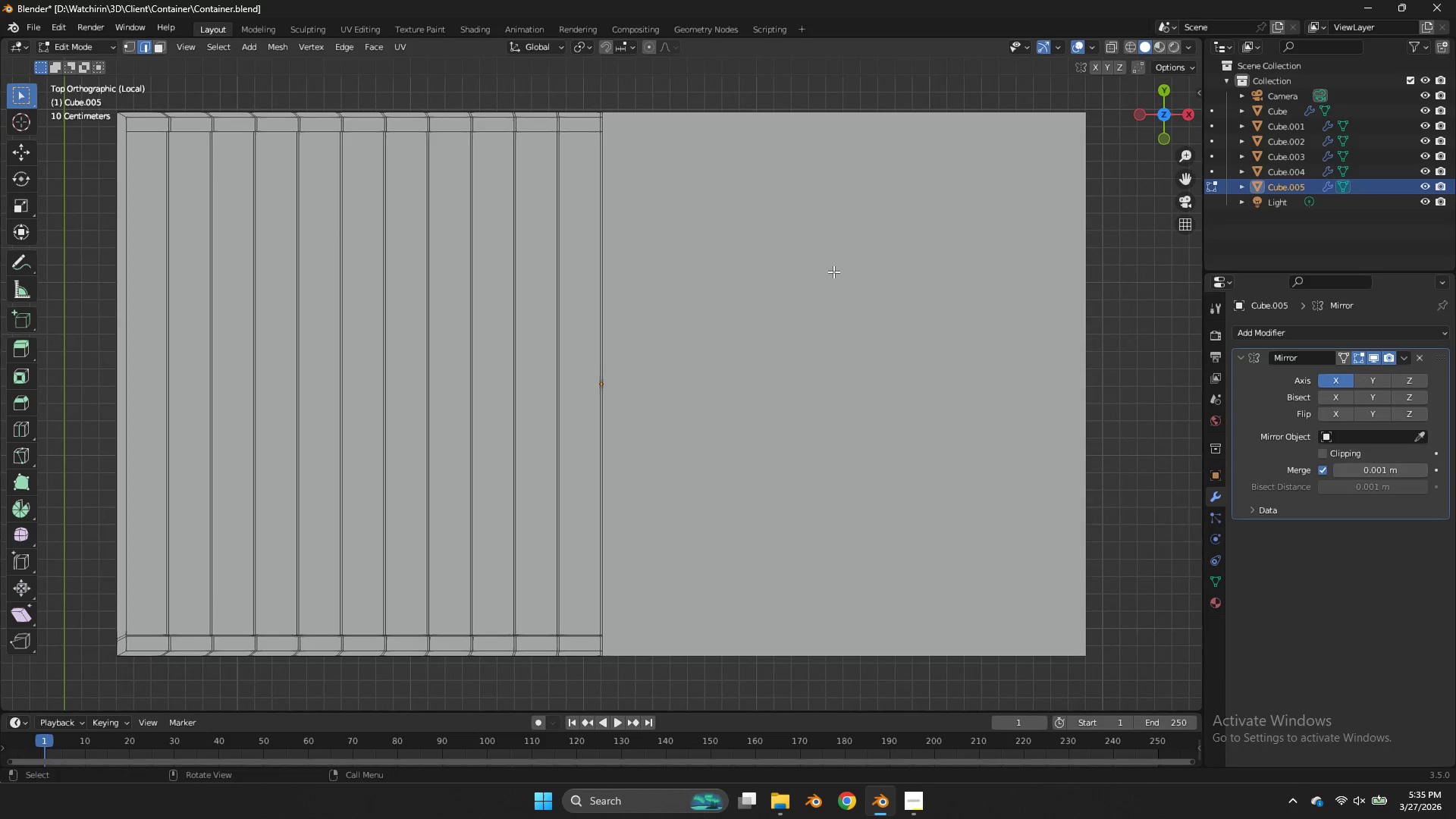 
type(zzzz)
 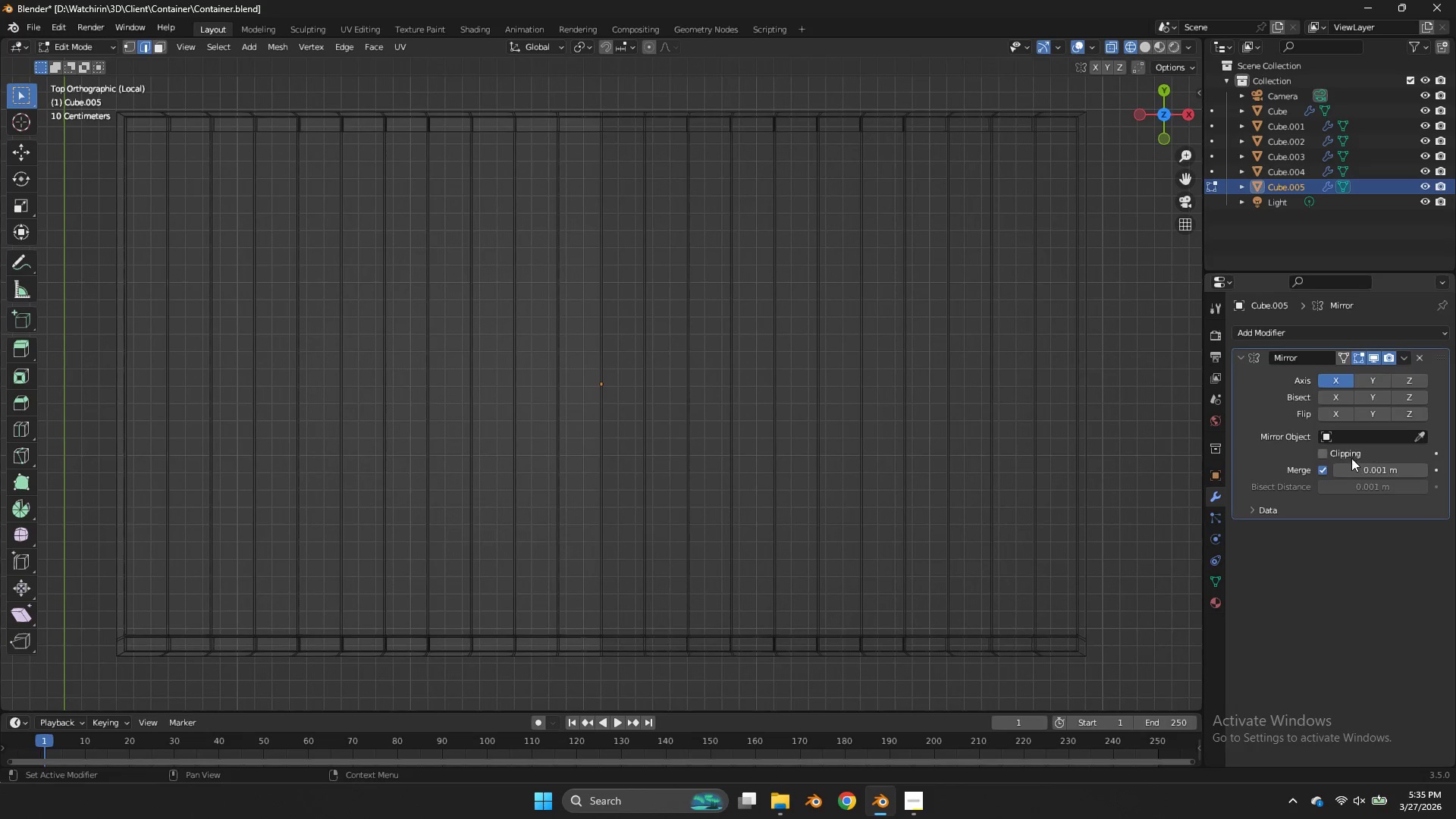 
double_click([1349, 454])
 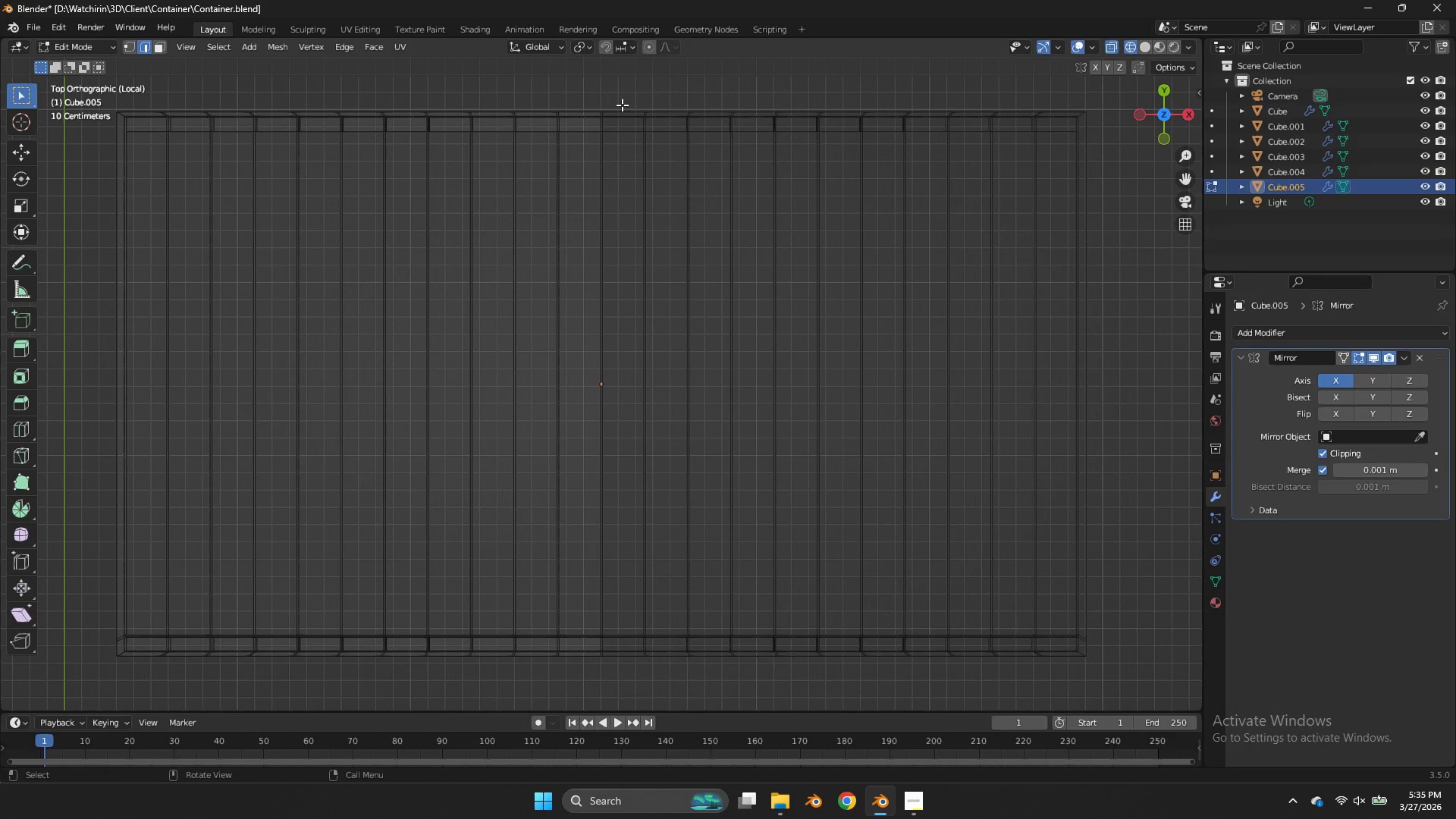 
key(Tab)
 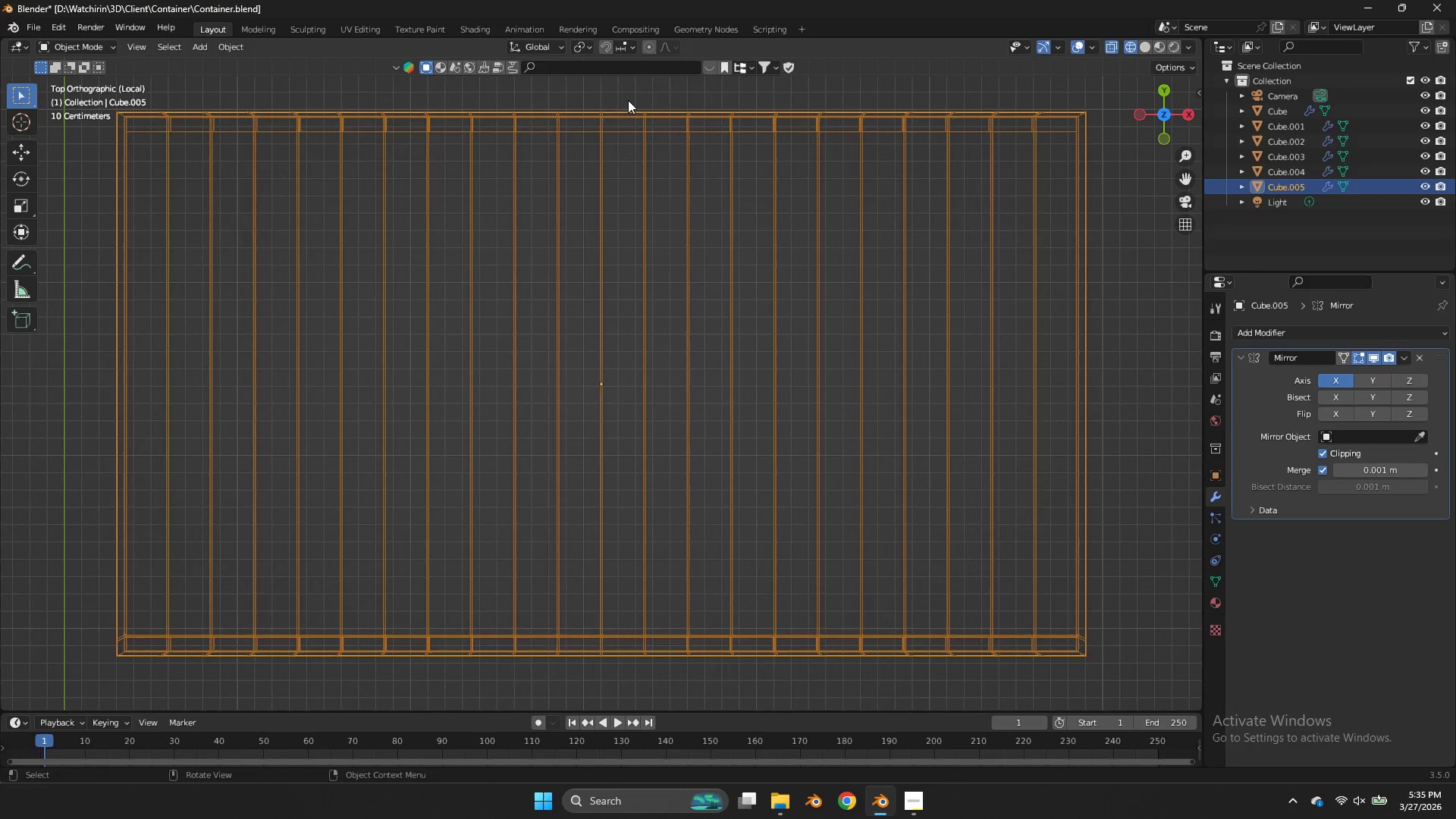 
key(Tab)
 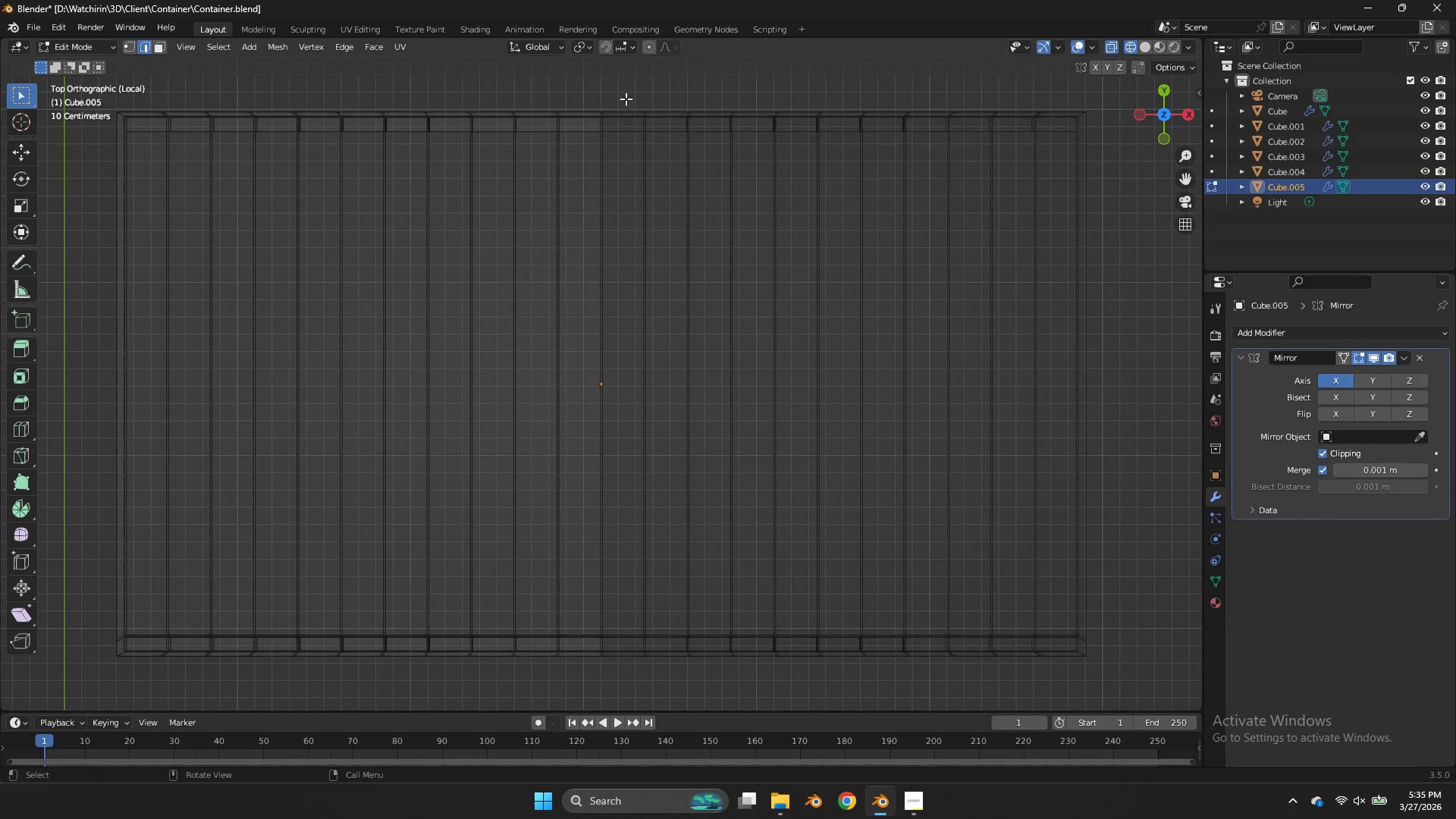 
left_click_drag(start_coordinate=[626, 97], to_coordinate=[575, 697])
 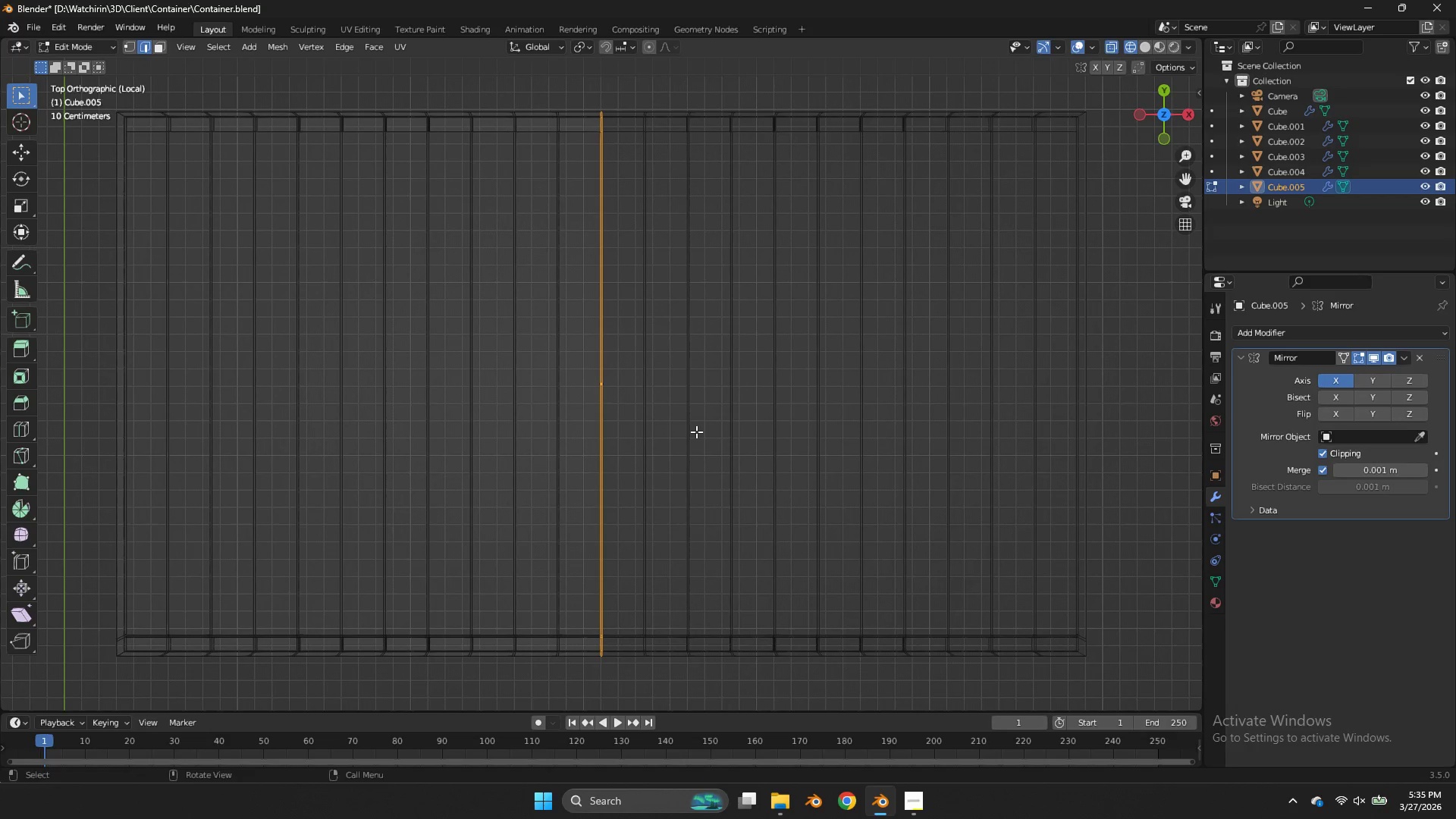 
type(gx)
 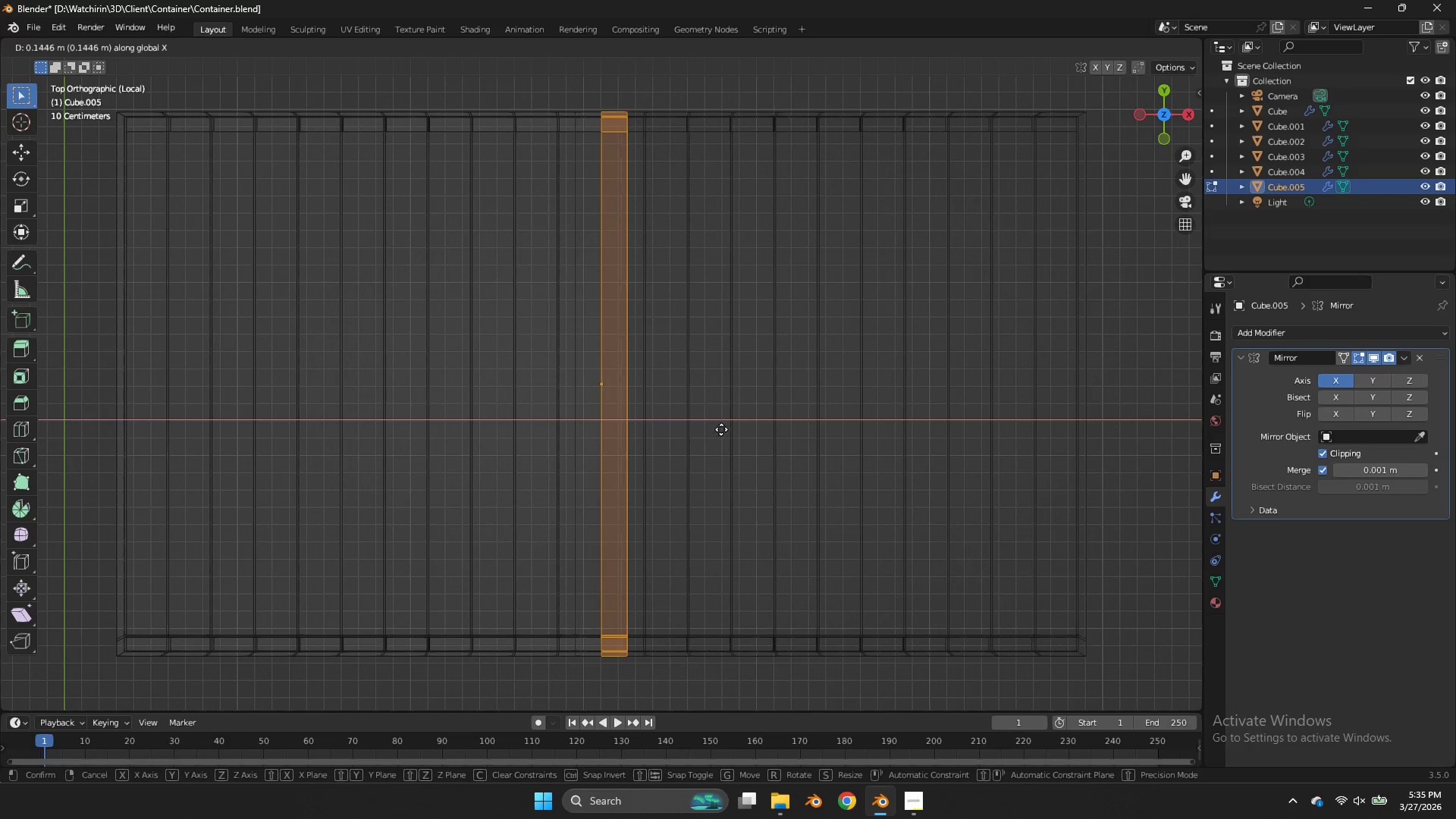 
right_click([723, 429])
 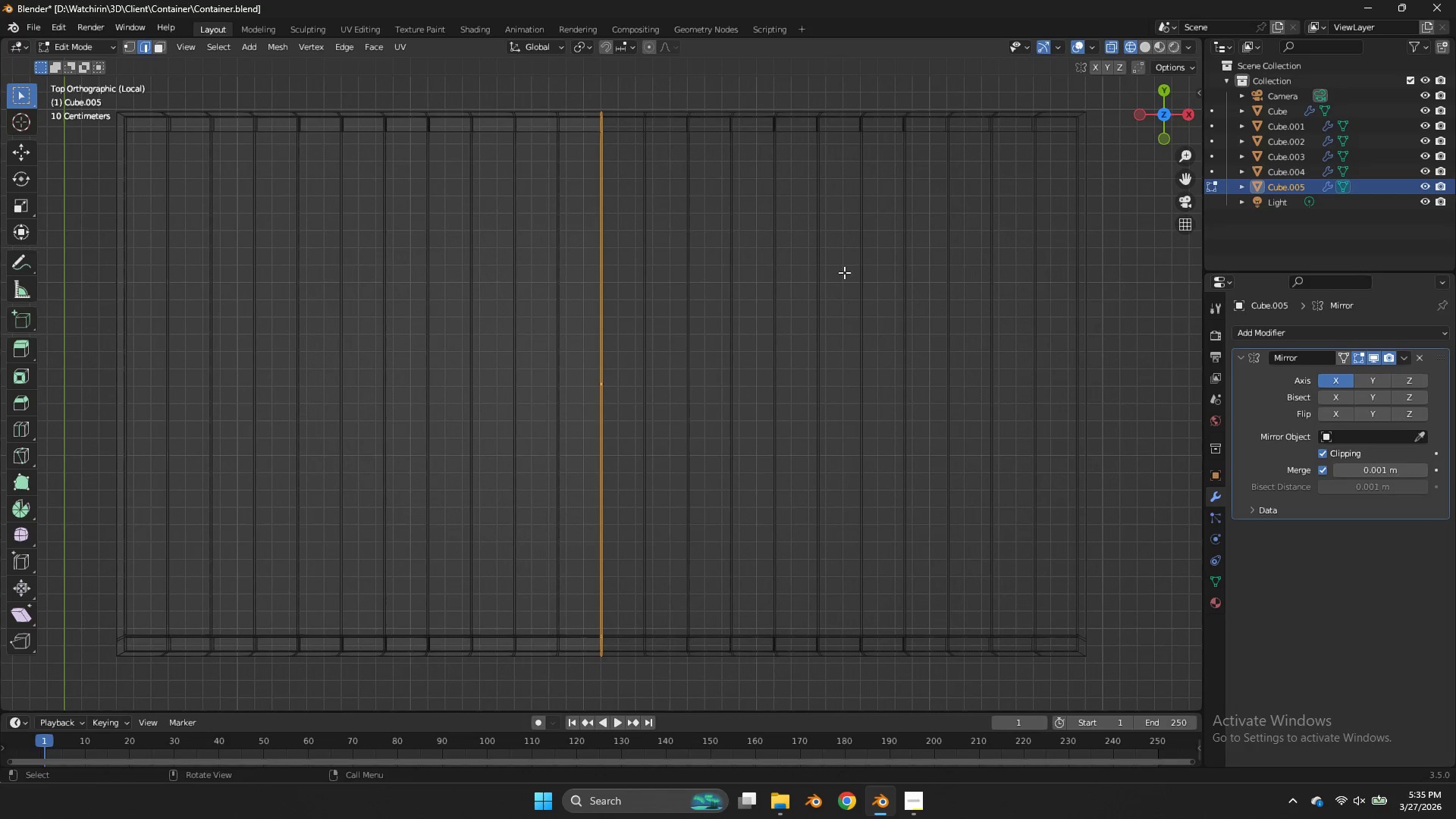 
type(zgx)
 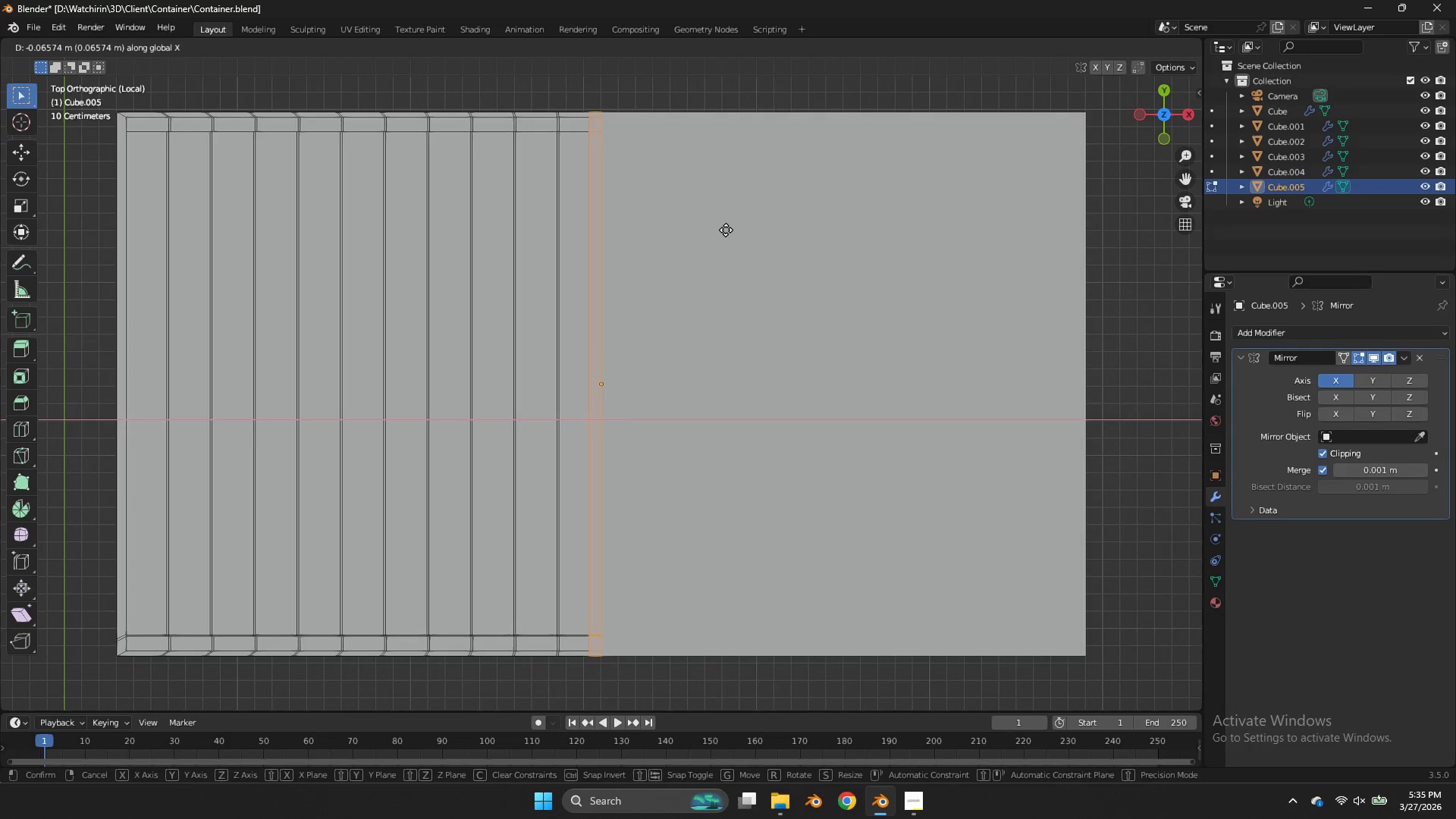 
right_click([720, 230])
 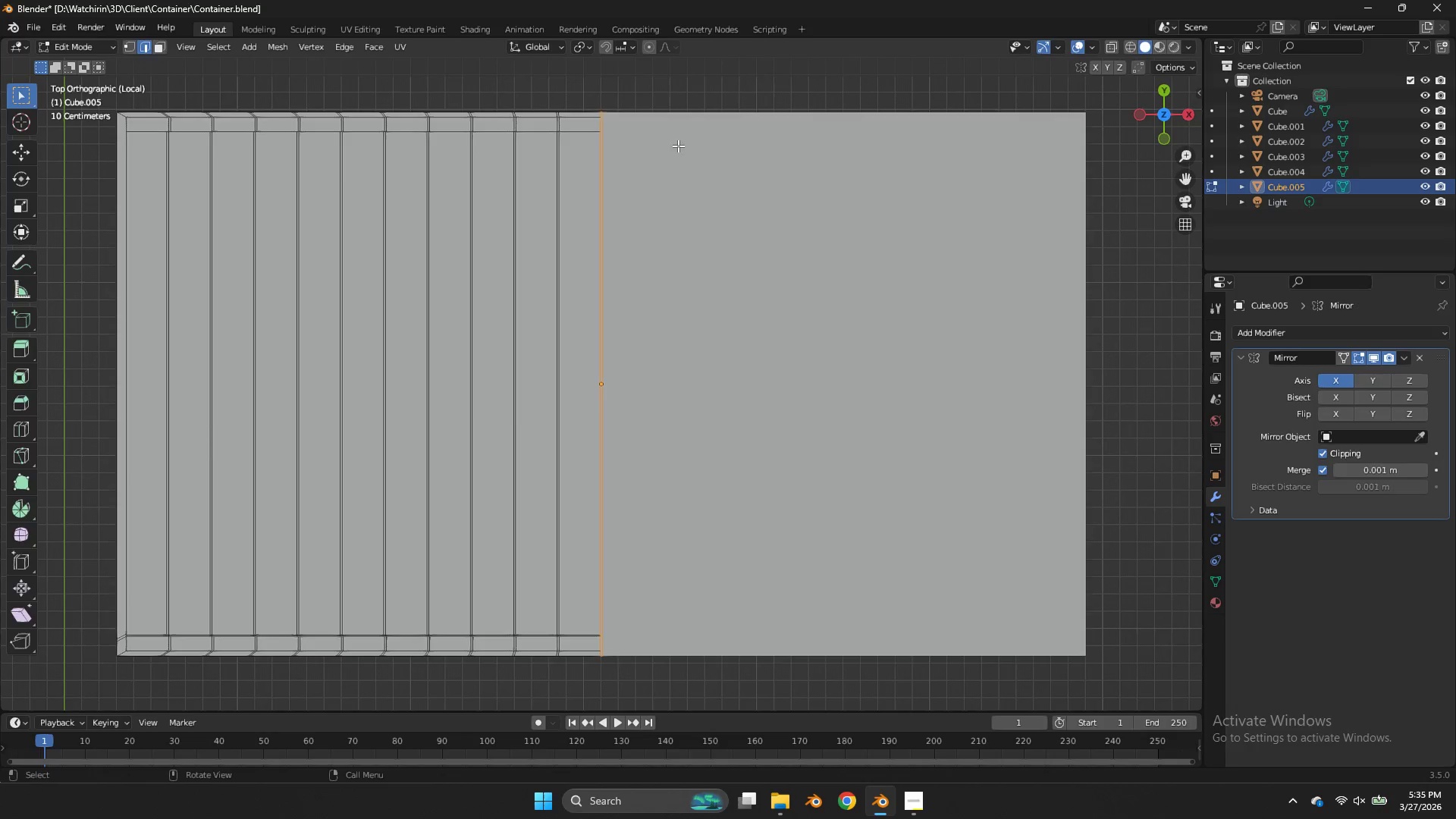 
key(Tab)
 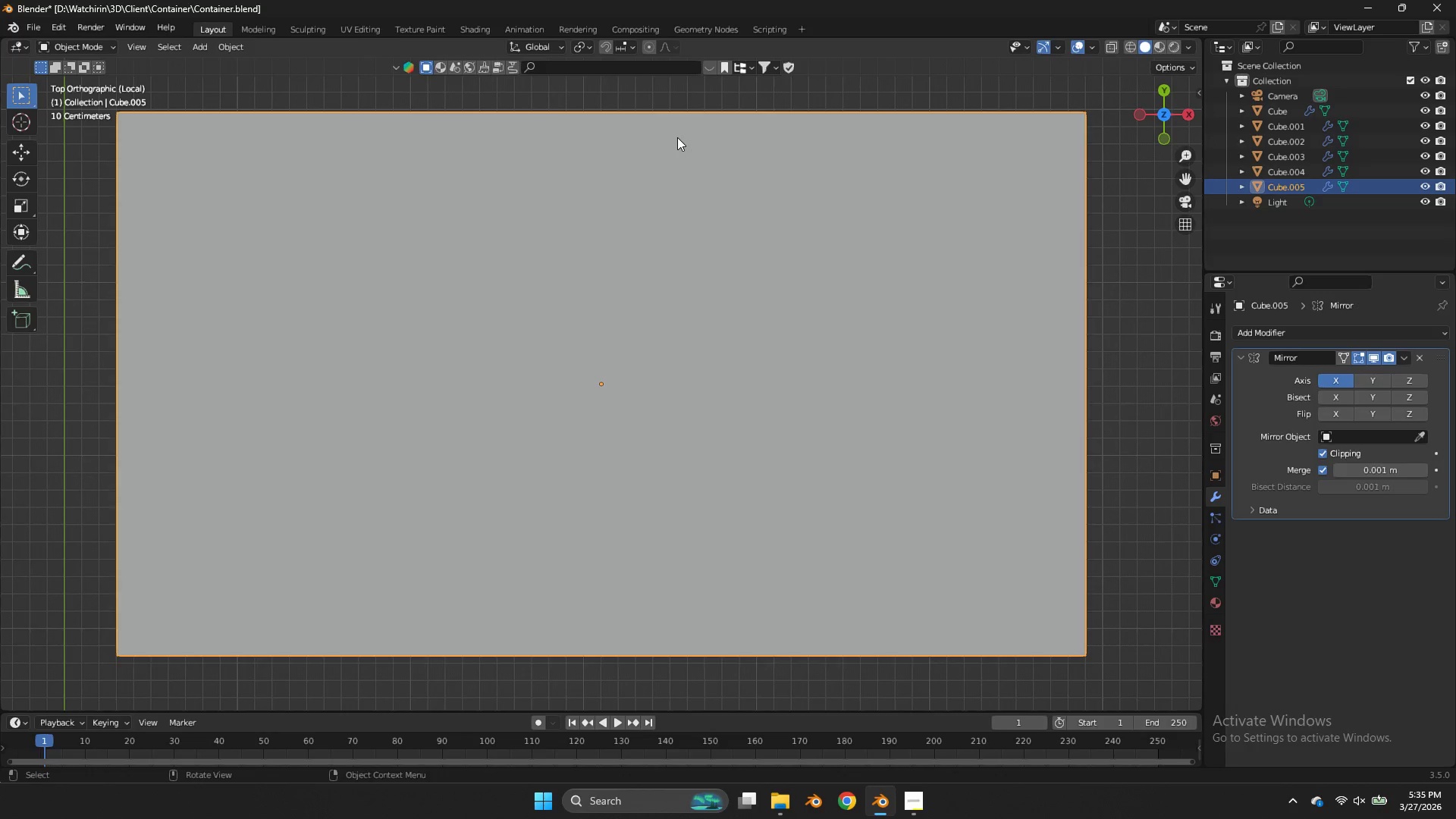 
key(Tab)
 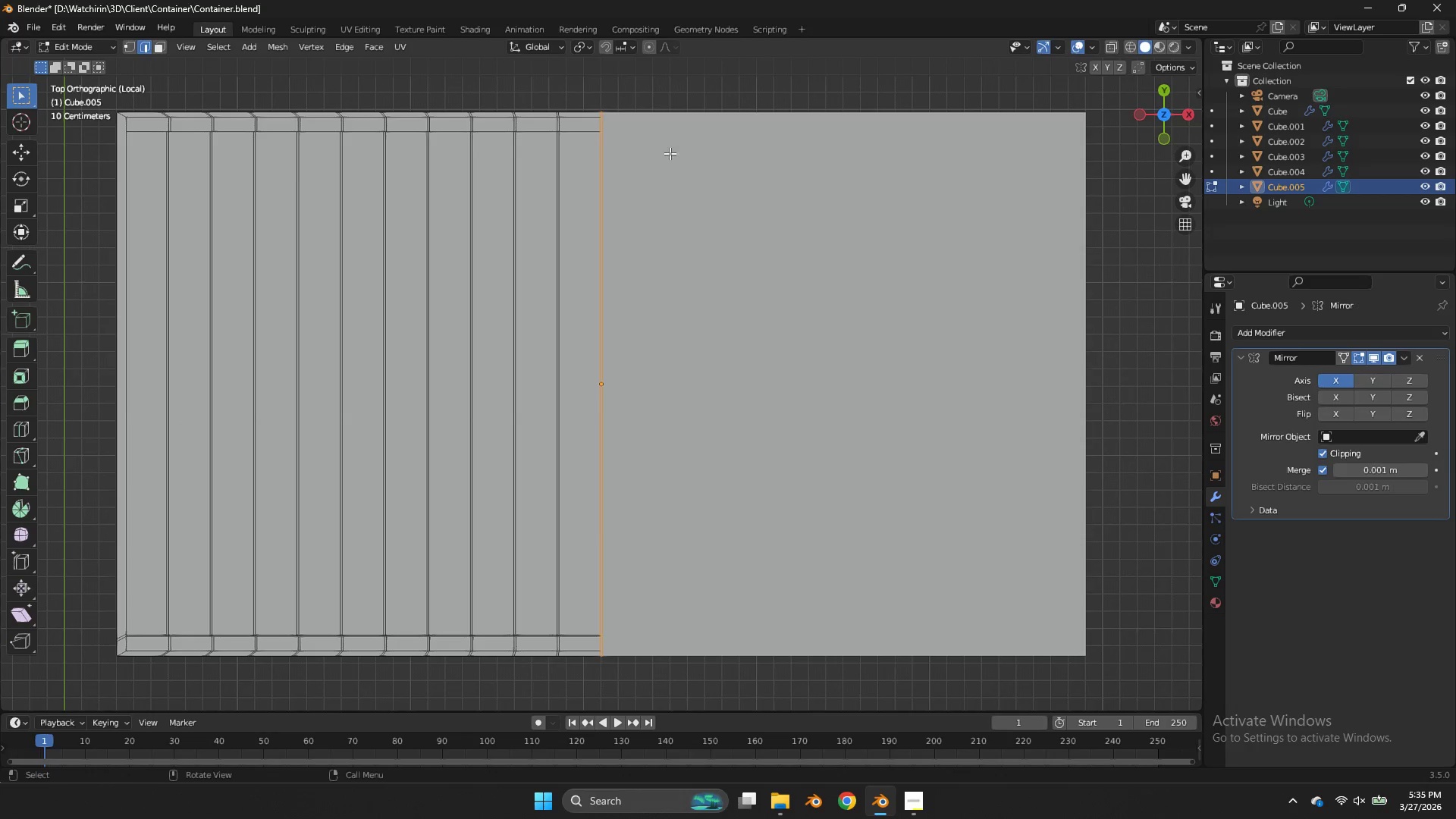 
key(Tab)
 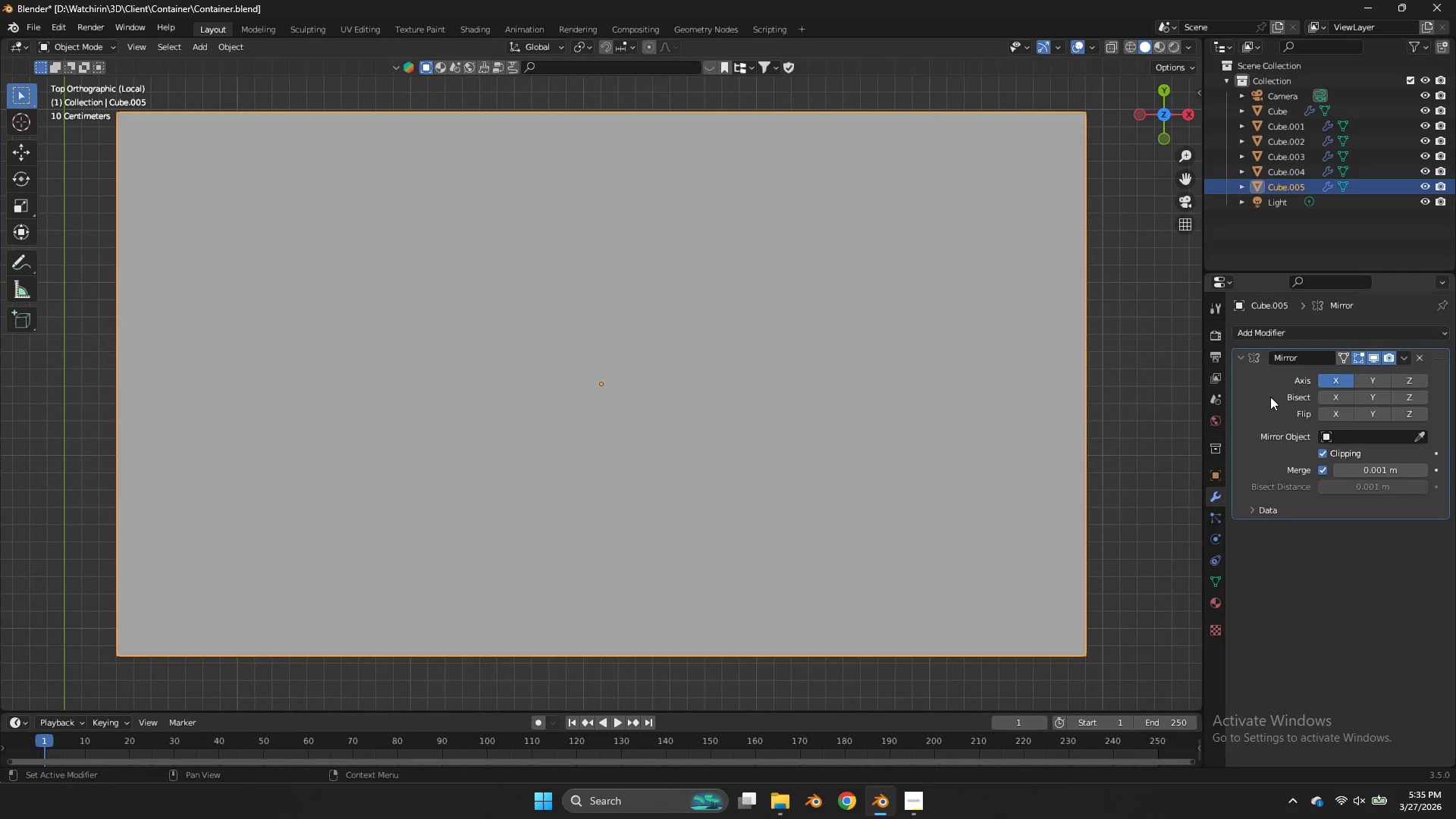 
key(Control+ControlLeft)
 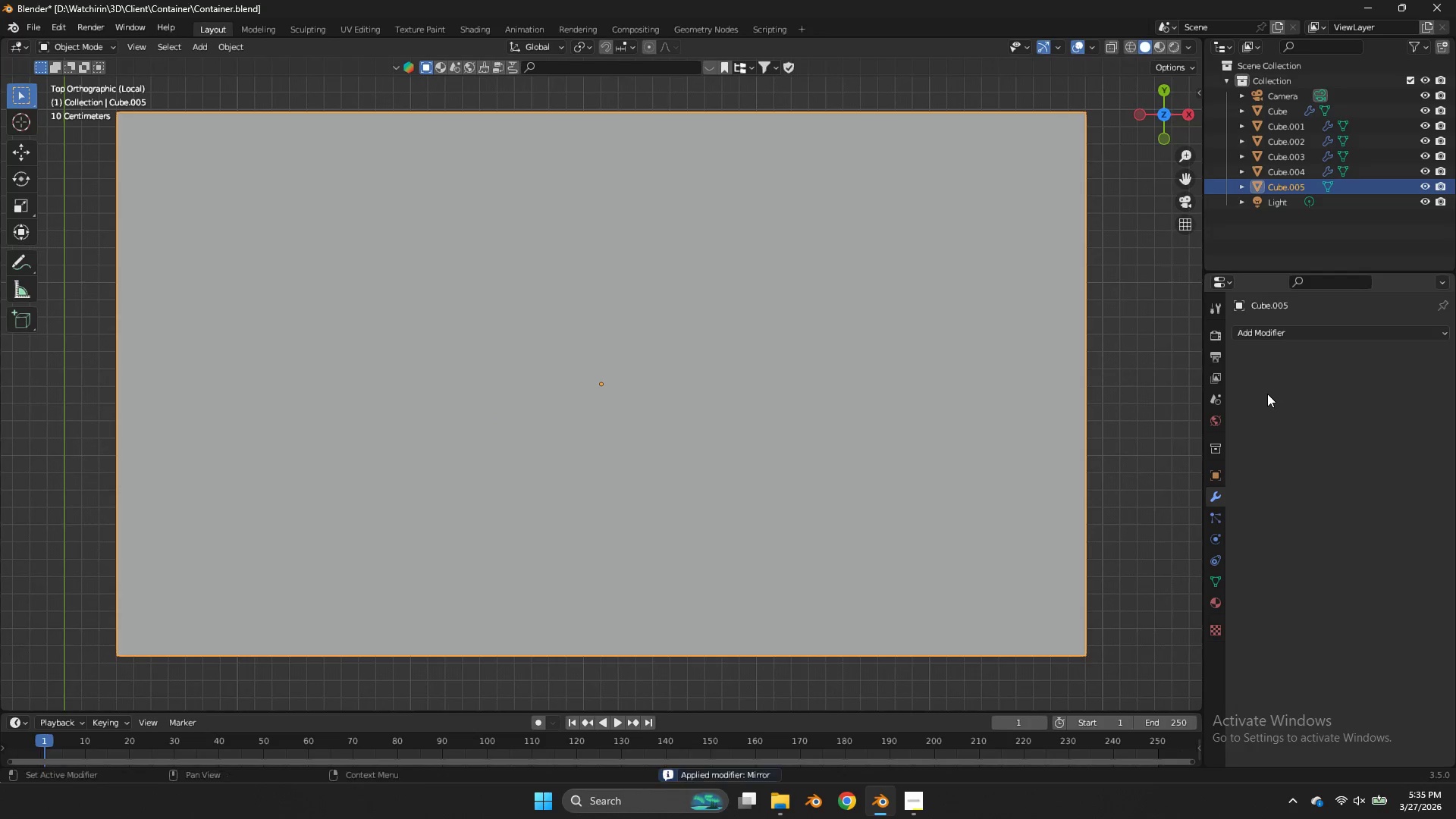 
key(Control+A)
 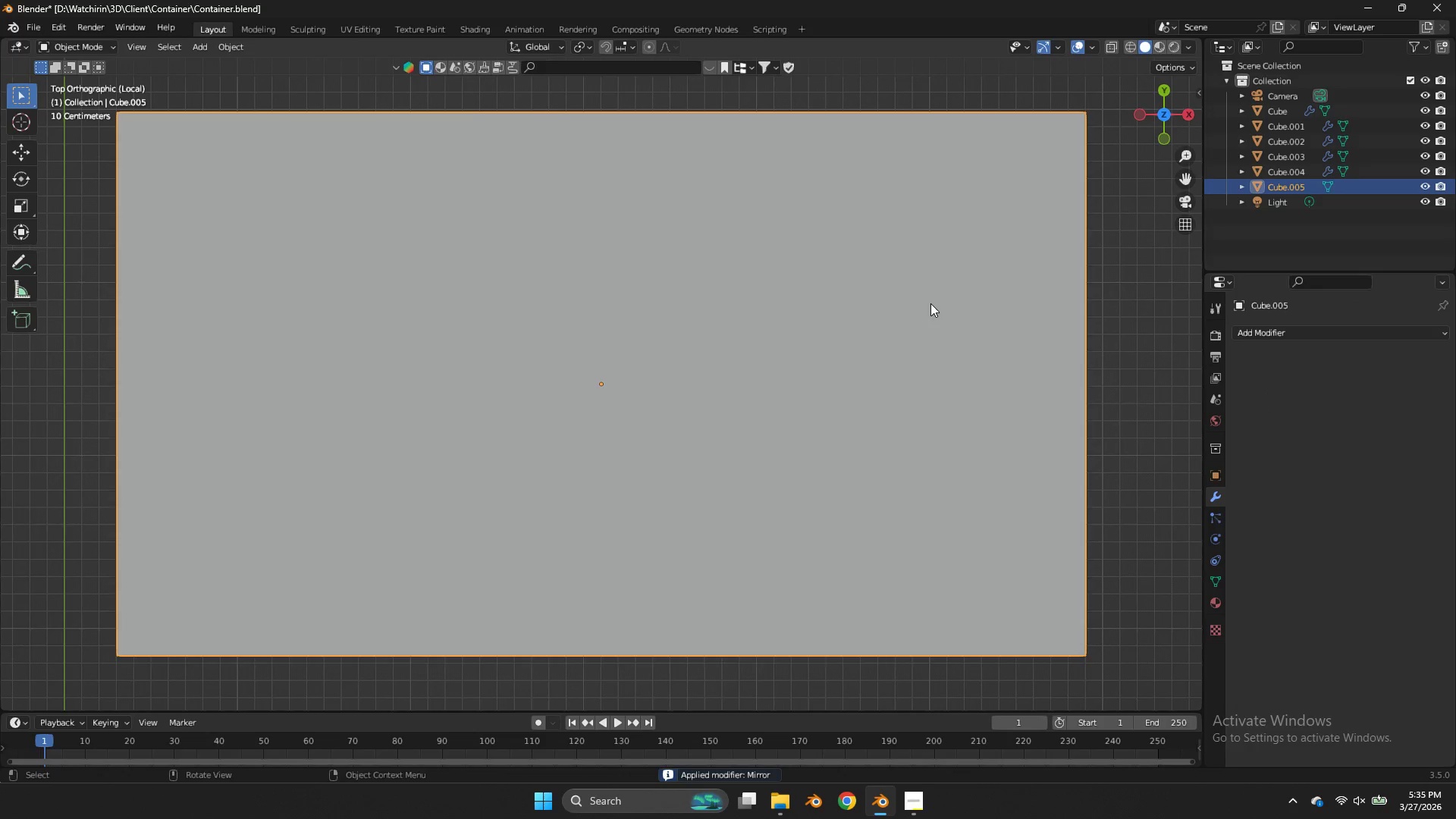 
key(Tab)
 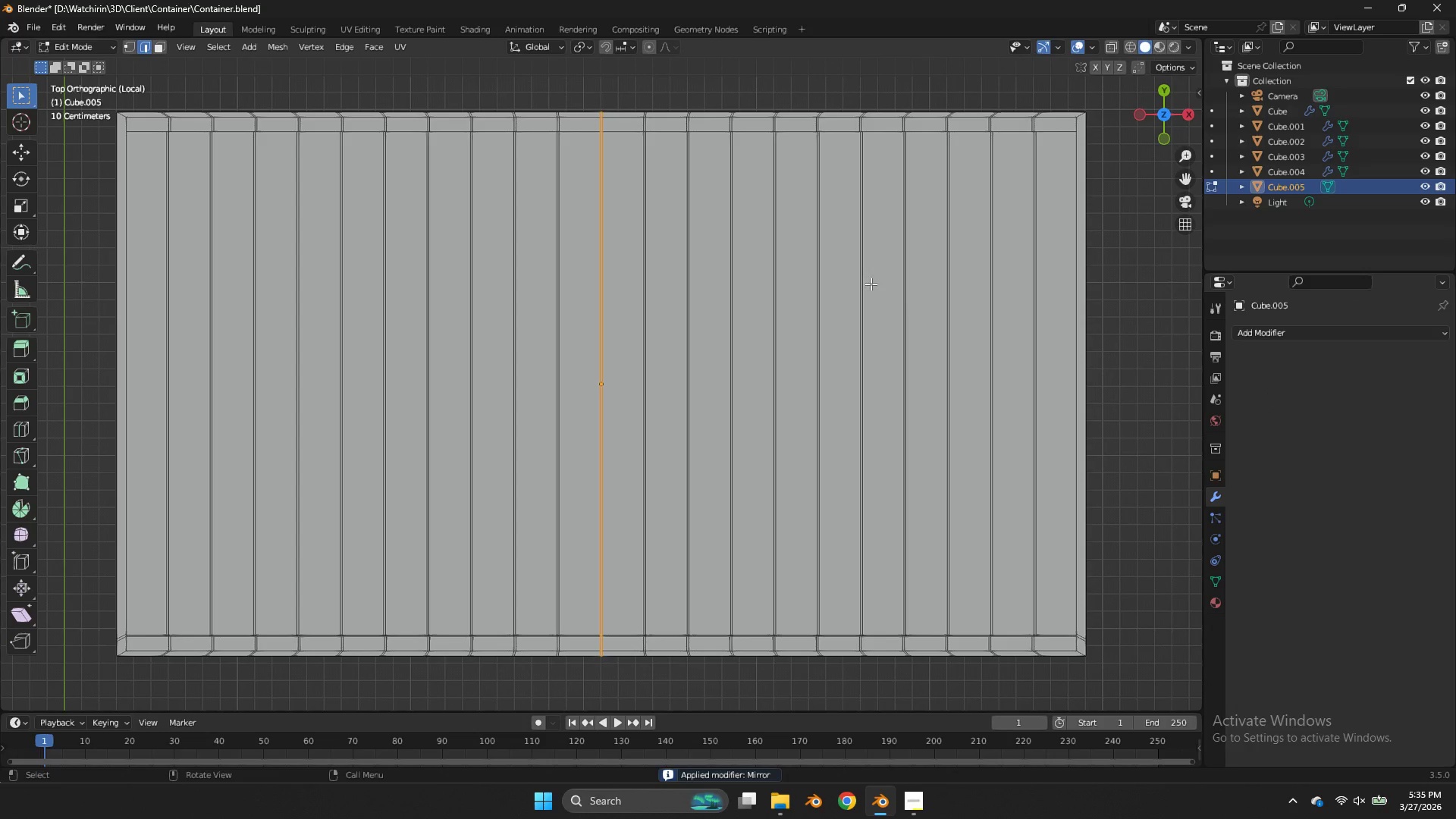 
key(Control+ControlLeft)
 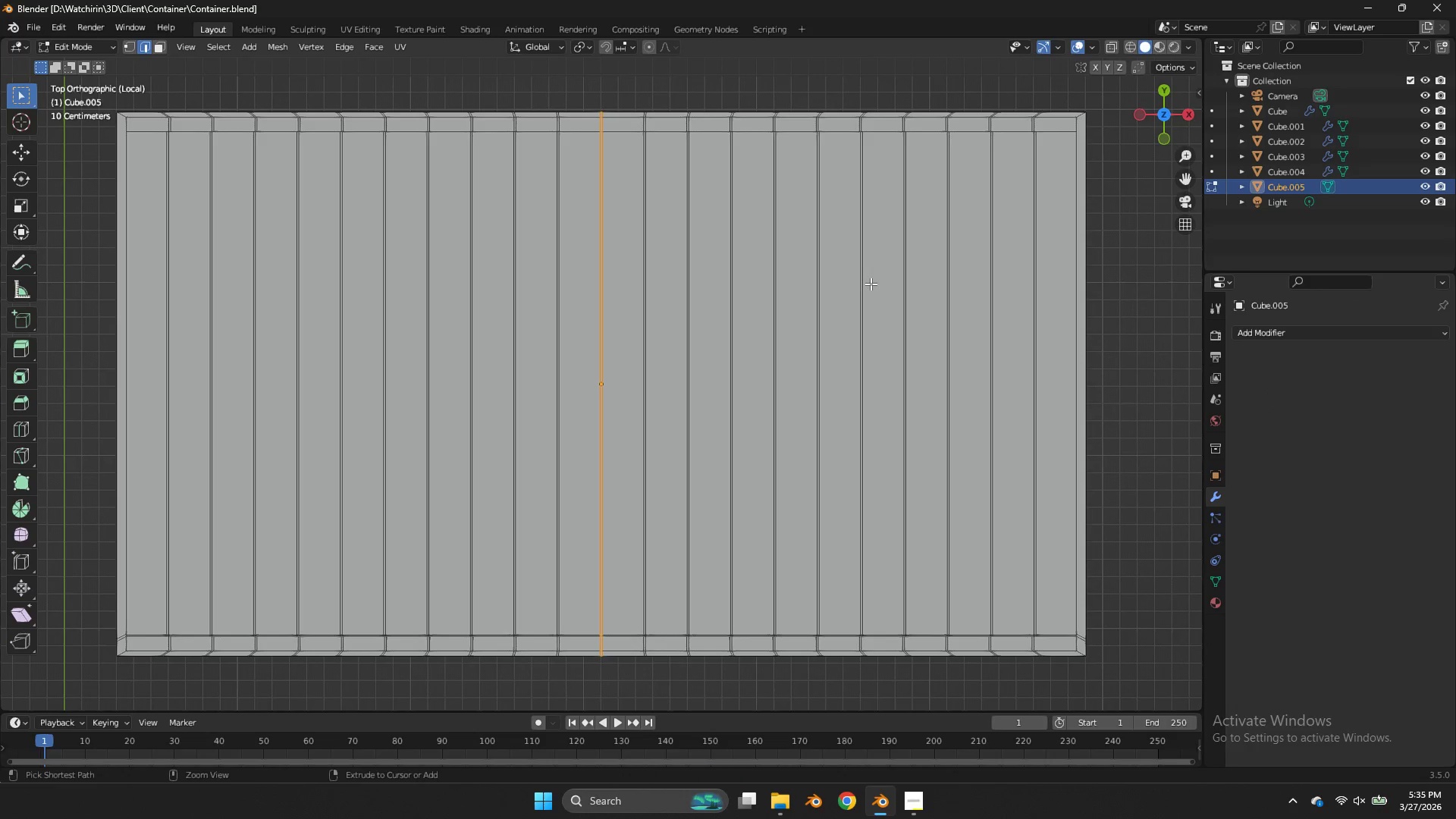 
key(Control+S)
 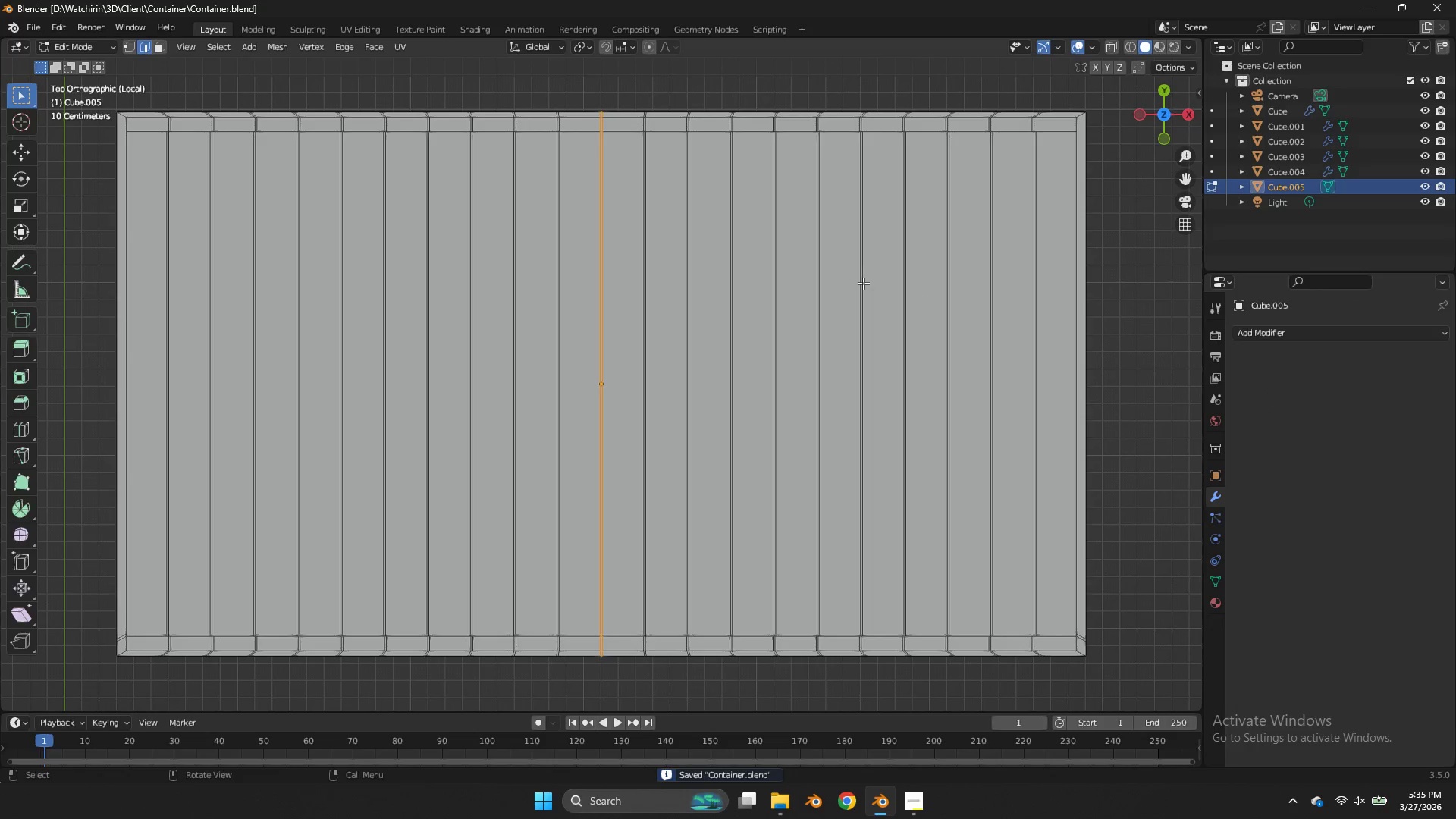 
key(Tab)
 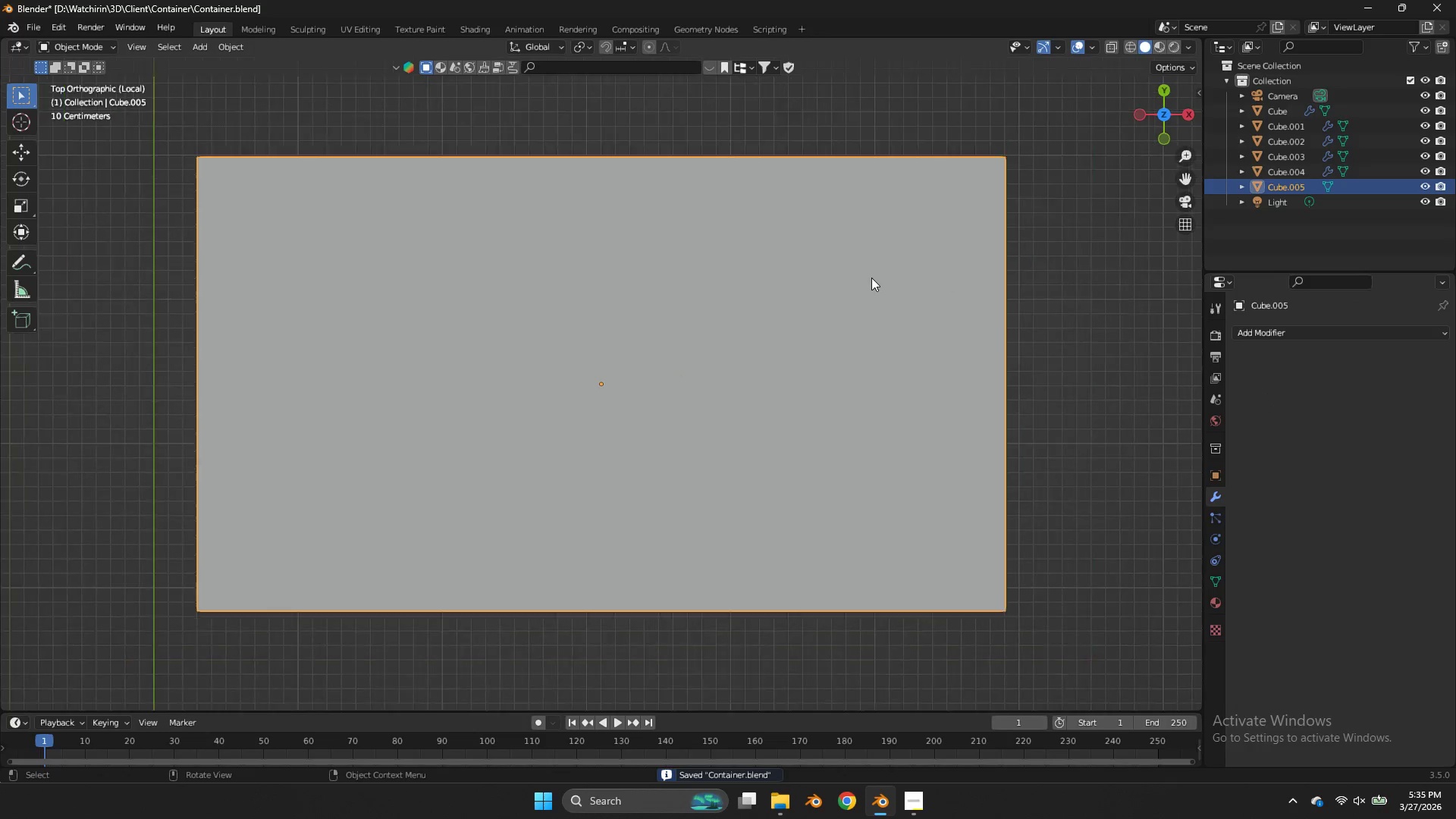 
key(Tab)
 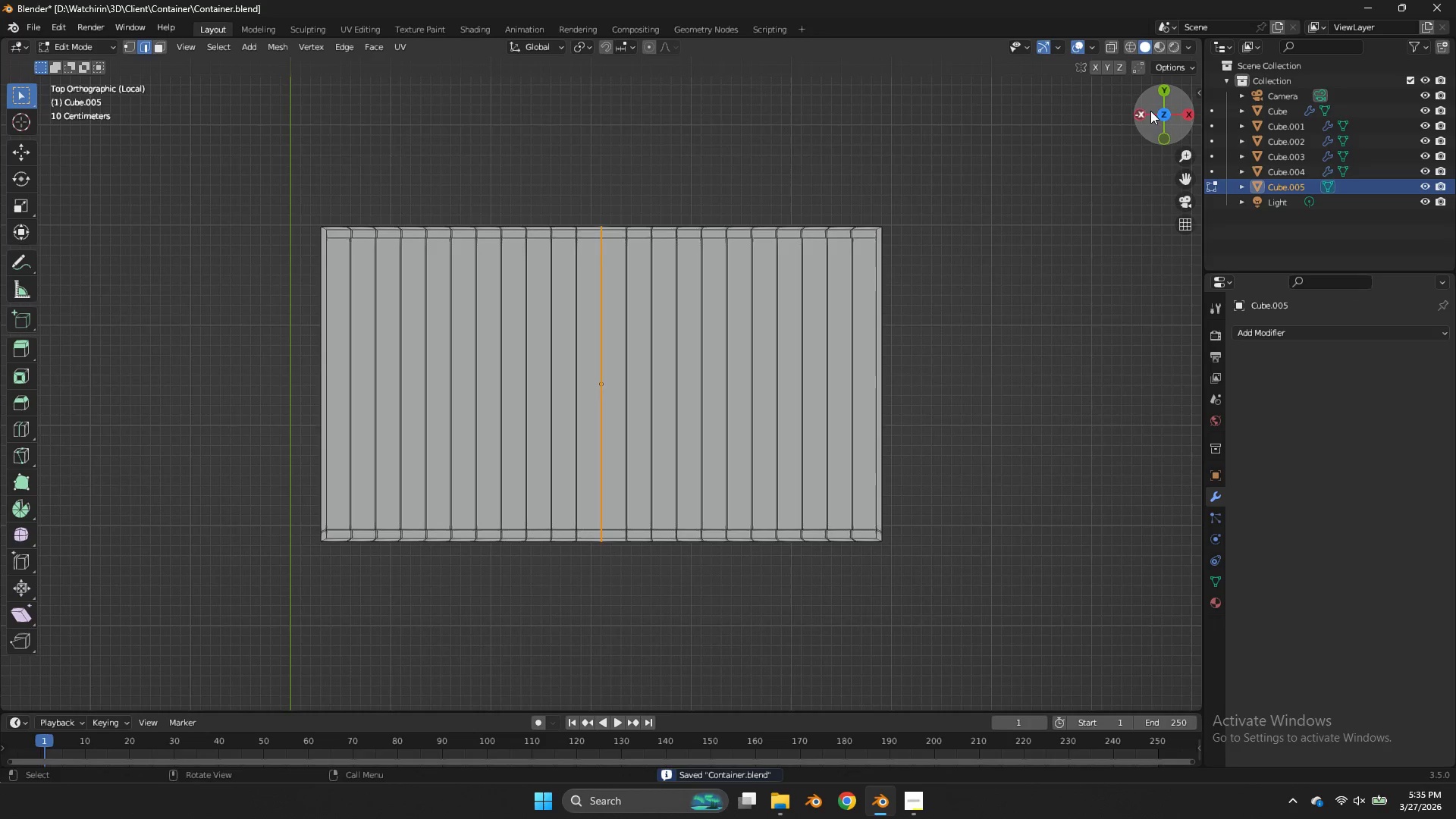 
scroll: coordinate [871, 278], scroll_direction: down, amount: 3.0
 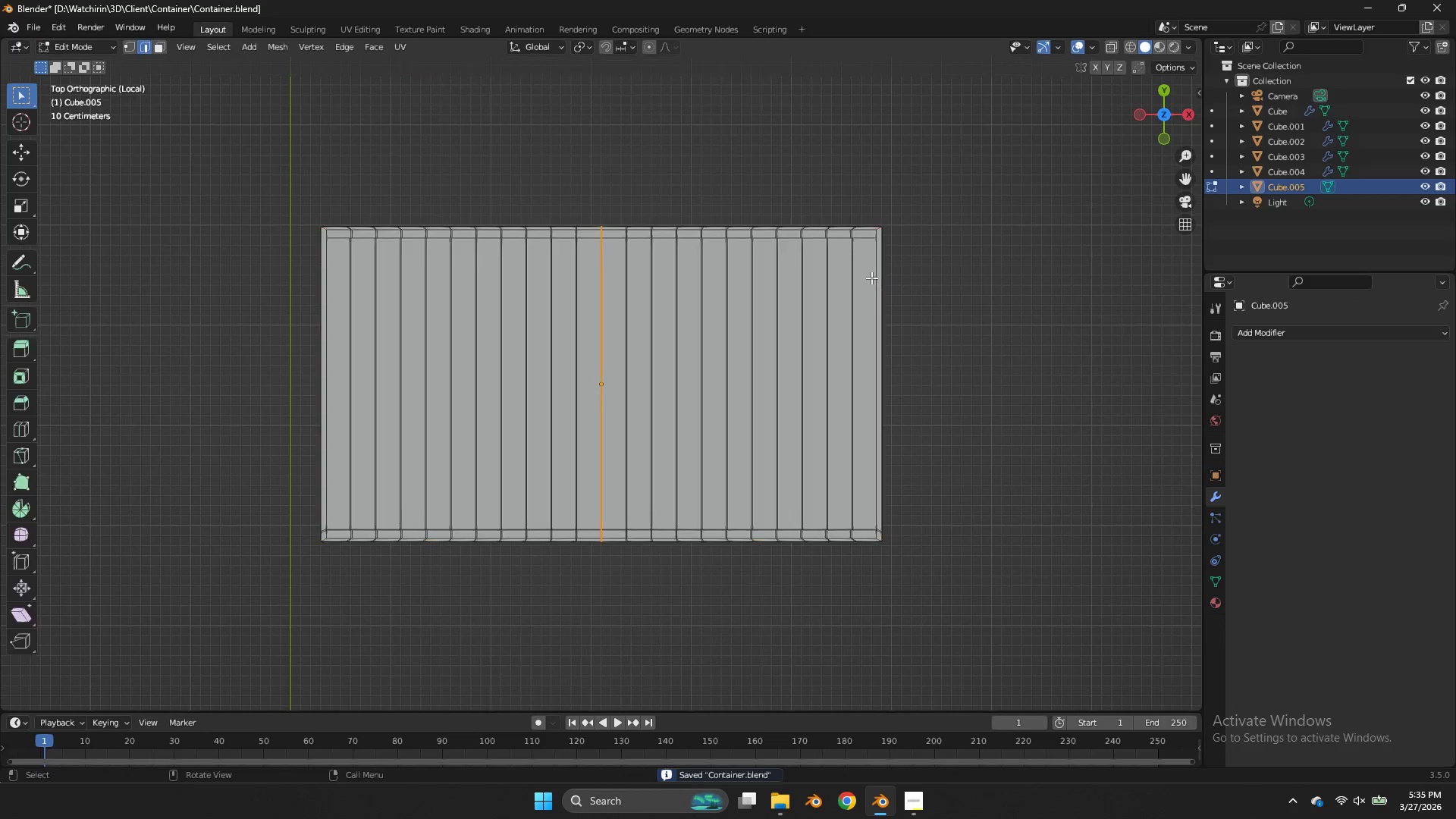 
left_click_drag(start_coordinate=[1152, 111], to_coordinate=[1036, 602])
 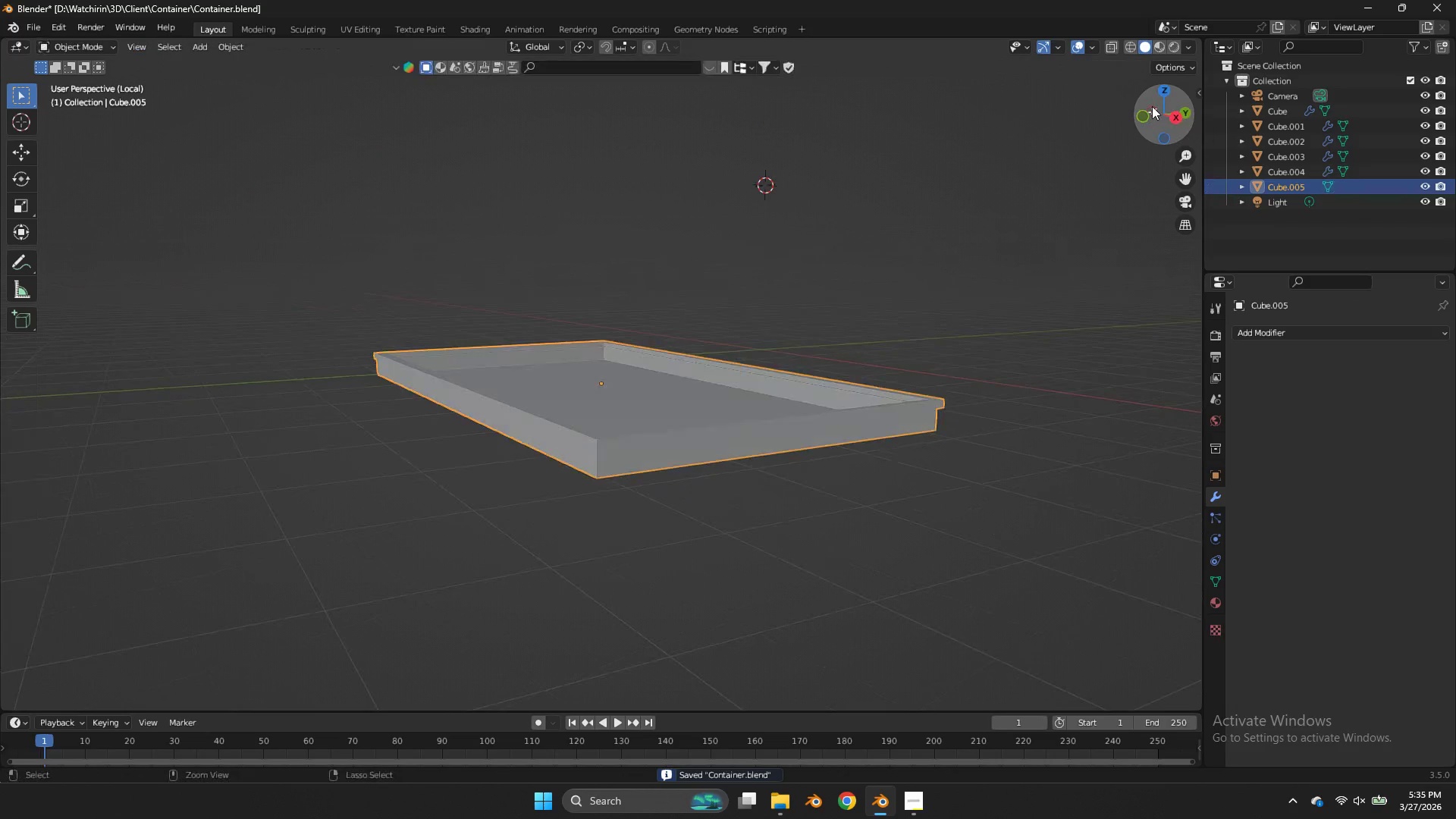 
key(Control+Z)
 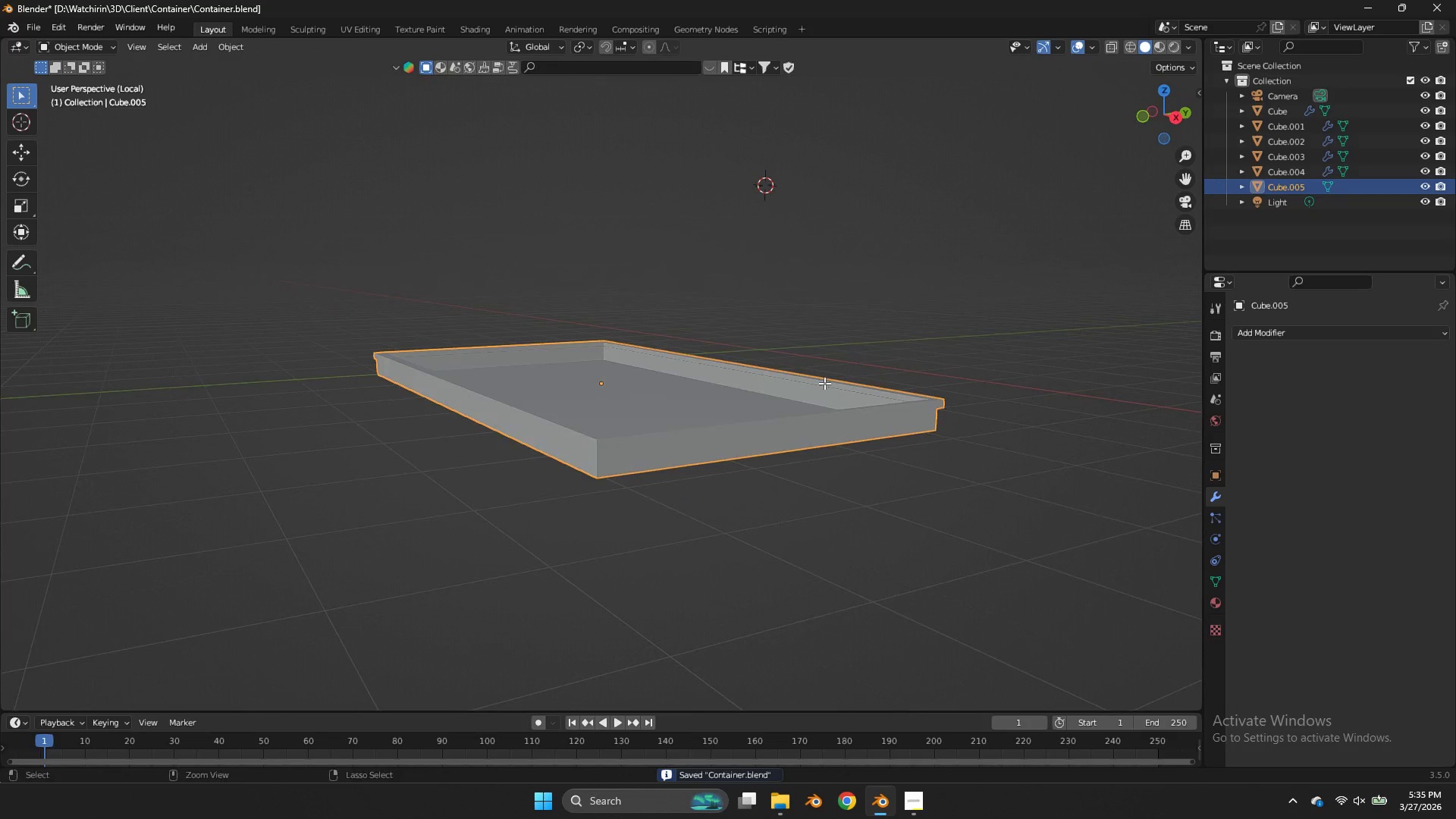 
key(Control+Z)
 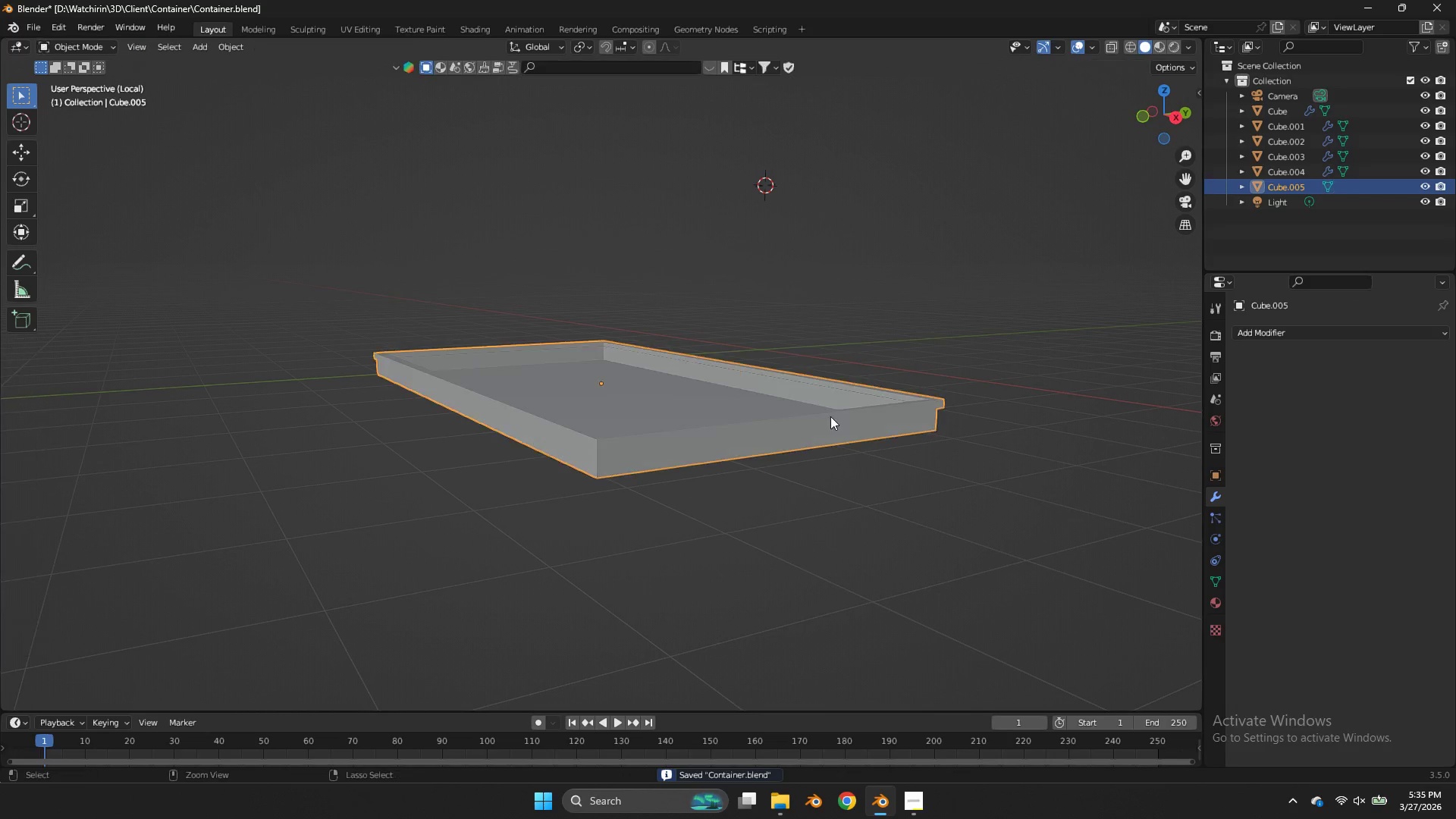 
key(Control+Z)
 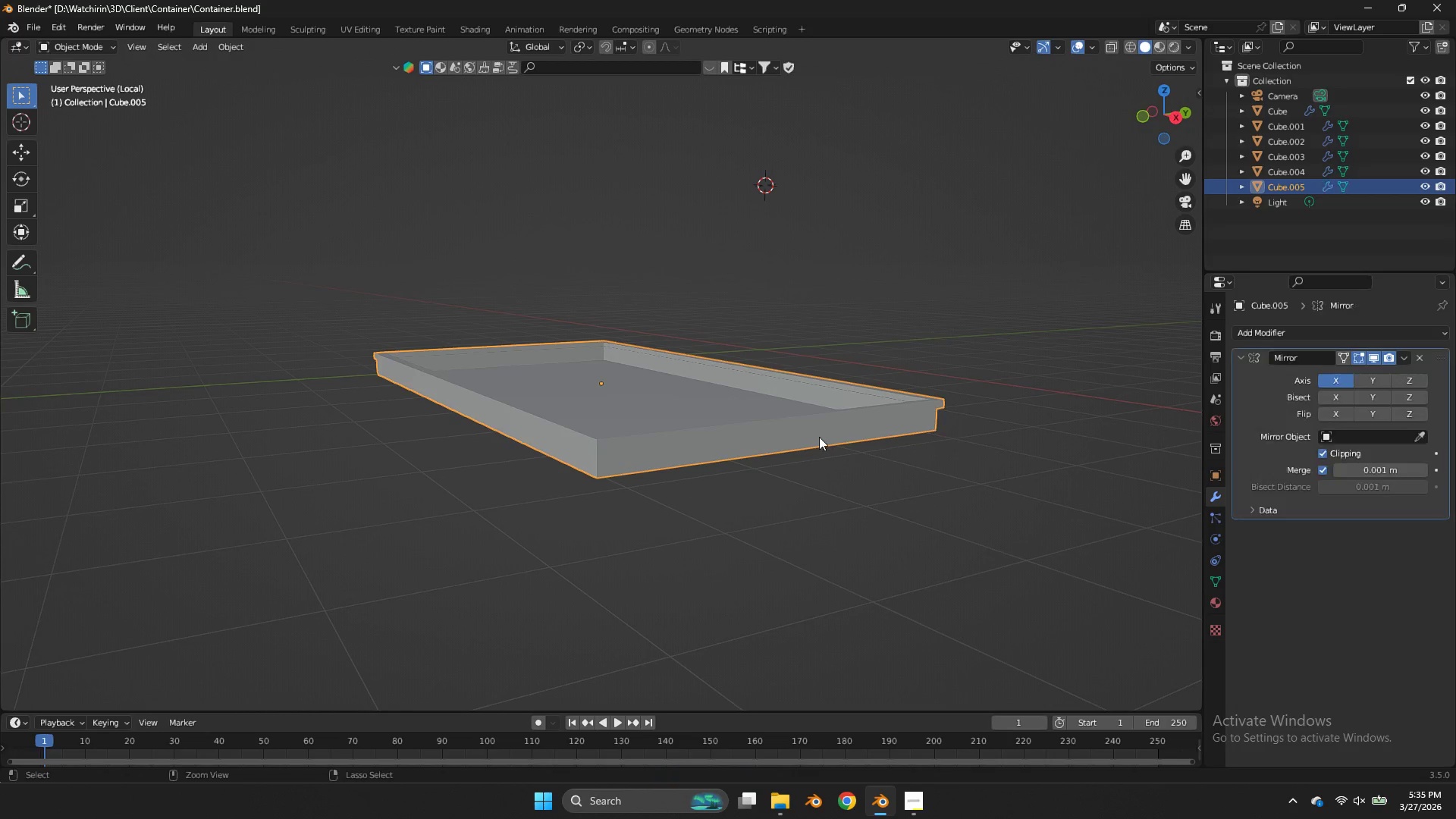 
scroll: coordinate [824, 383], scroll_direction: up, amount: 2.0
 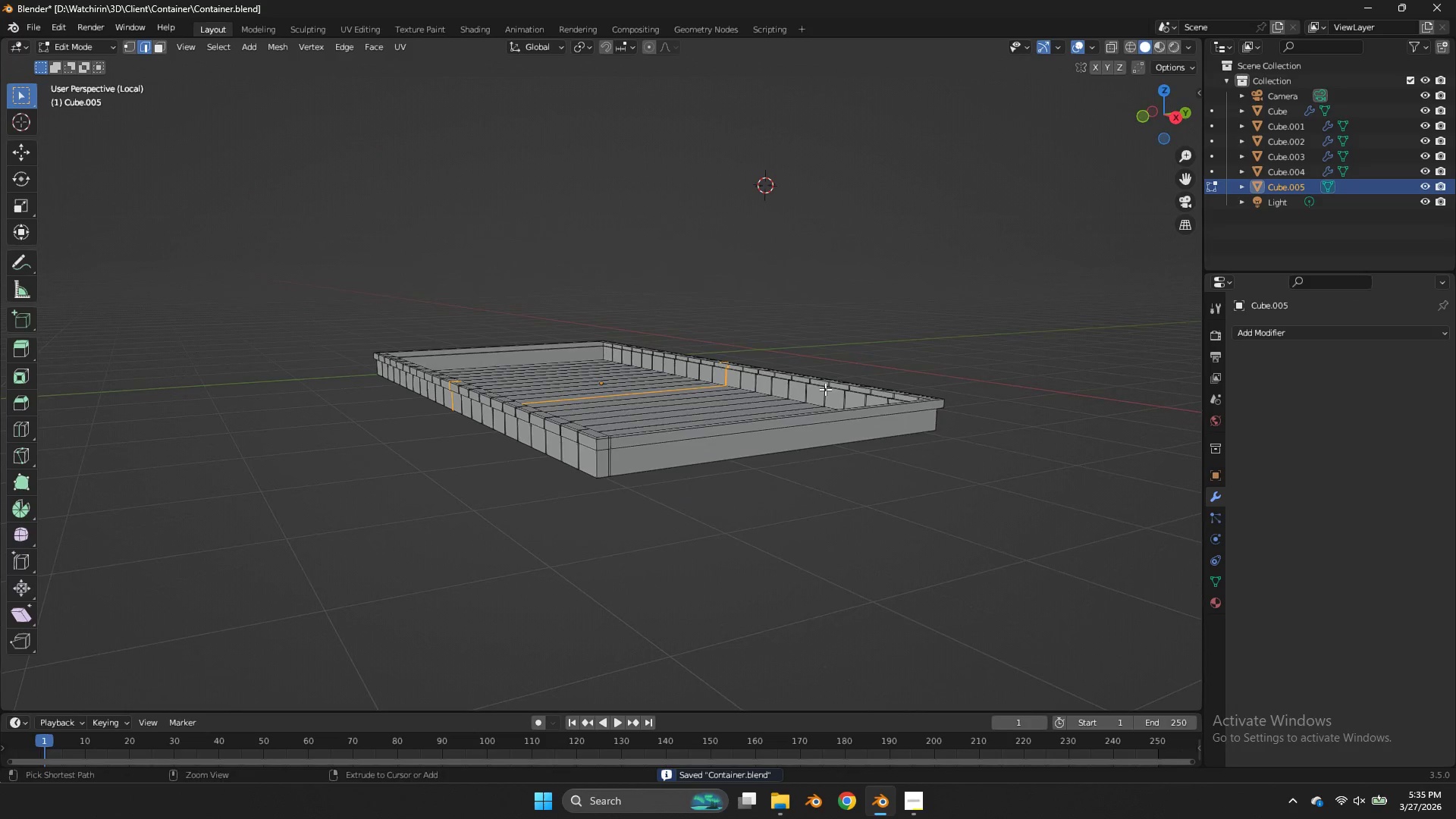 
key(Control+Z)
 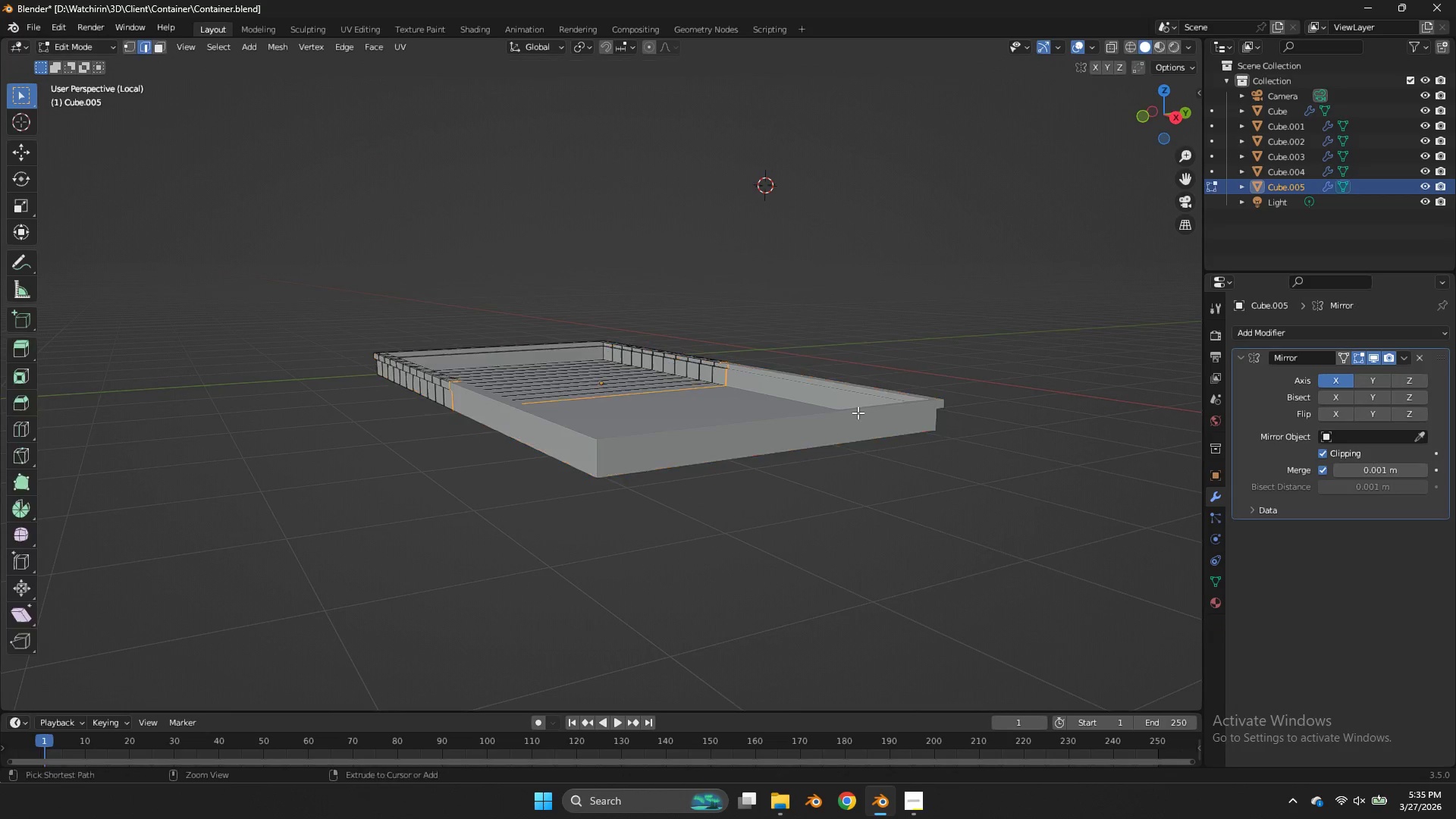 
key(Control+Z)
 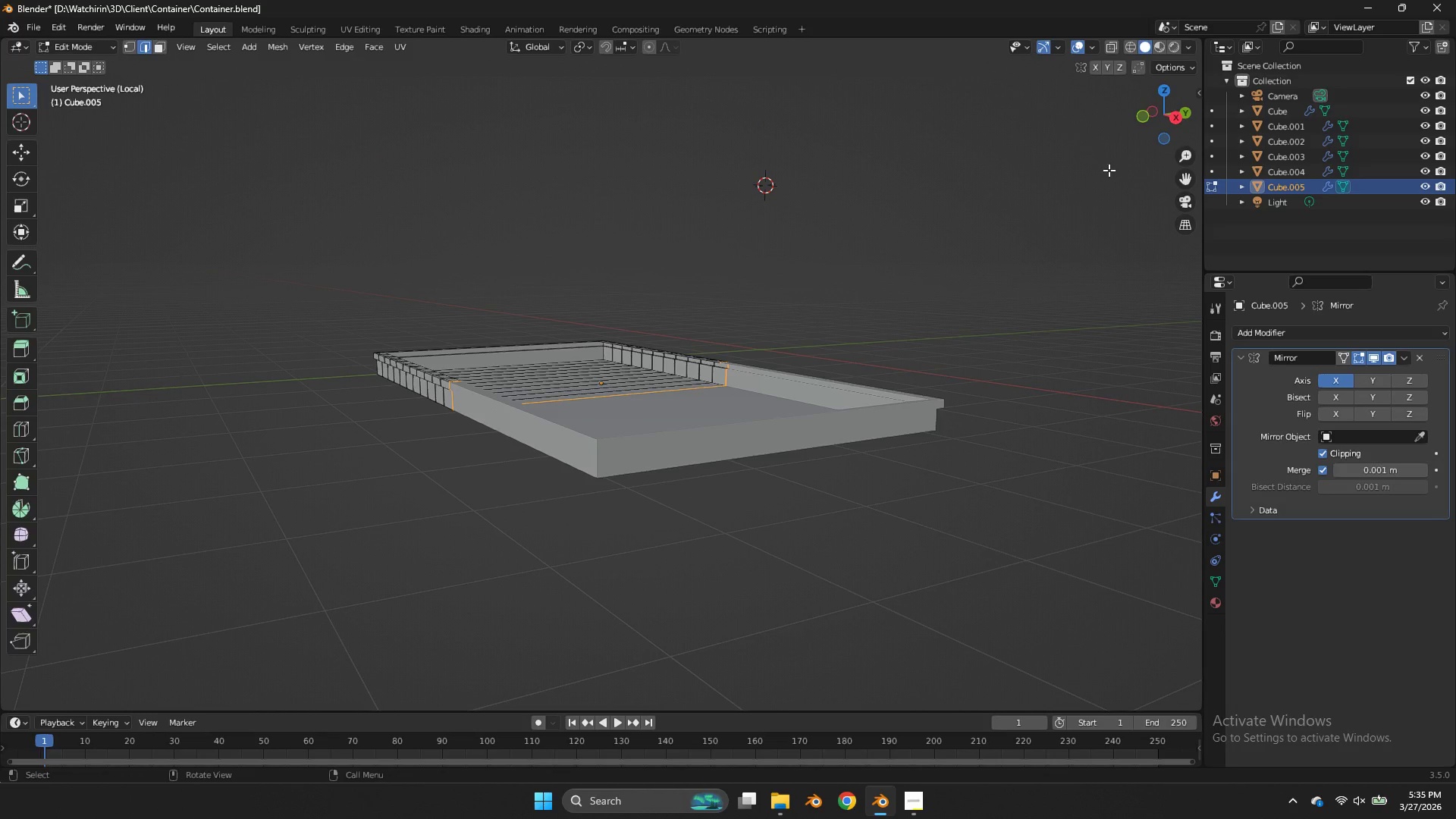 
key(Tab)
 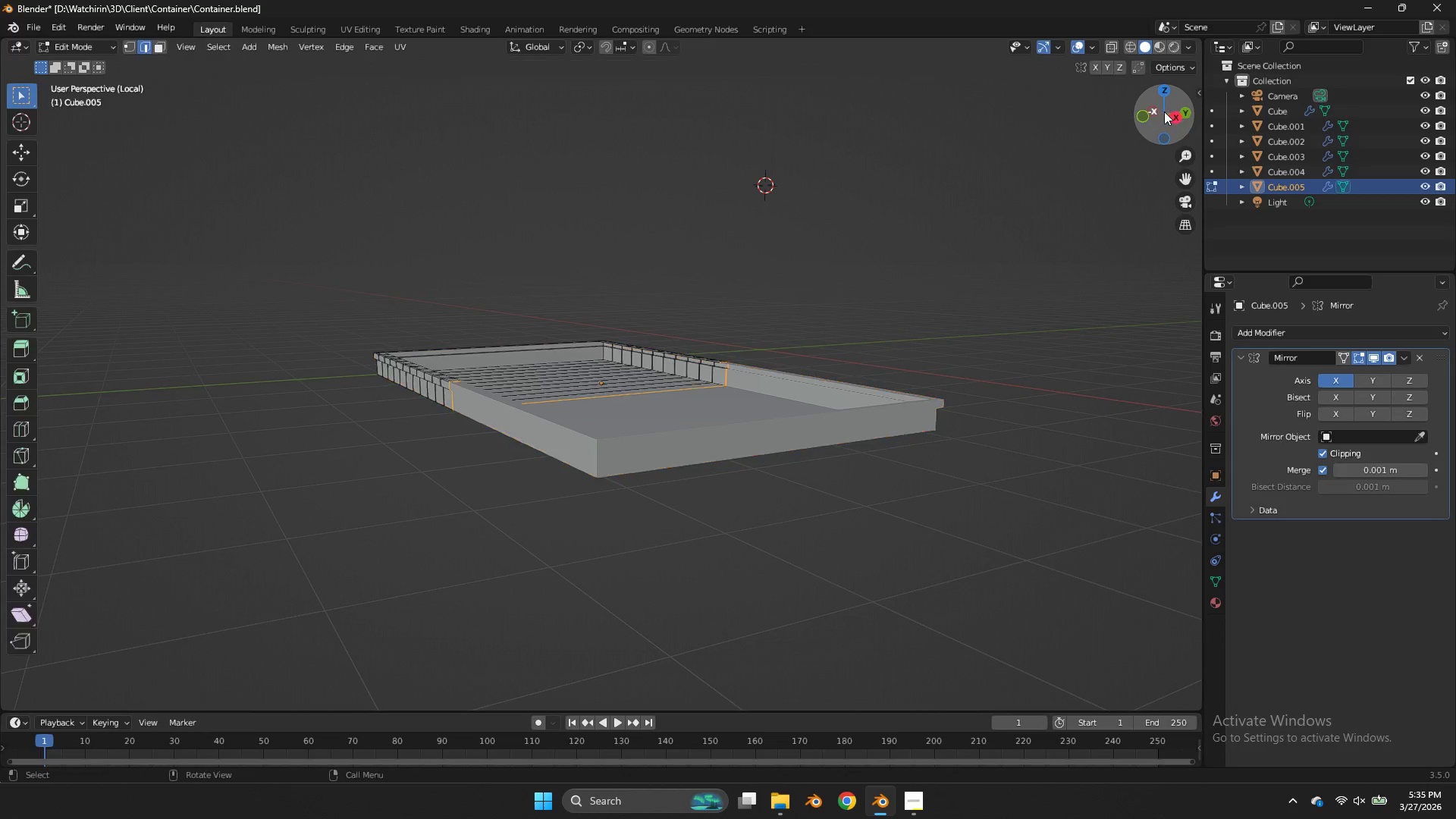 
key(Tab)
 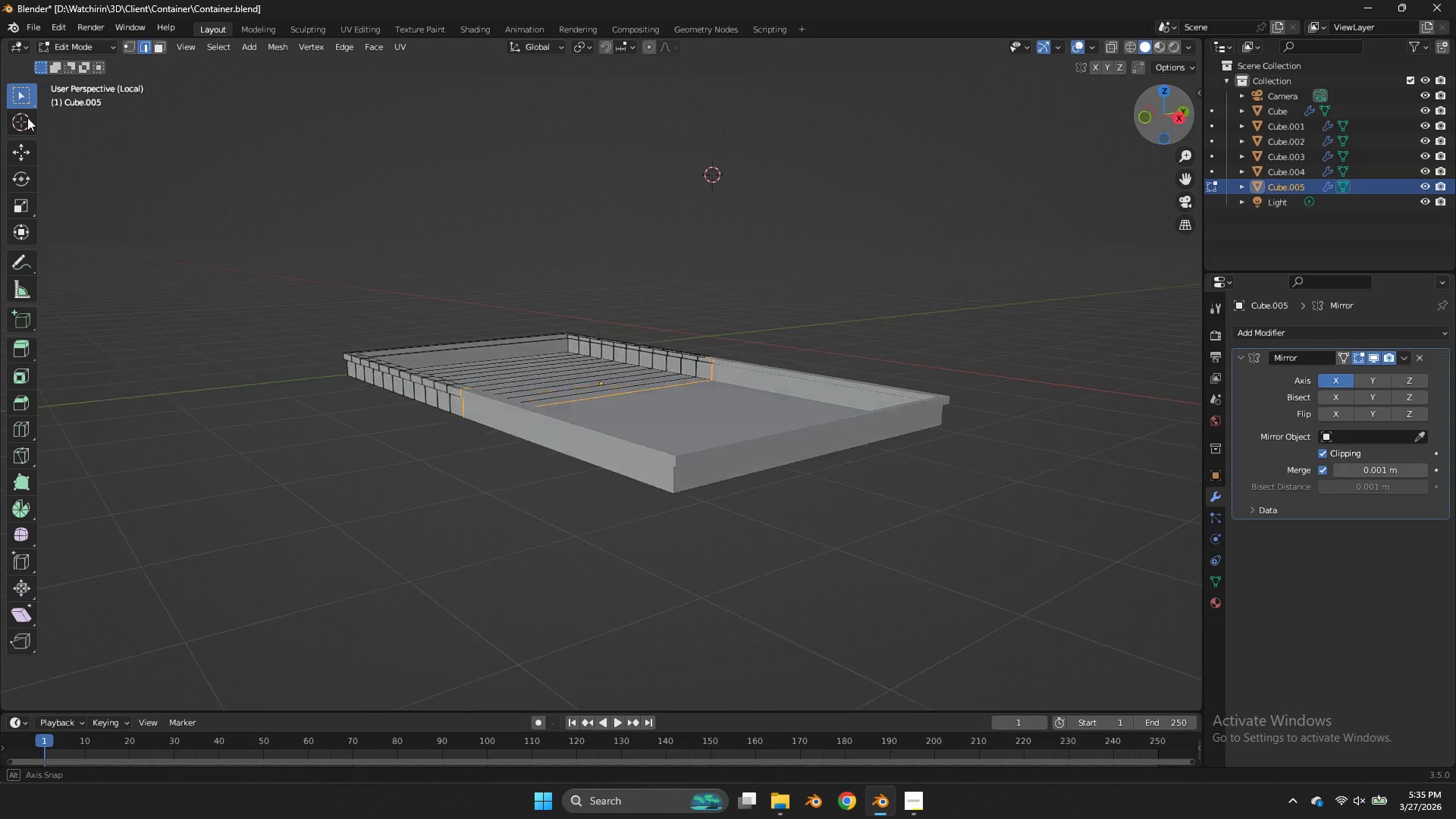 
left_click_drag(start_coordinate=[1163, 111], to_coordinate=[239, 108])
 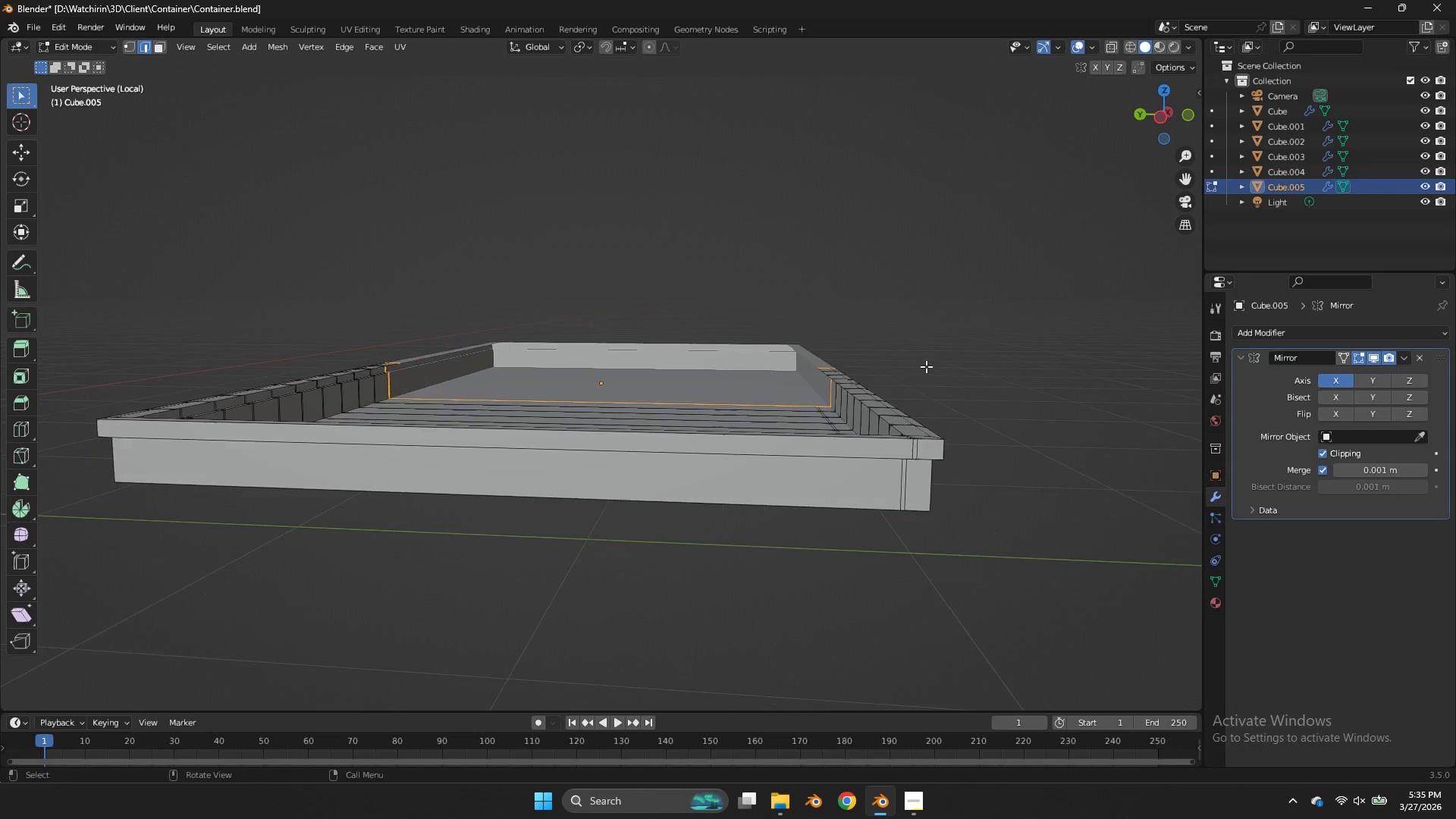 
hold_key(key=AltLeft, duration=1.7)
 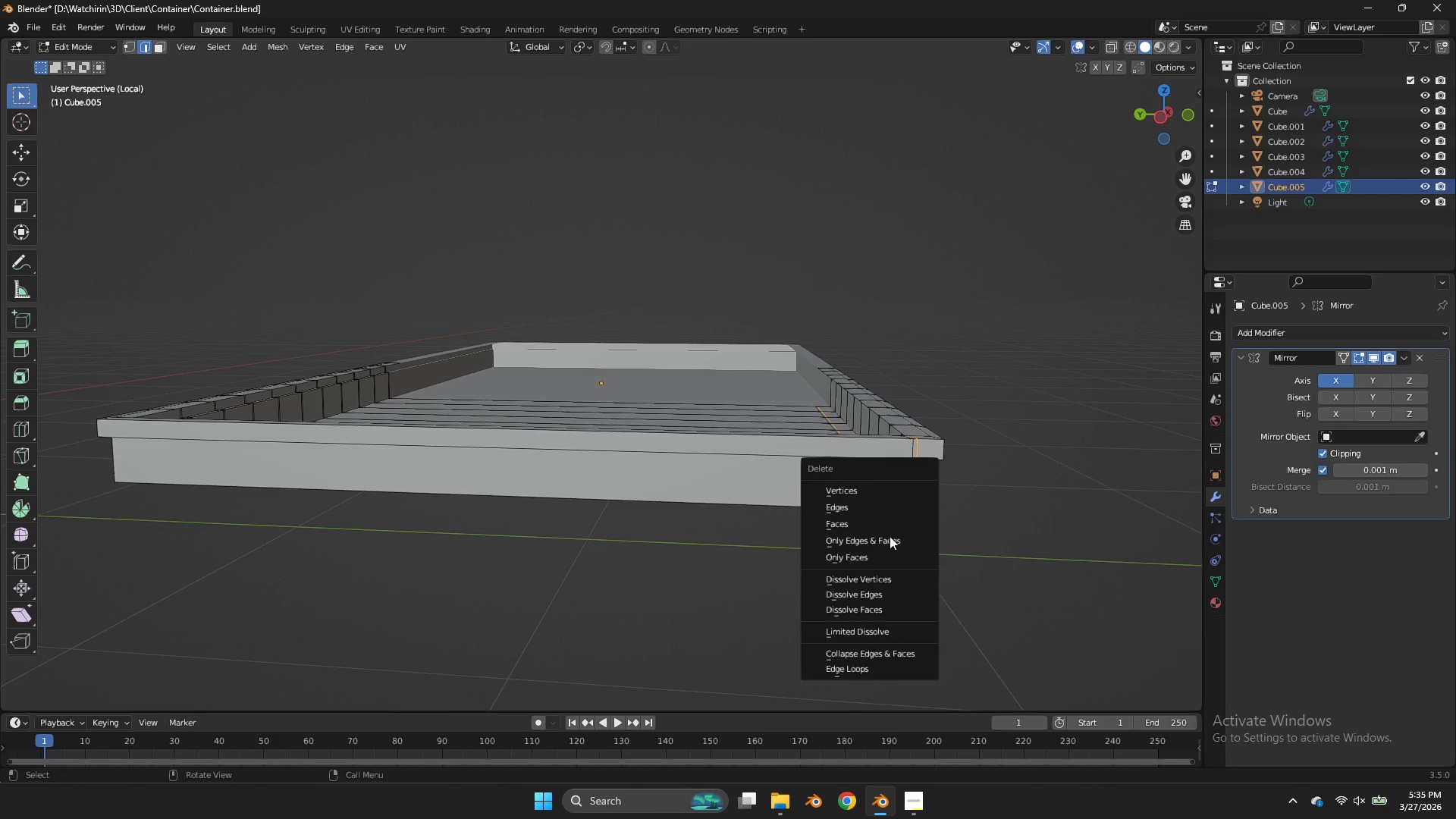 
scroll: coordinate [926, 365], scroll_direction: up, amount: 2.0
 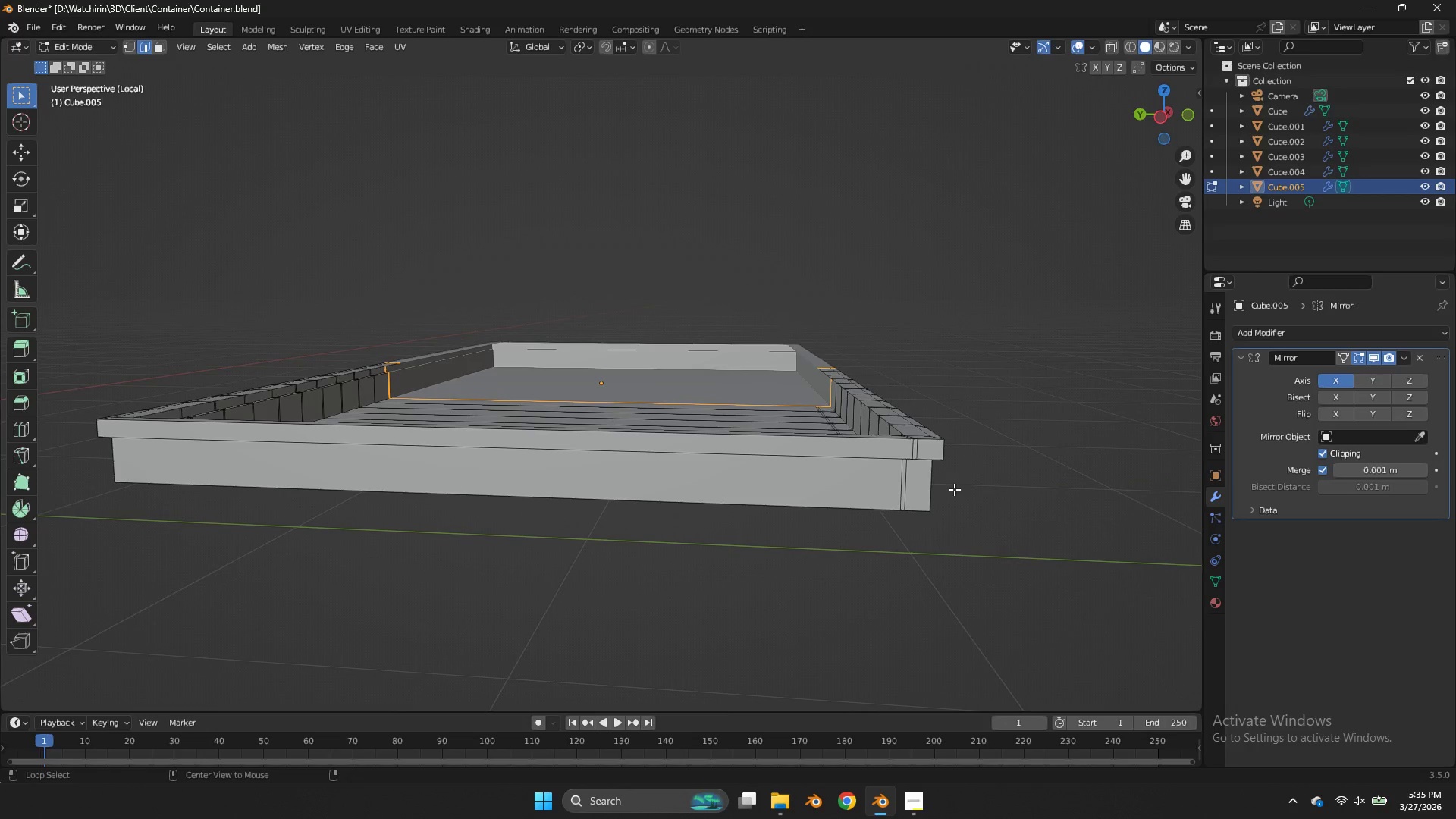 
left_click([902, 497])
 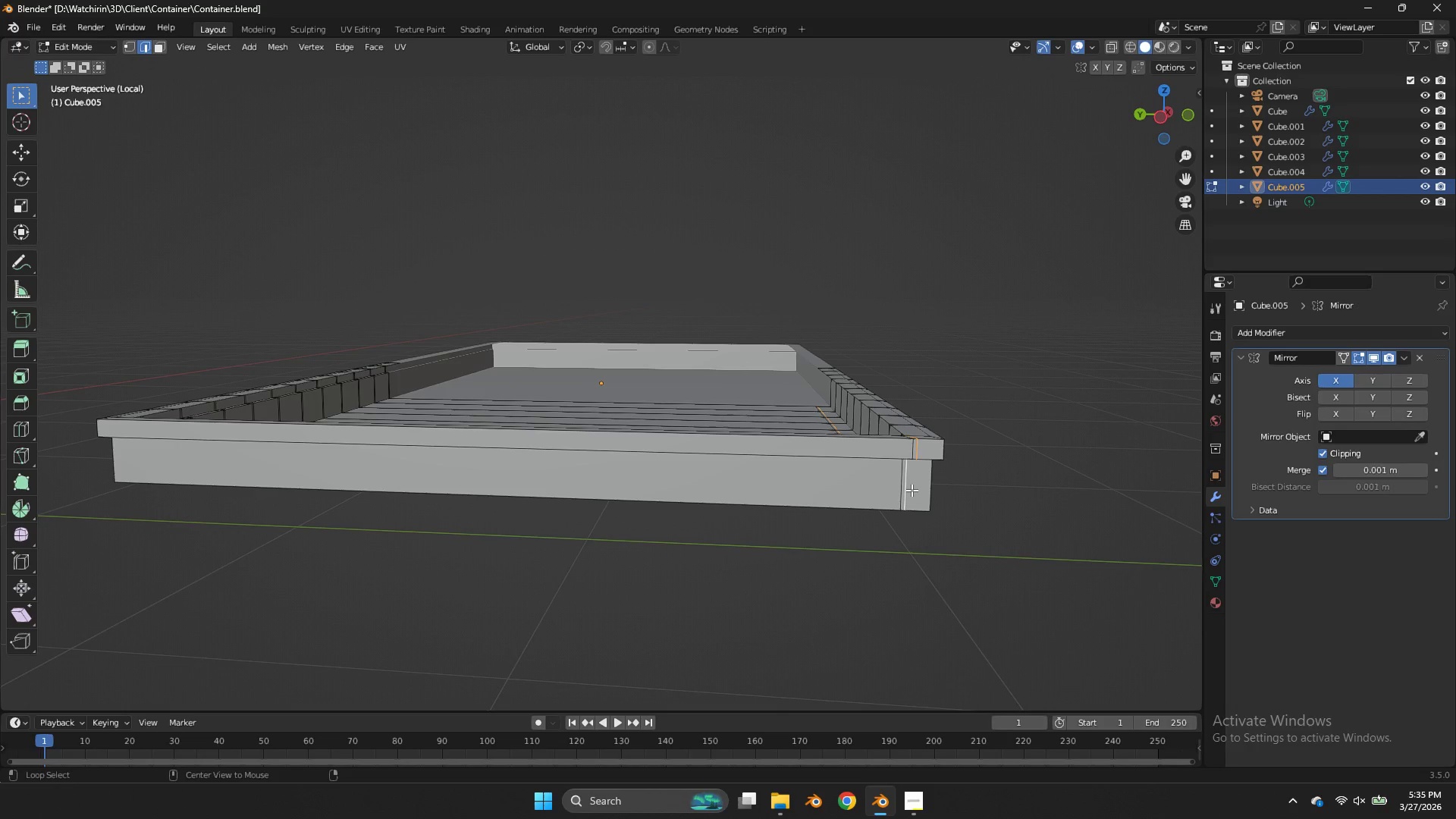 
key(X)
 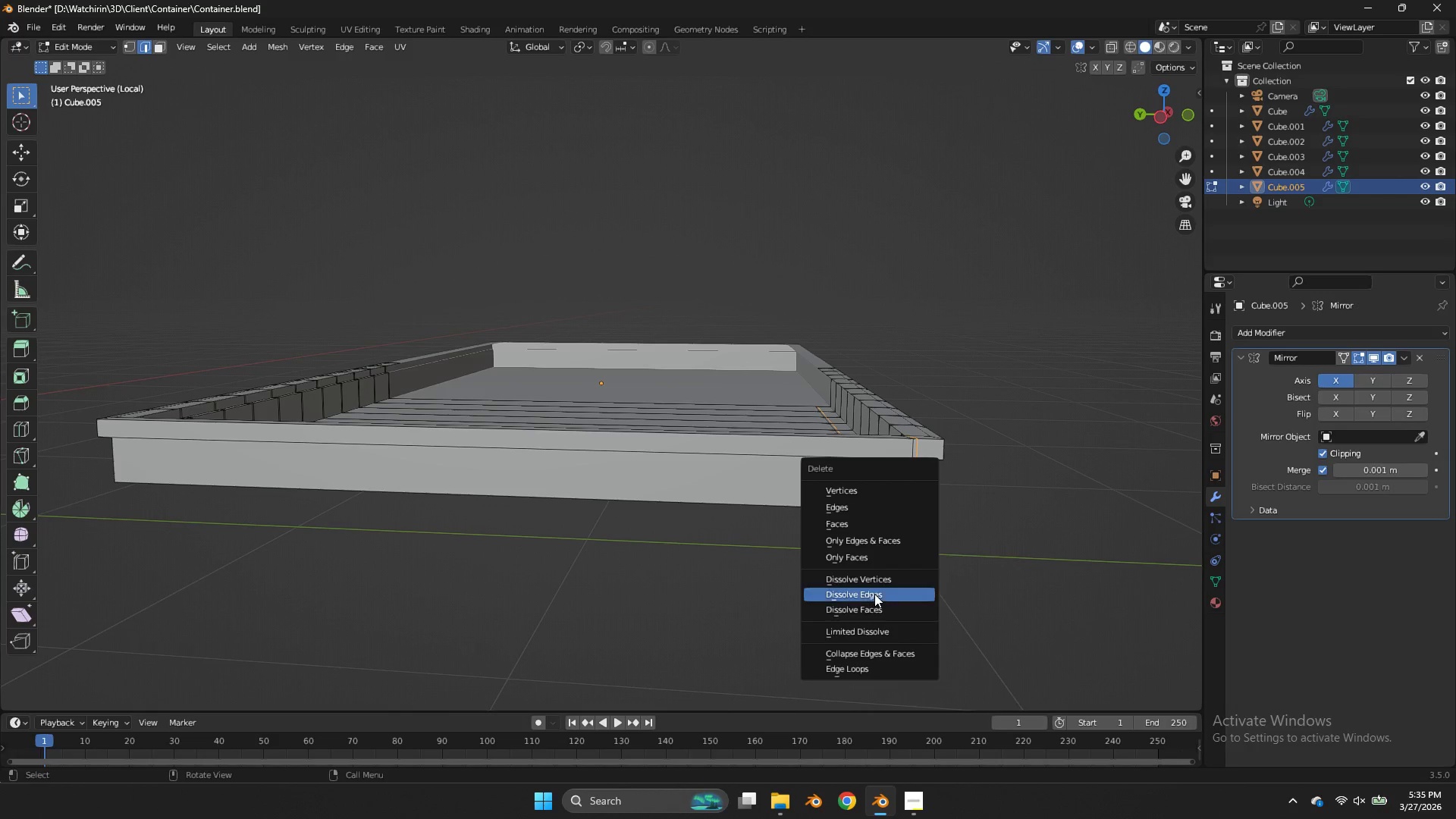 
left_click([874, 594])
 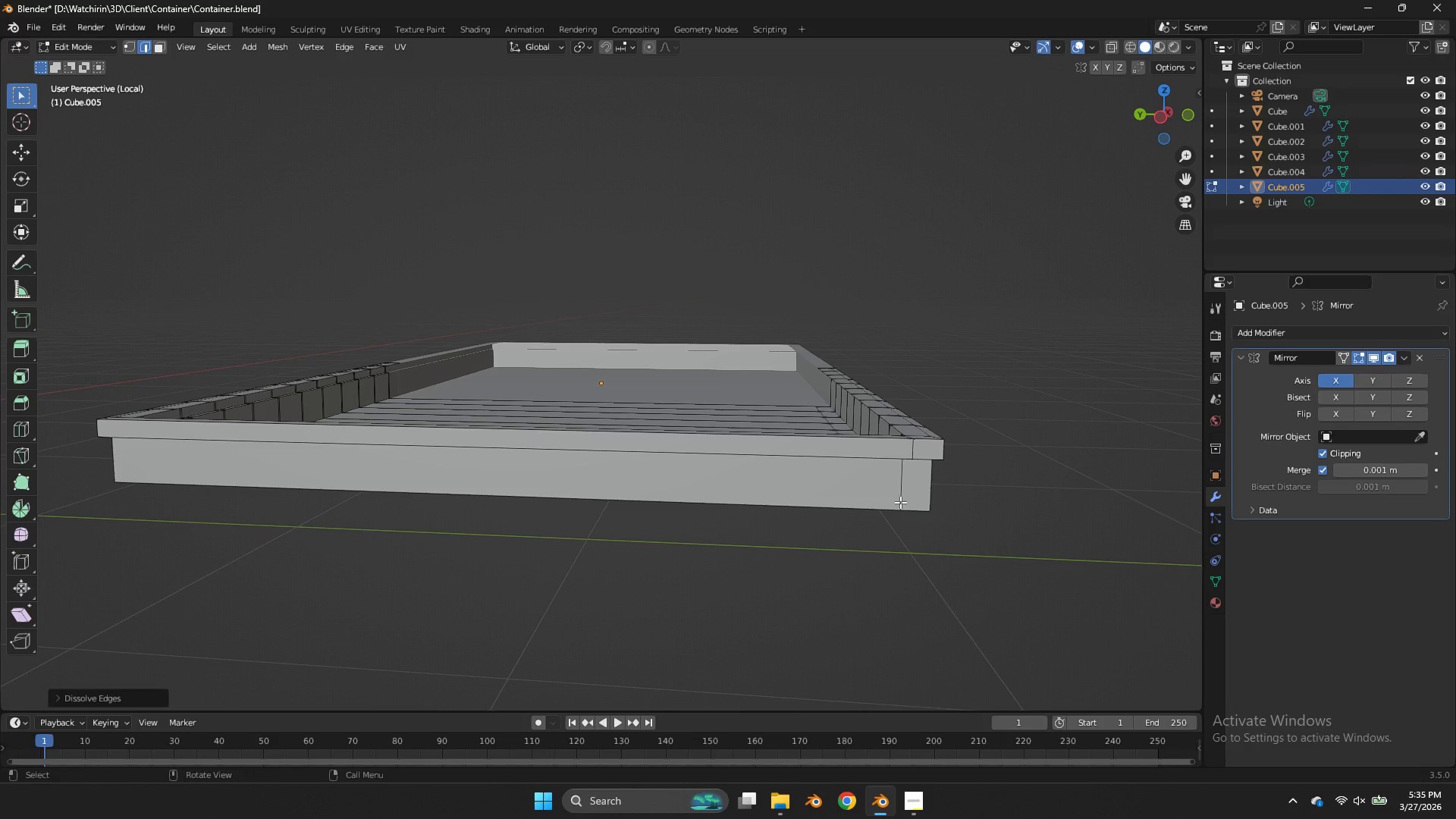 
hold_key(key=AltLeft, duration=0.41)
left_click([902, 496])
 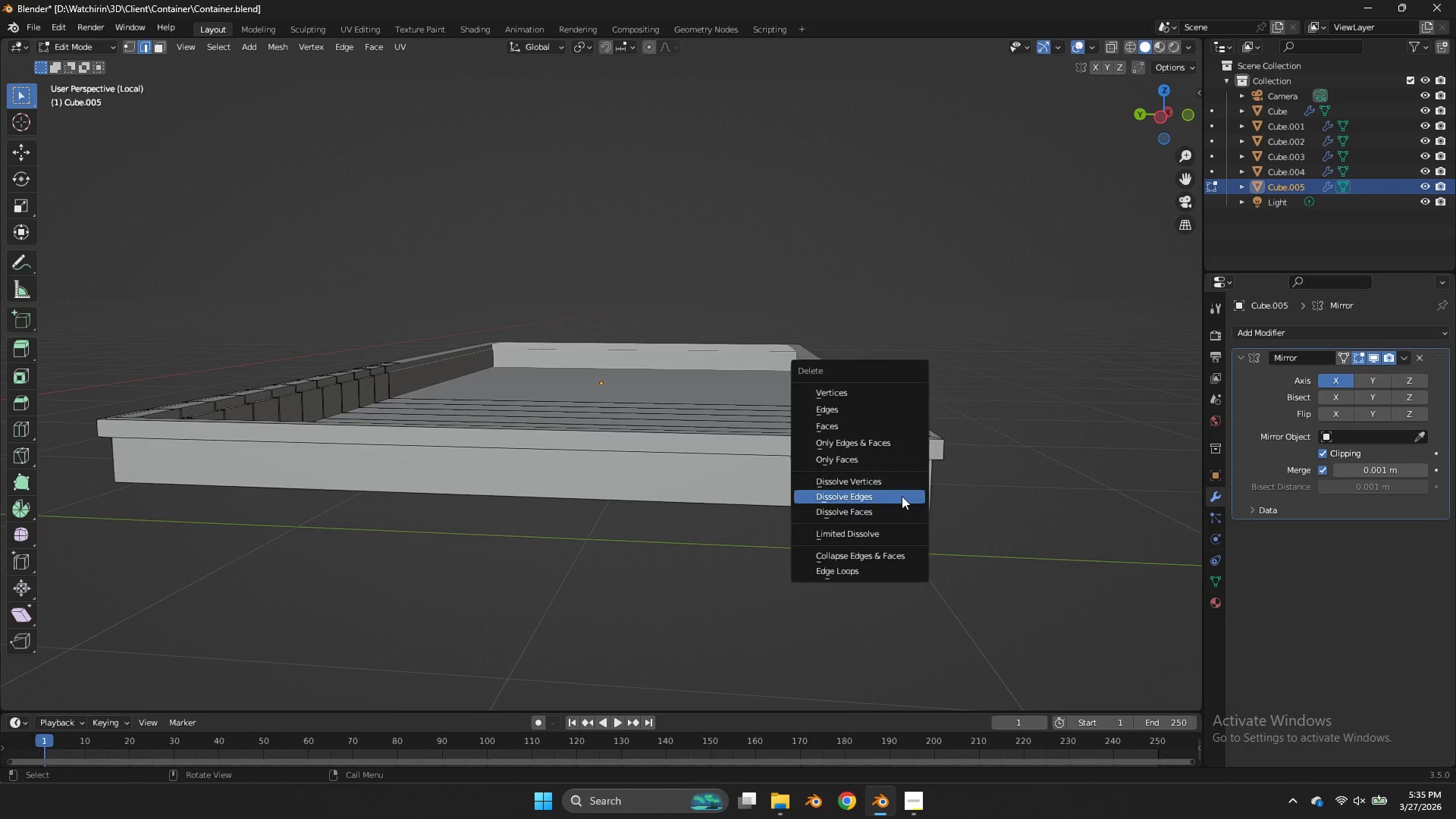 
key(X)
 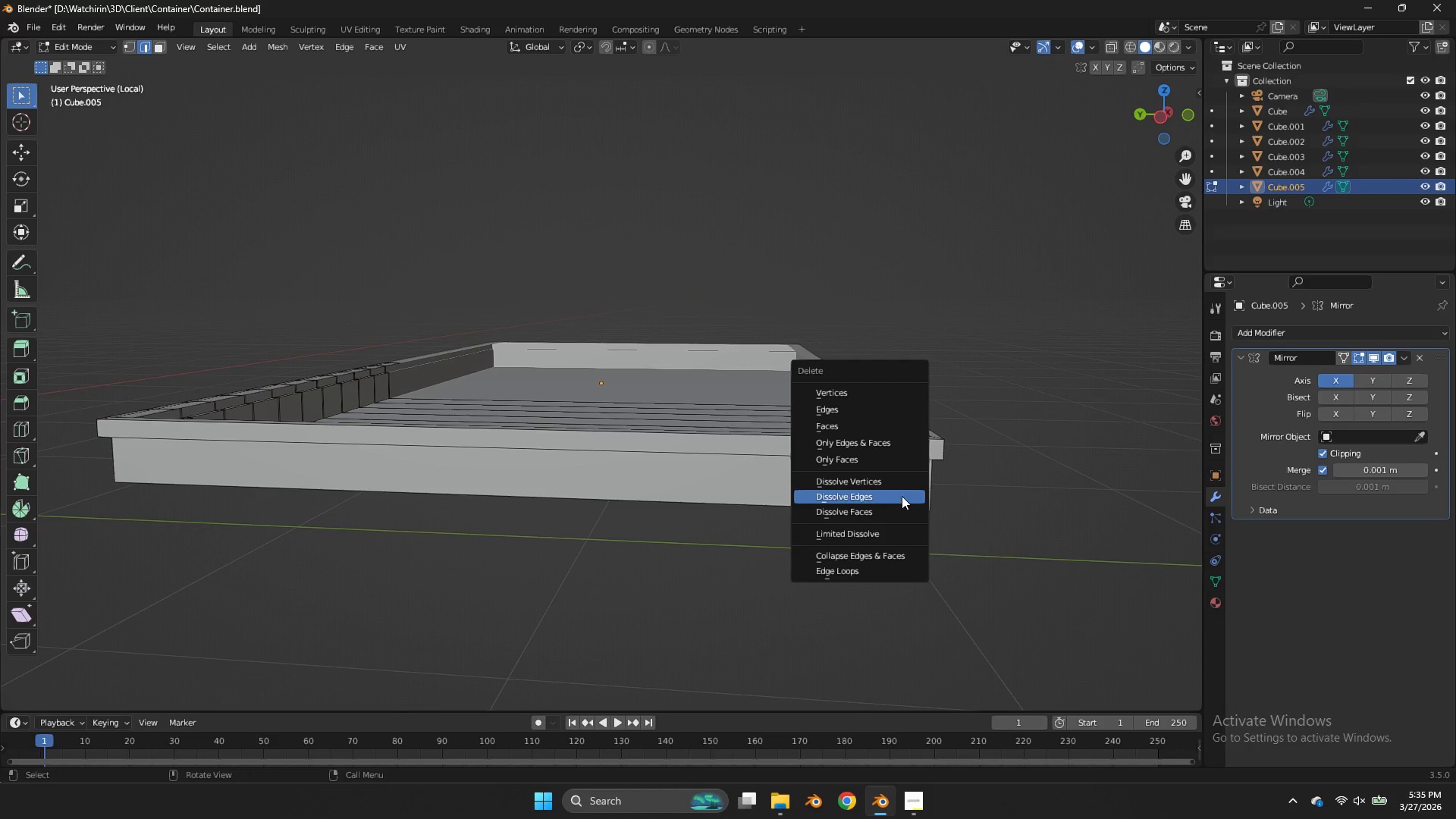 
left_click([902, 496])
 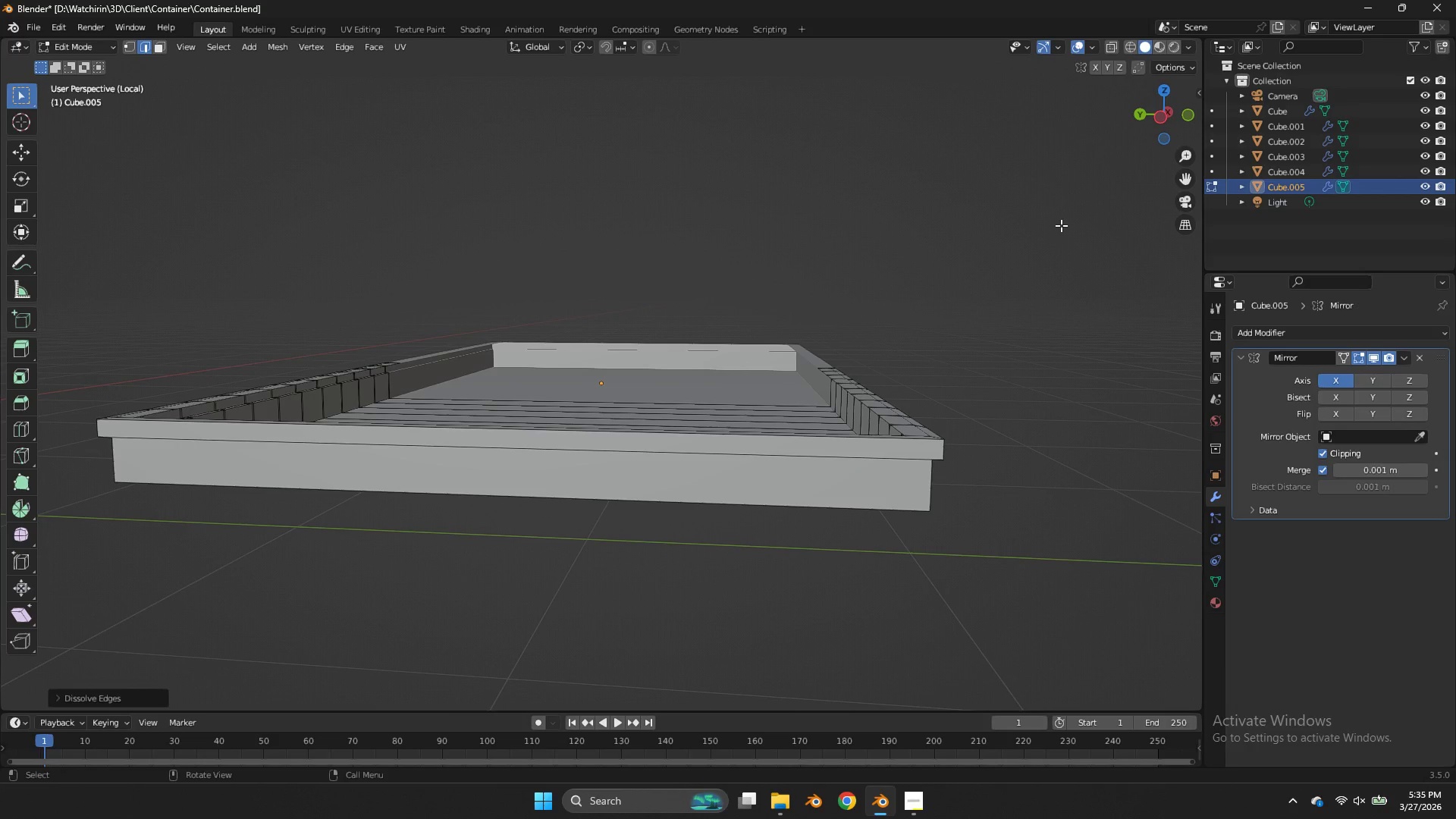 
key(Tab)
 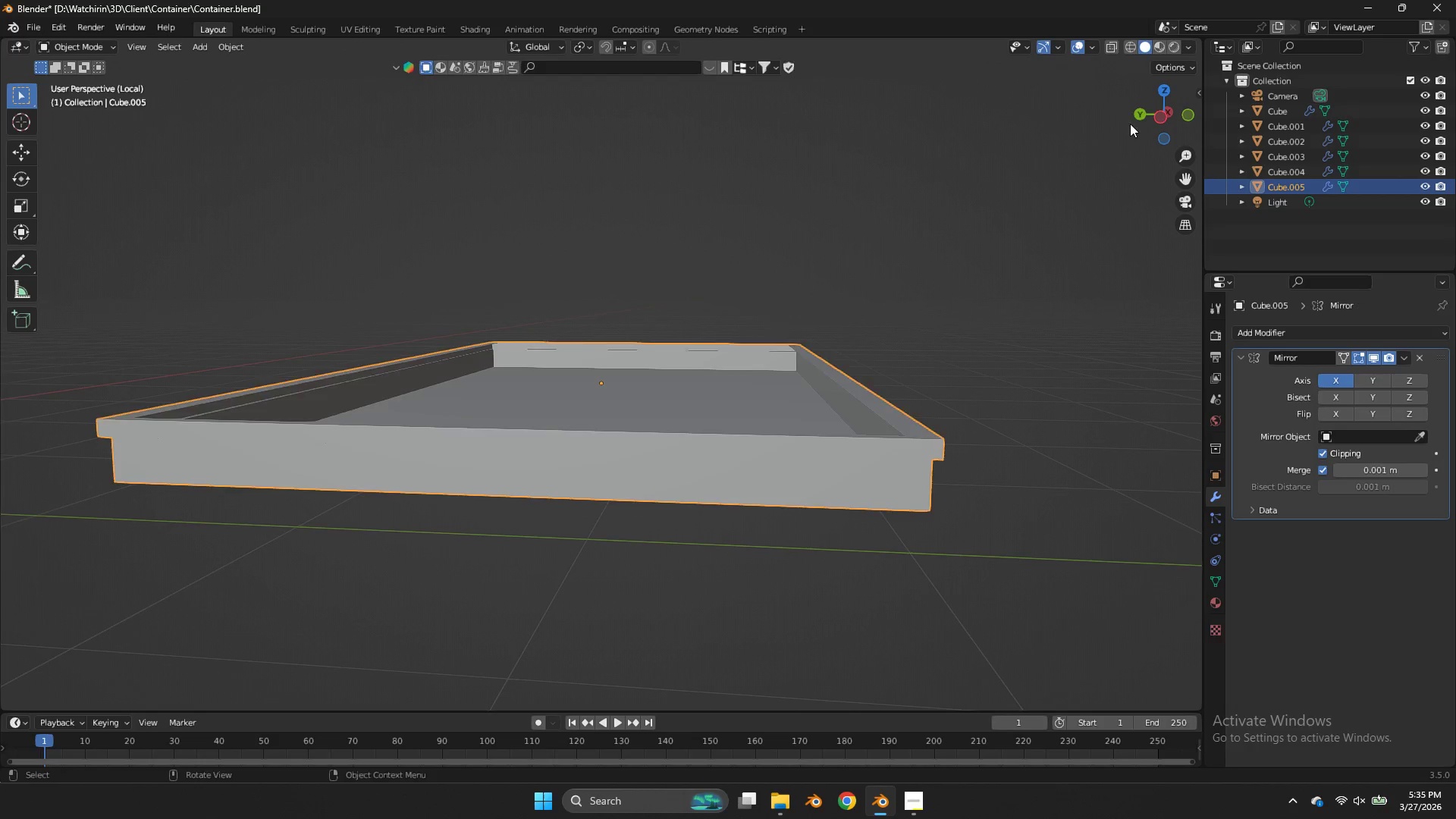 
key(Tab)
 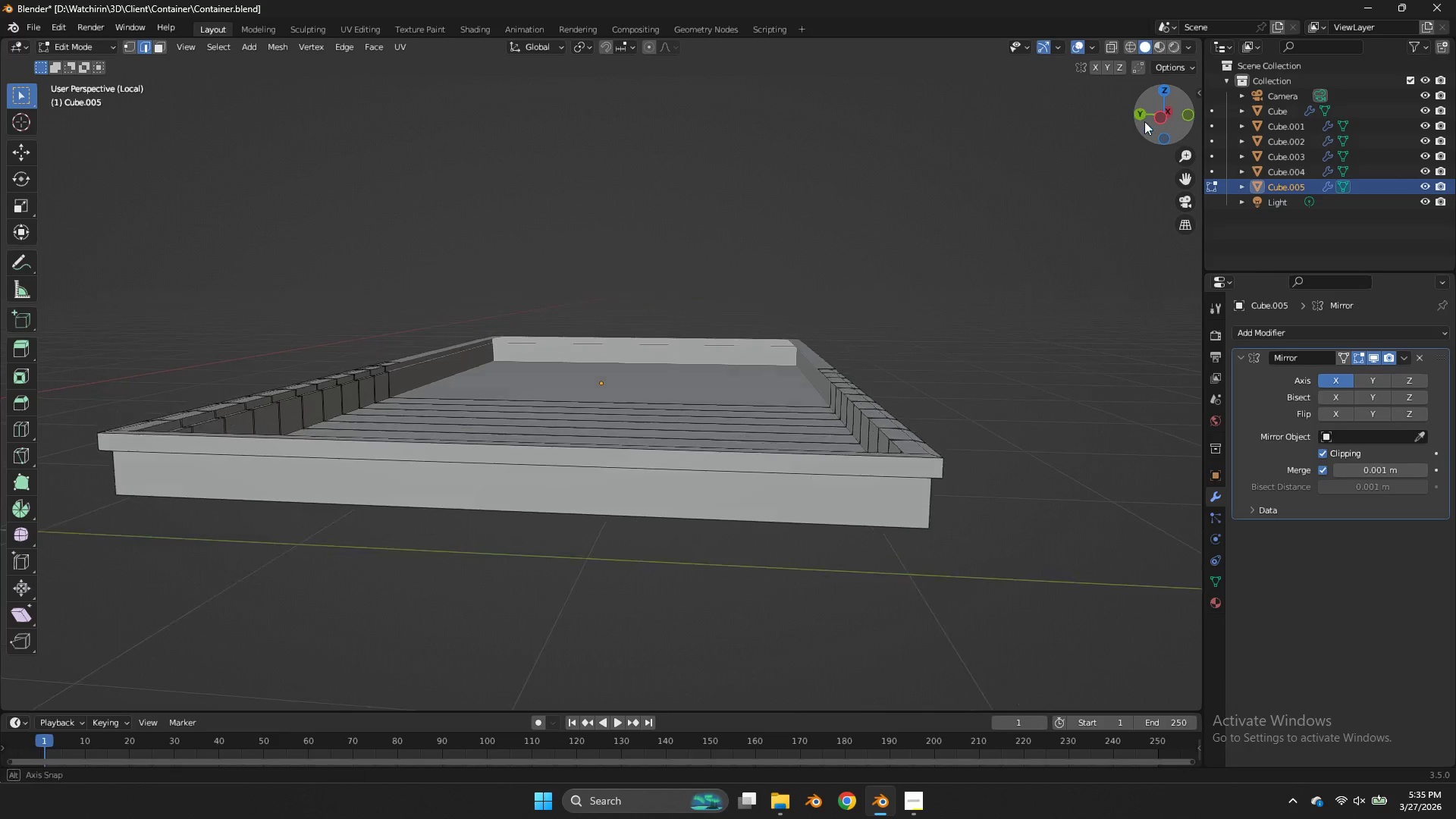 
left_click_drag(start_coordinate=[1143, 115], to_coordinate=[1062, 148])
 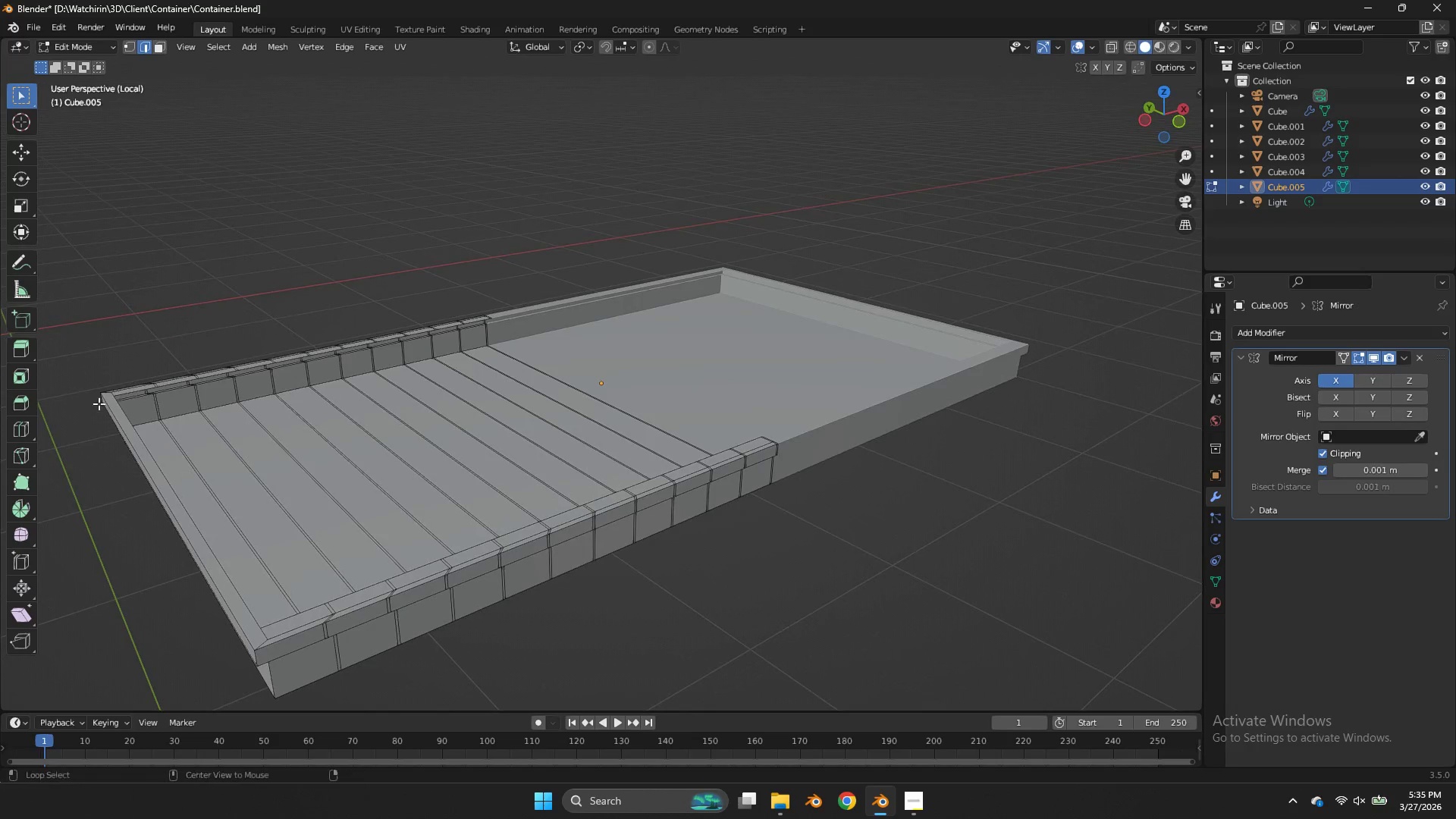 
hold_key(key=AltLeft, duration=1.05)
left_click([124, 412])
 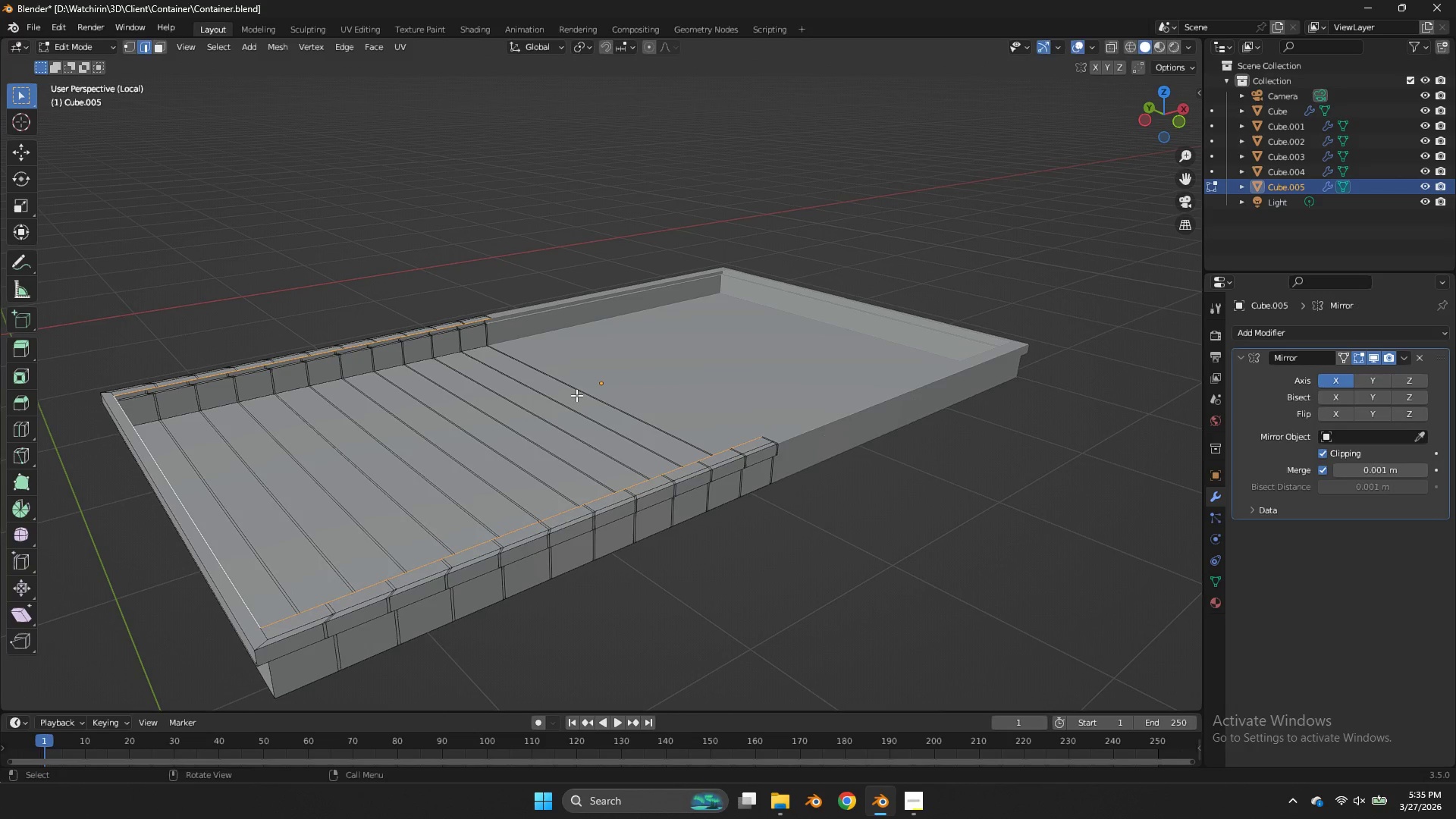 
type(ez)
 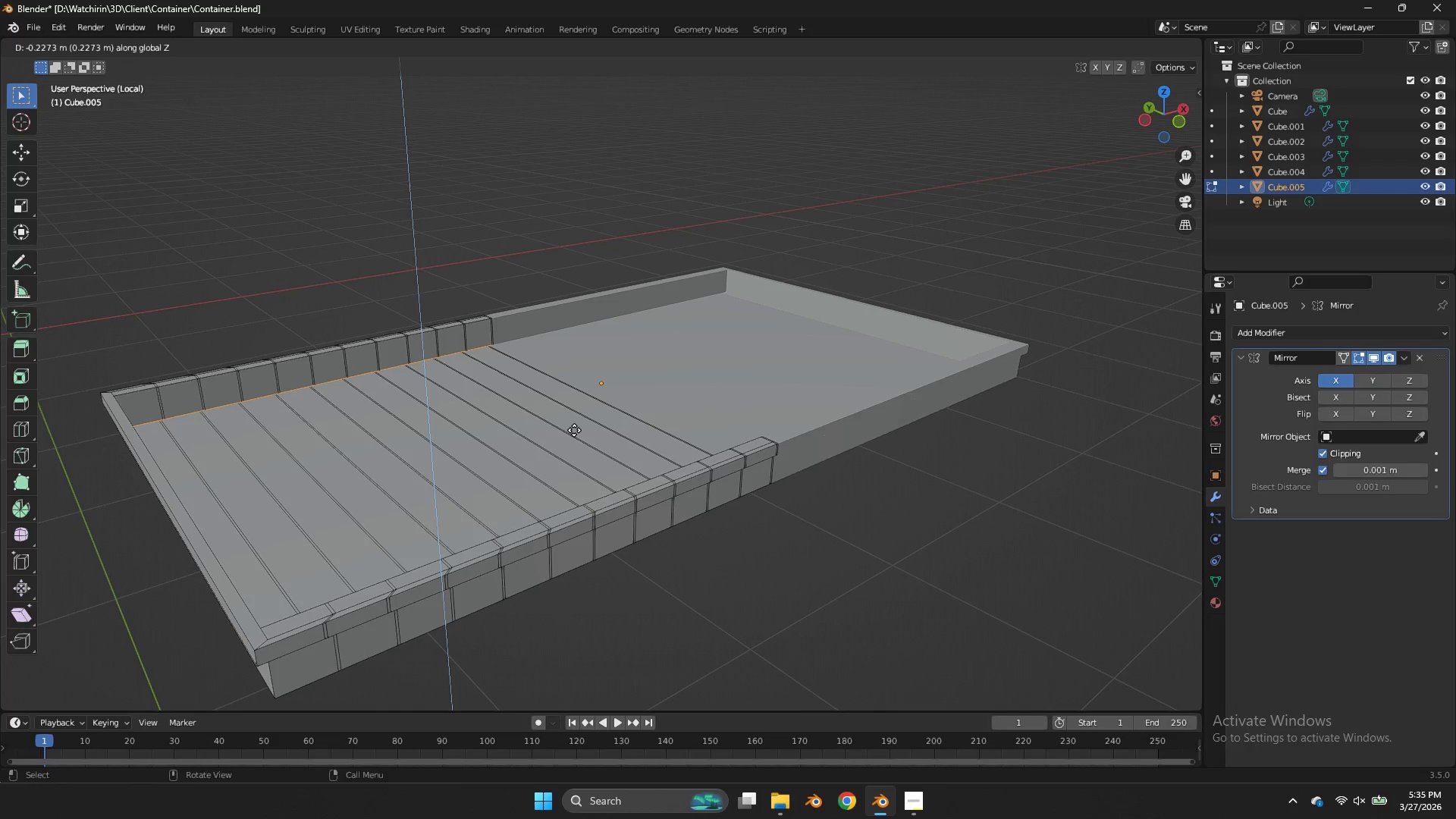 
left_click([574, 430])
 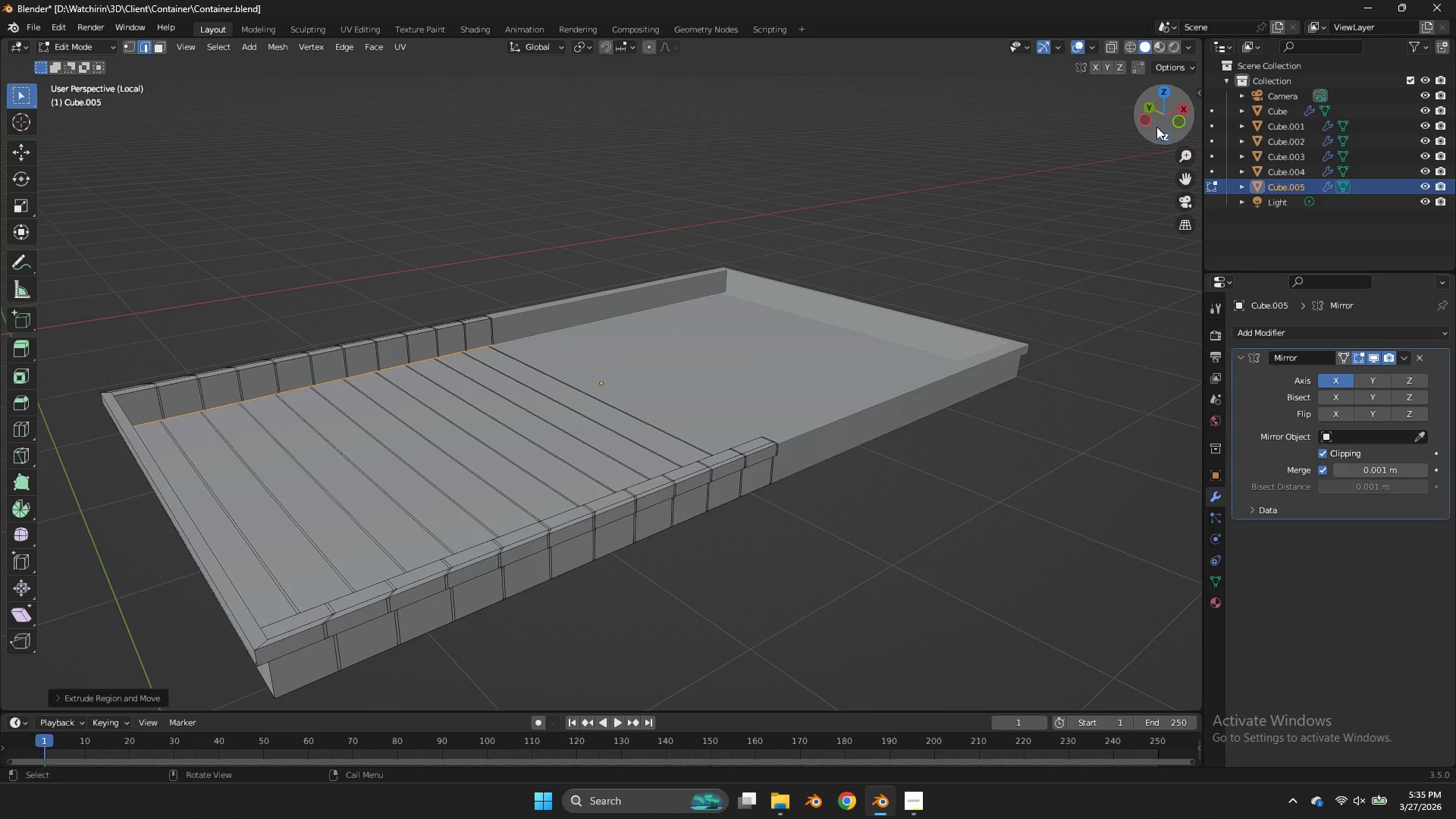 
left_click_drag(start_coordinate=[1159, 123], to_coordinate=[68, 119])
 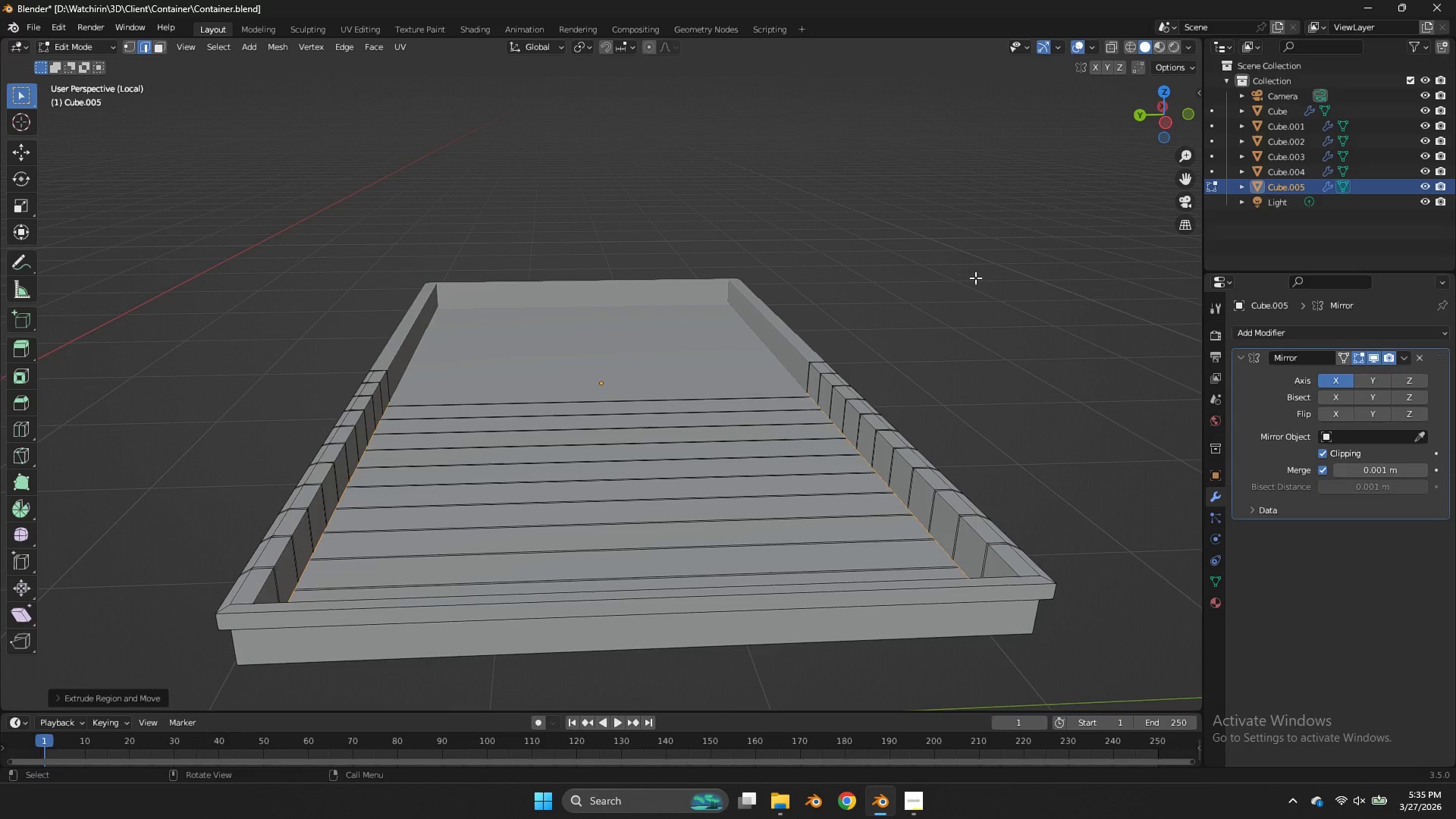 
key(F)
 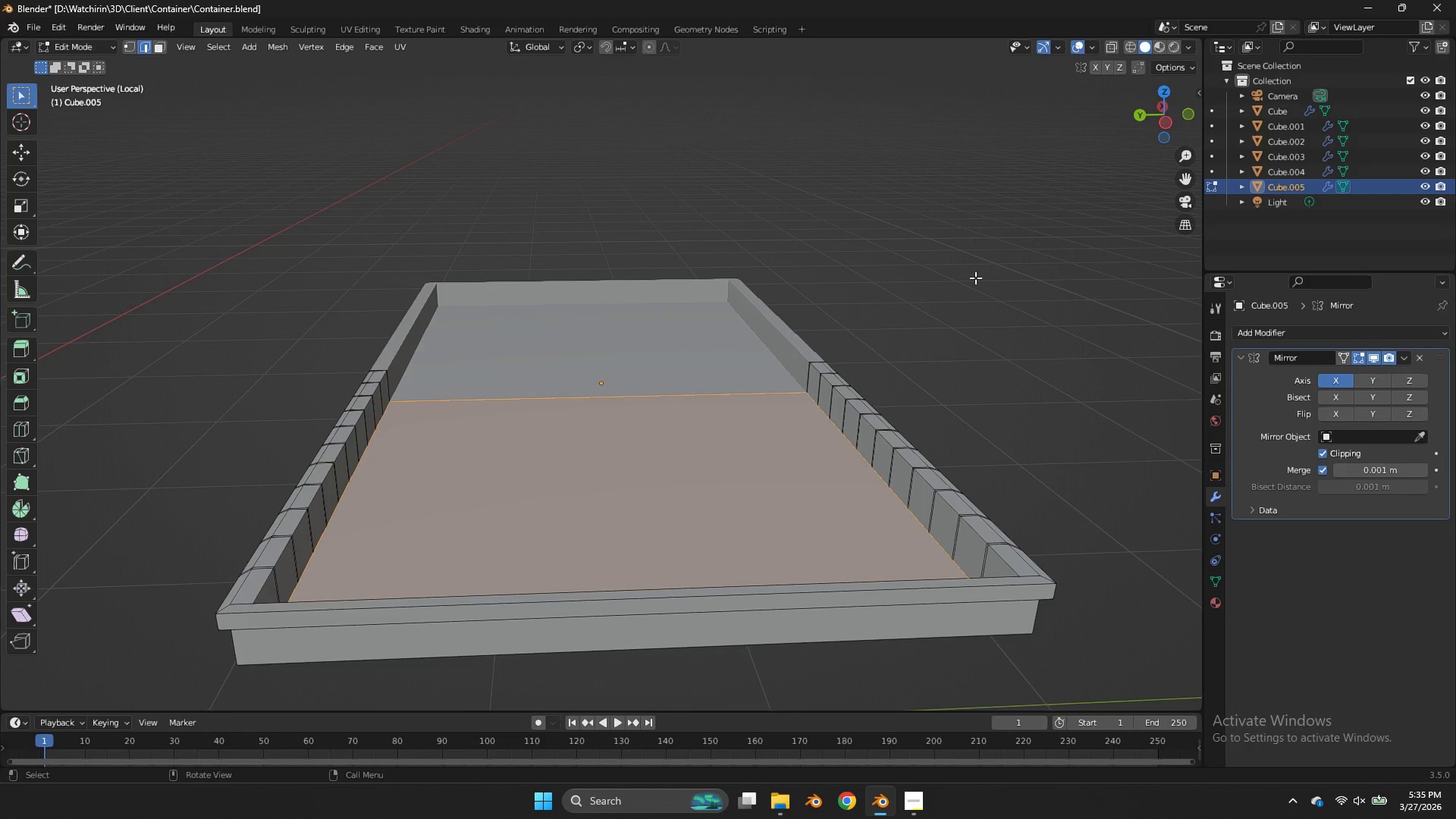 
key(Tab)
 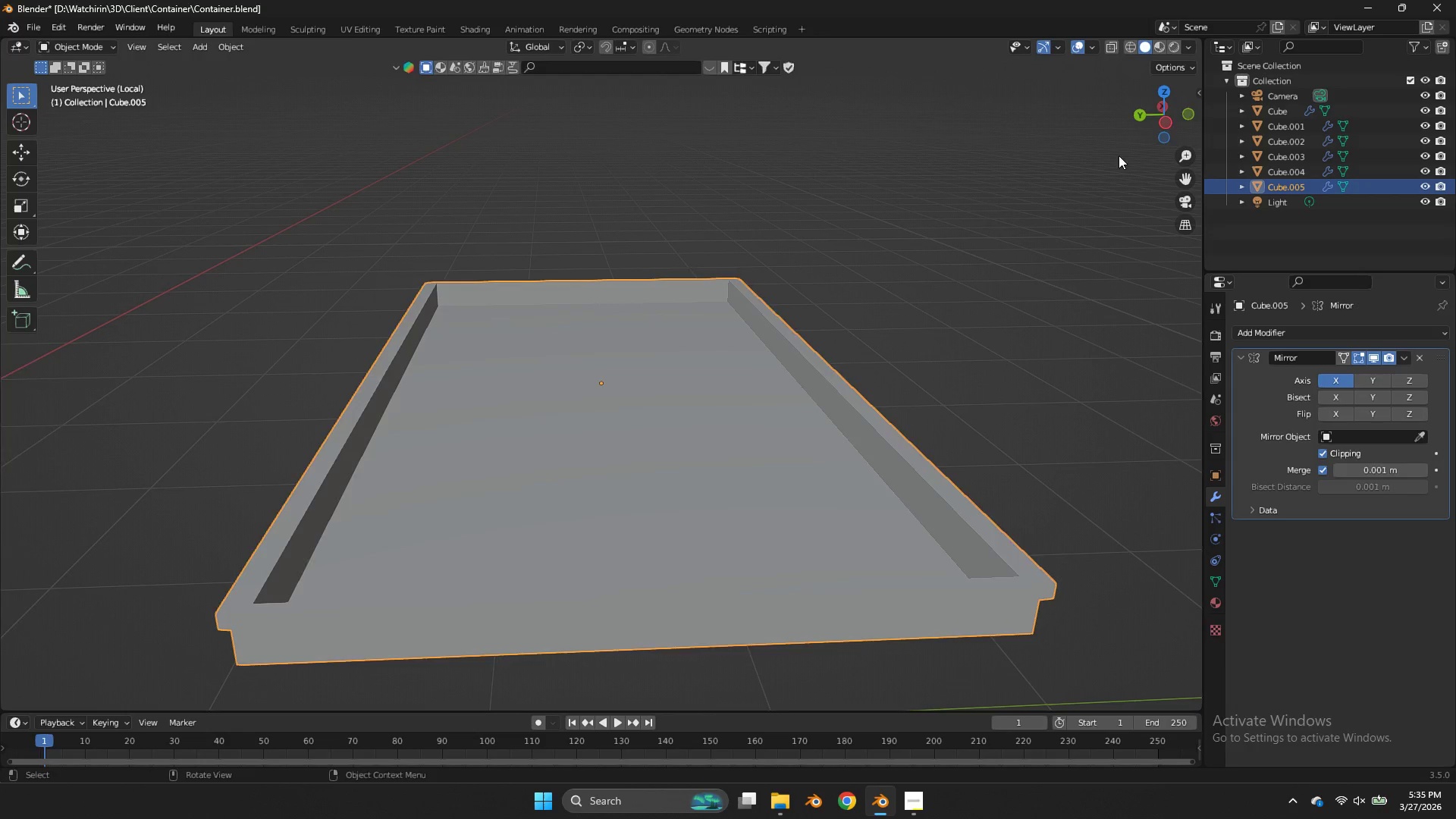 
key(Tab)
 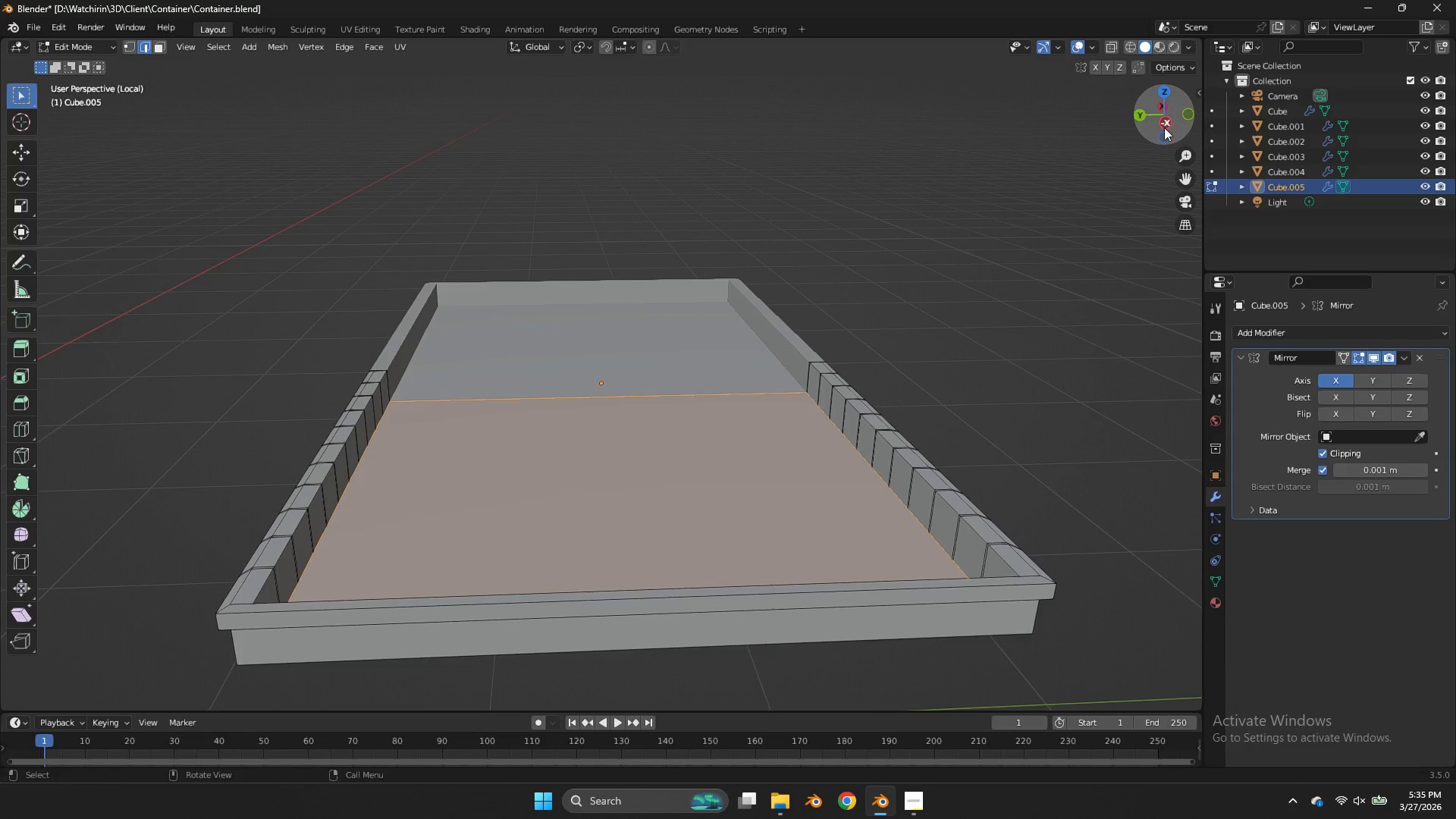 
left_click_drag(start_coordinate=[1164, 127], to_coordinate=[3, 157])
 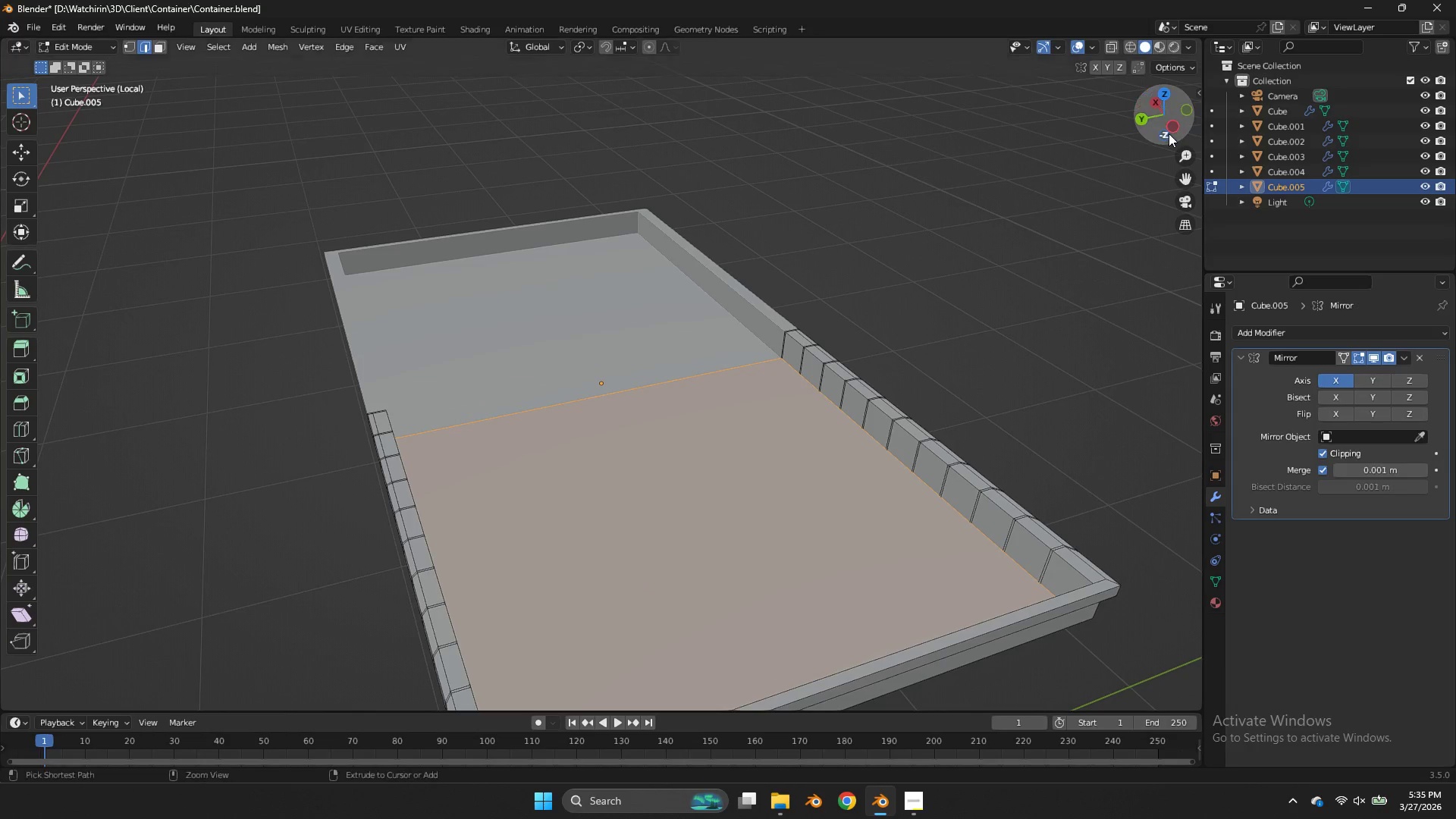 
key(Control+Z)
 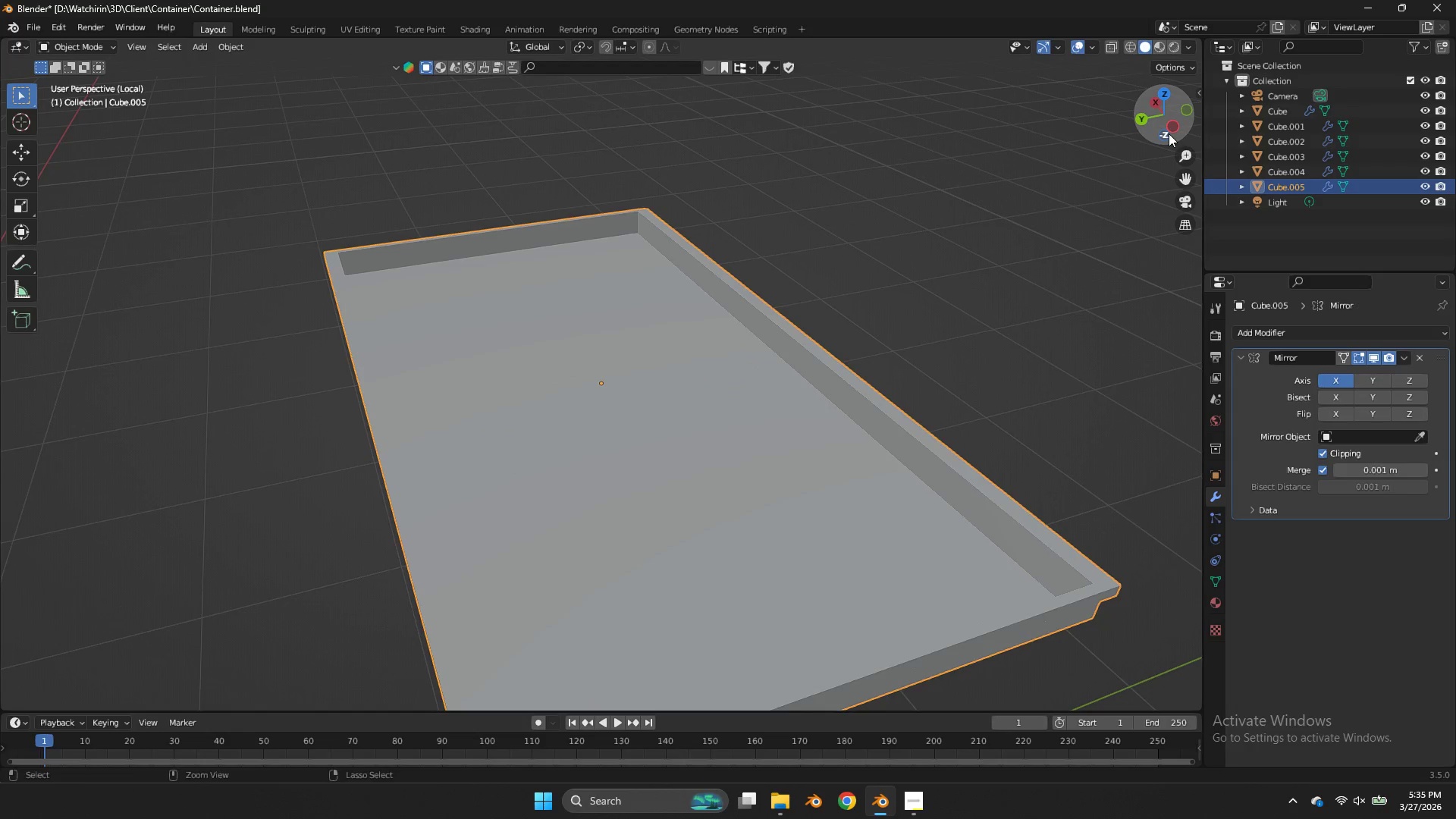 
key(Control+Z)
 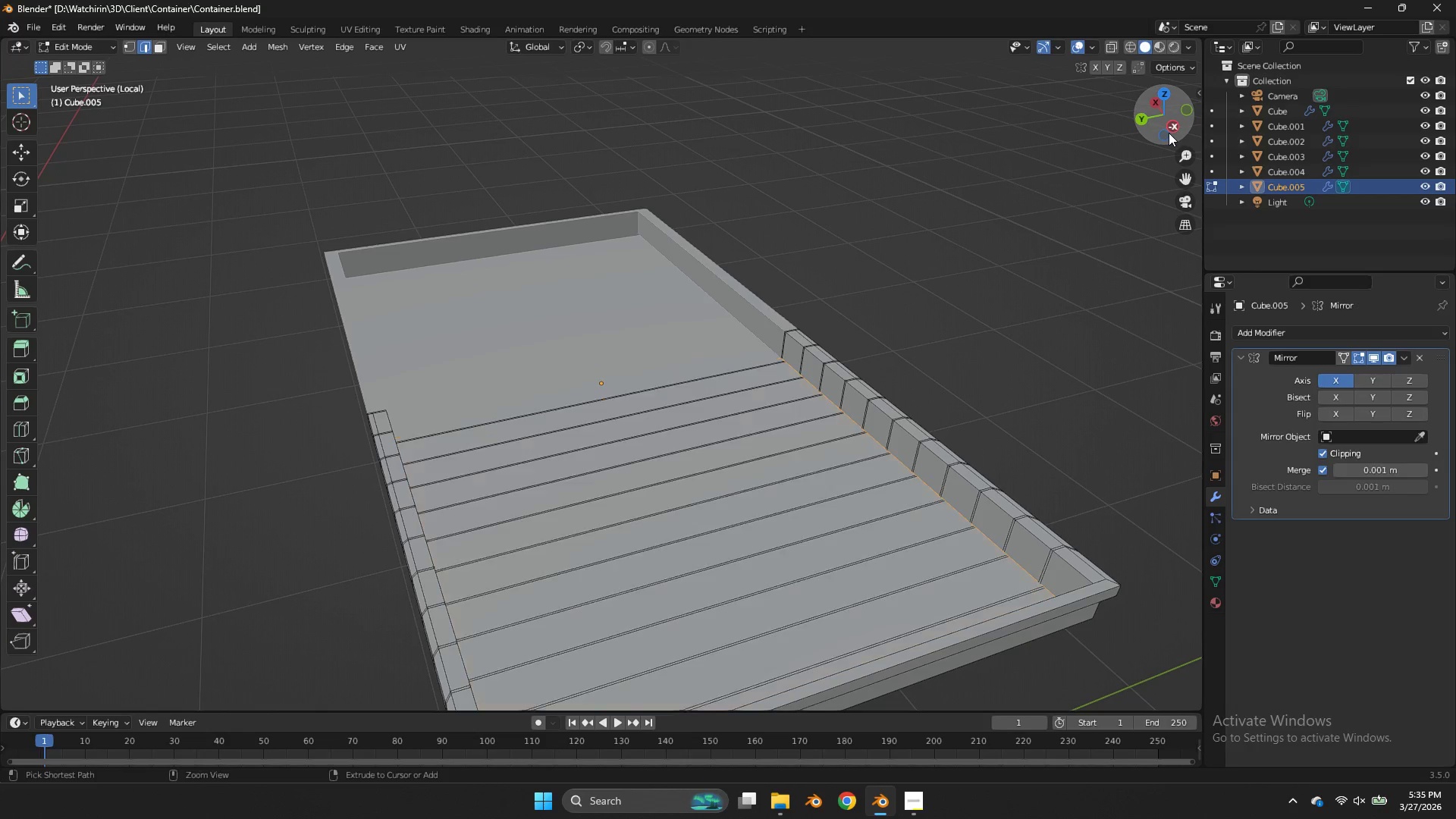 
key(Control+Z)
 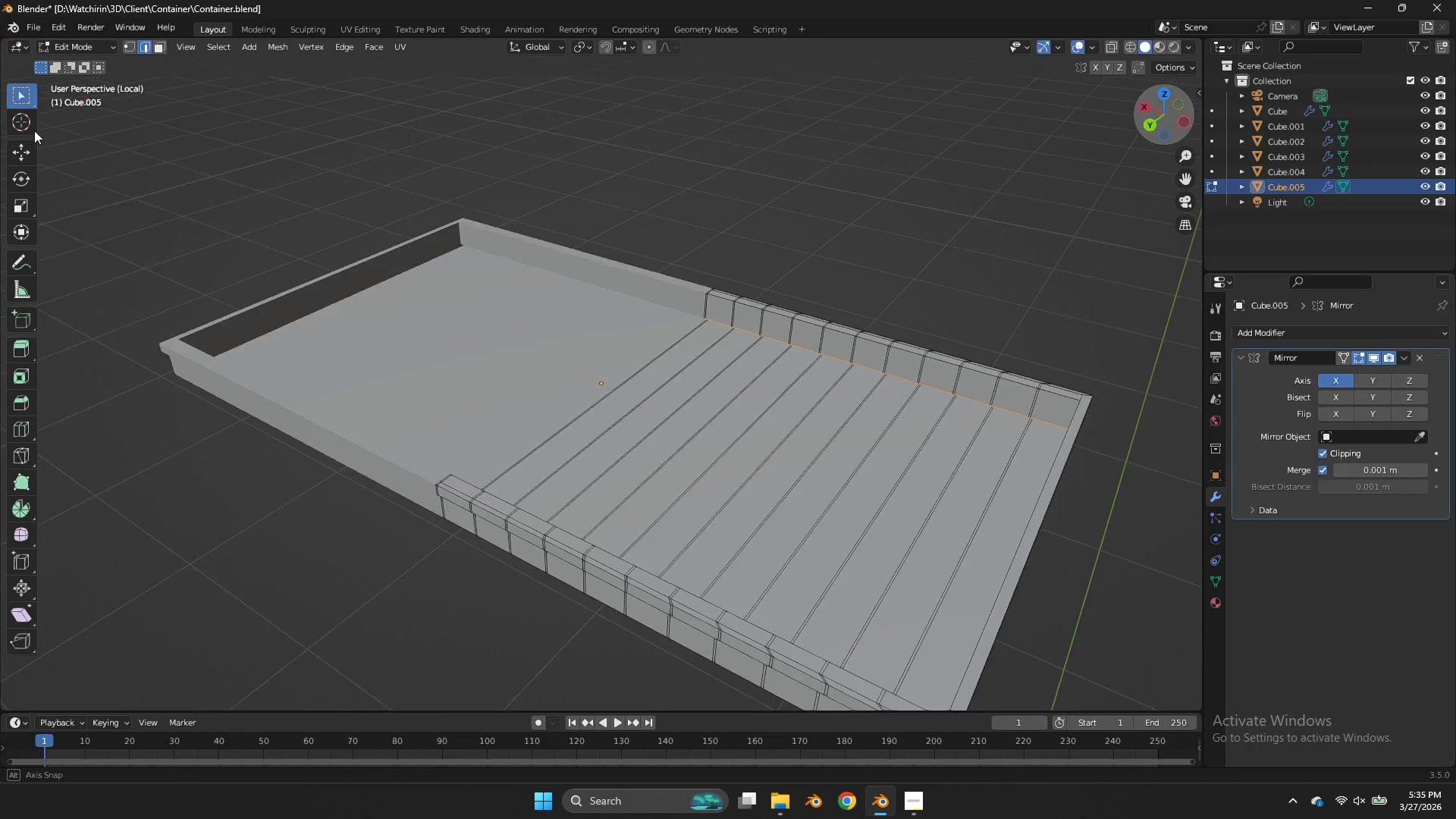 
left_click_drag(start_coordinate=[1169, 132], to_coordinate=[125, 130])
 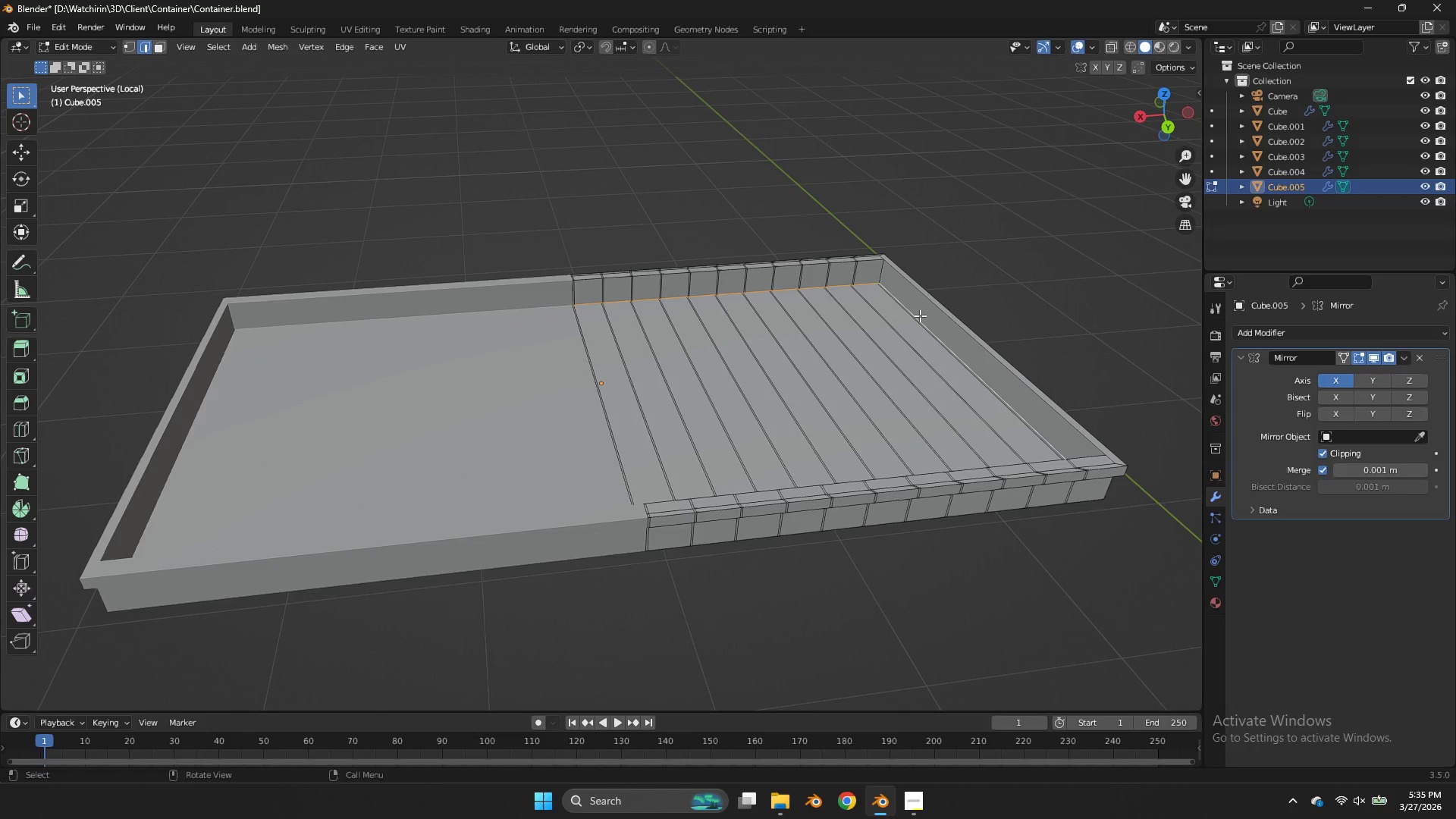 
left_click([918, 318])
 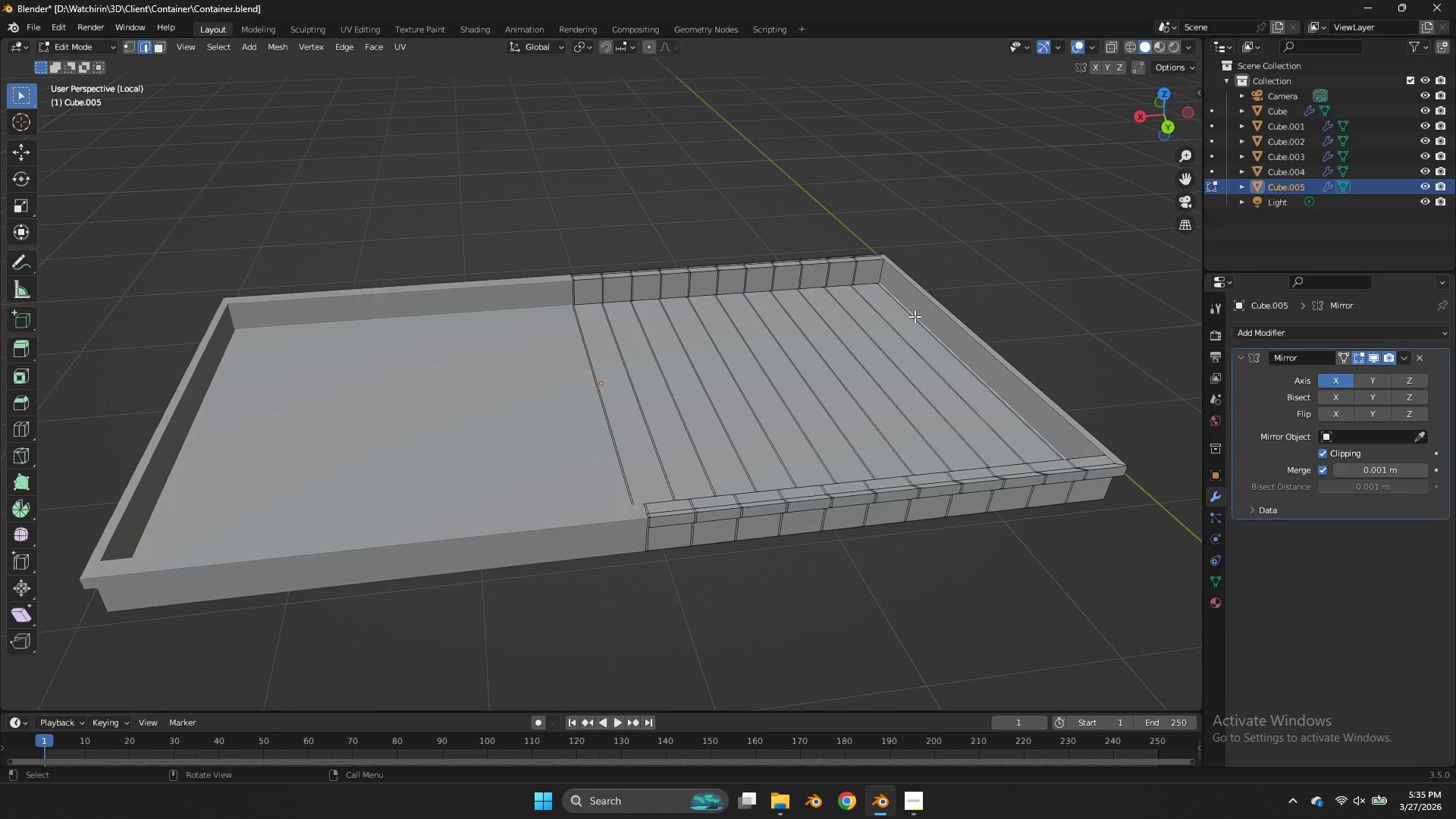 
left_click([915, 316])
 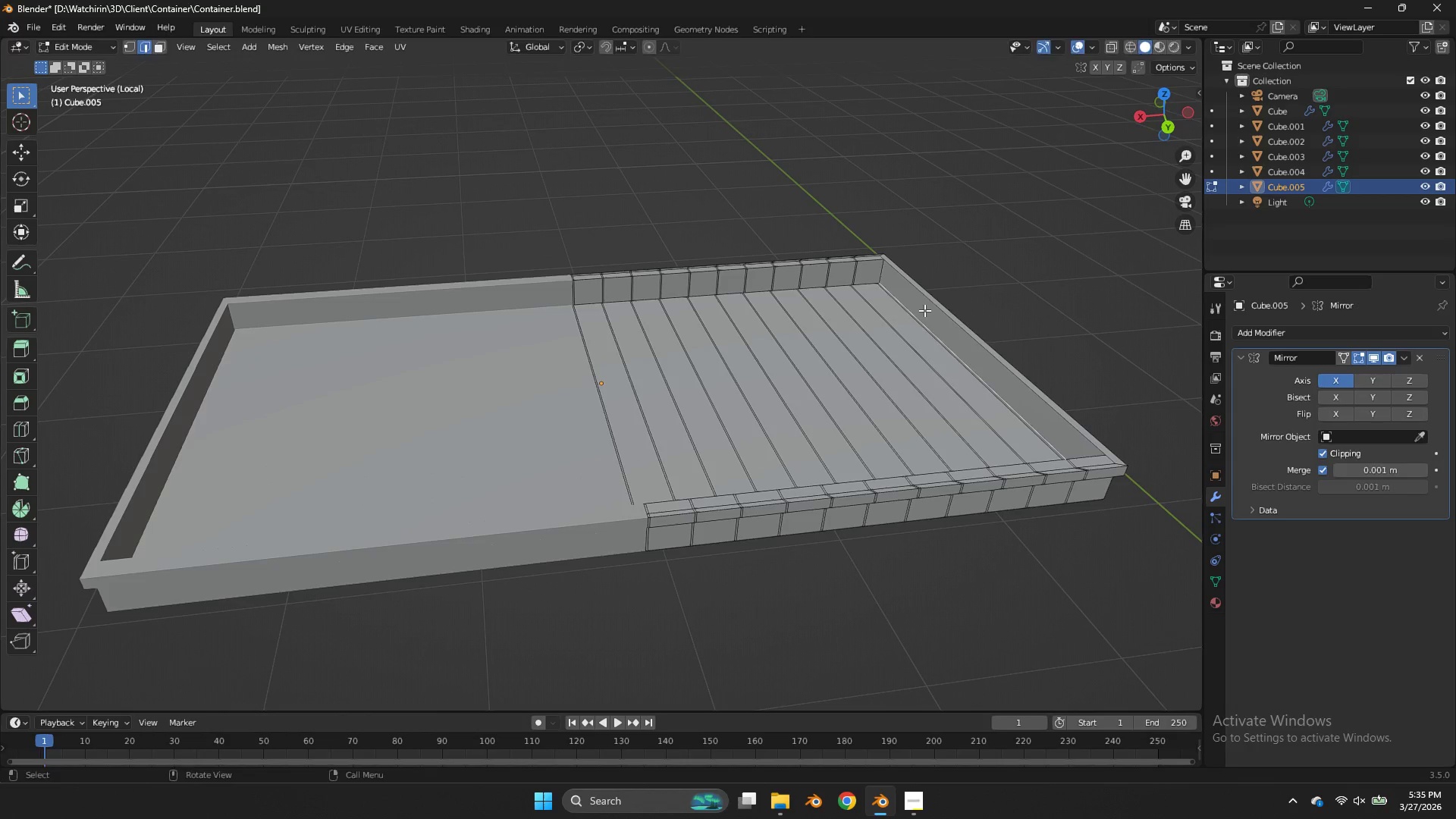 
key(G)
 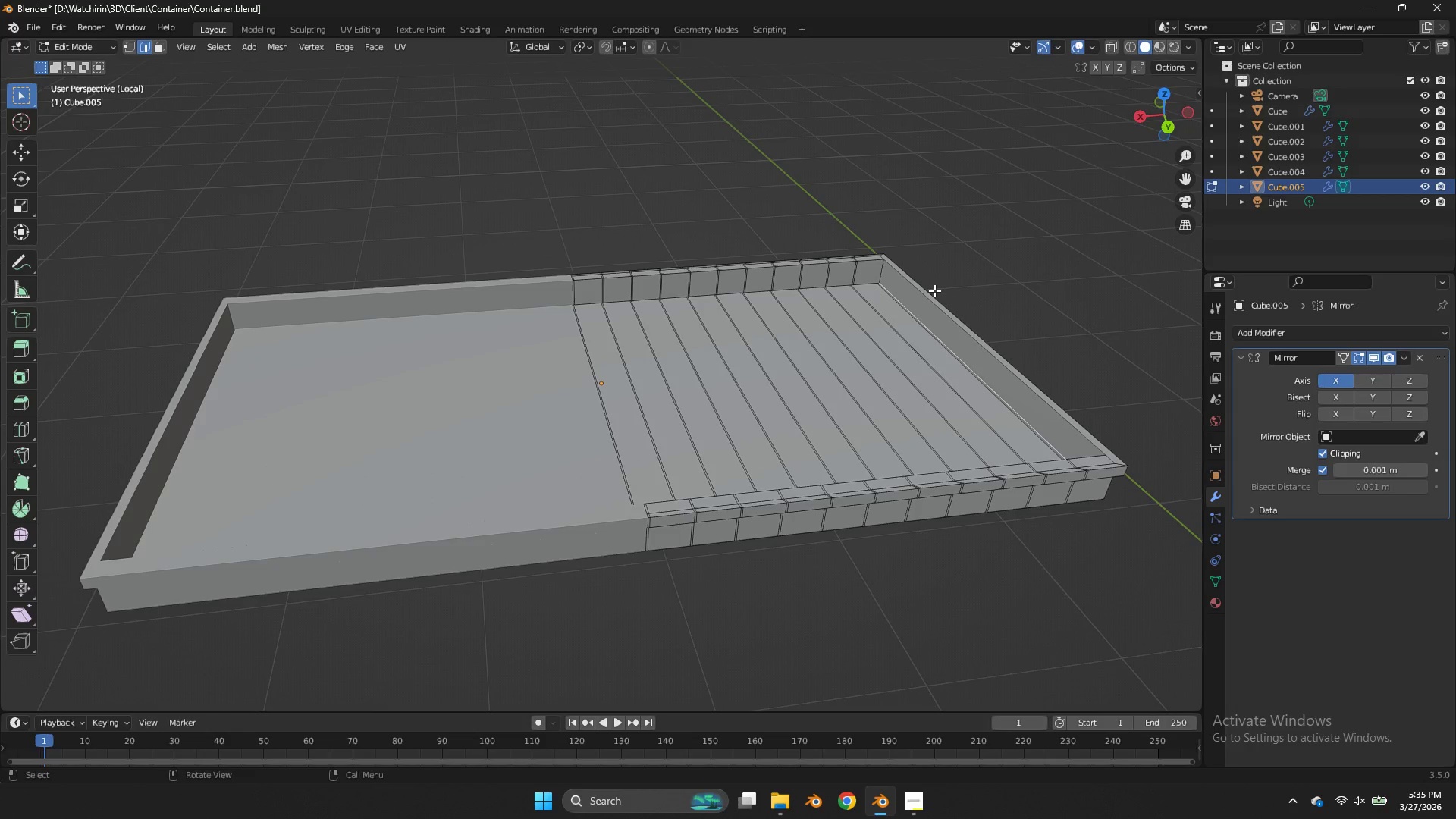 
type(dfffff)
 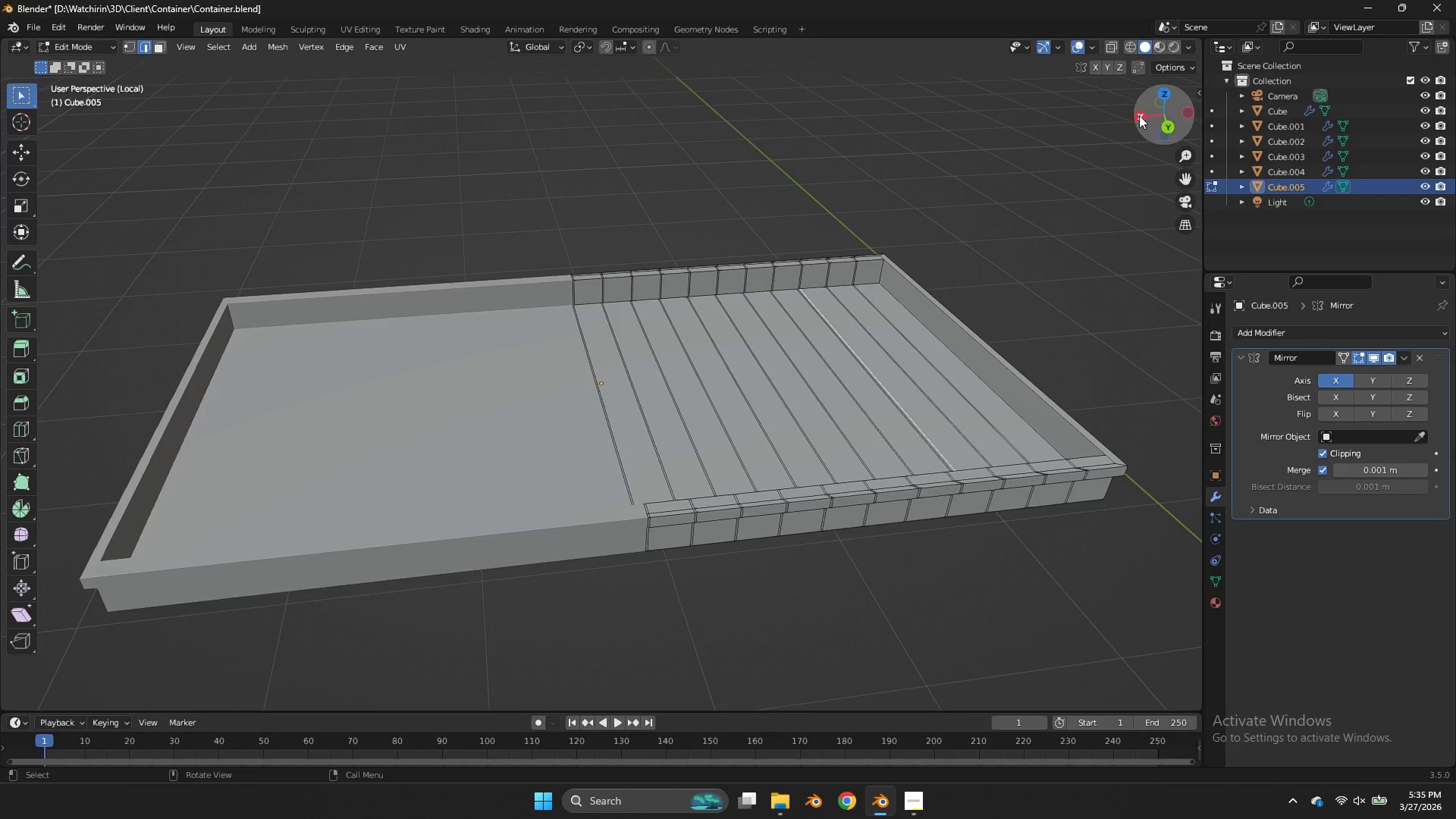 
left_click_drag(start_coordinate=[1140, 118], to_coordinate=[27, 70])
 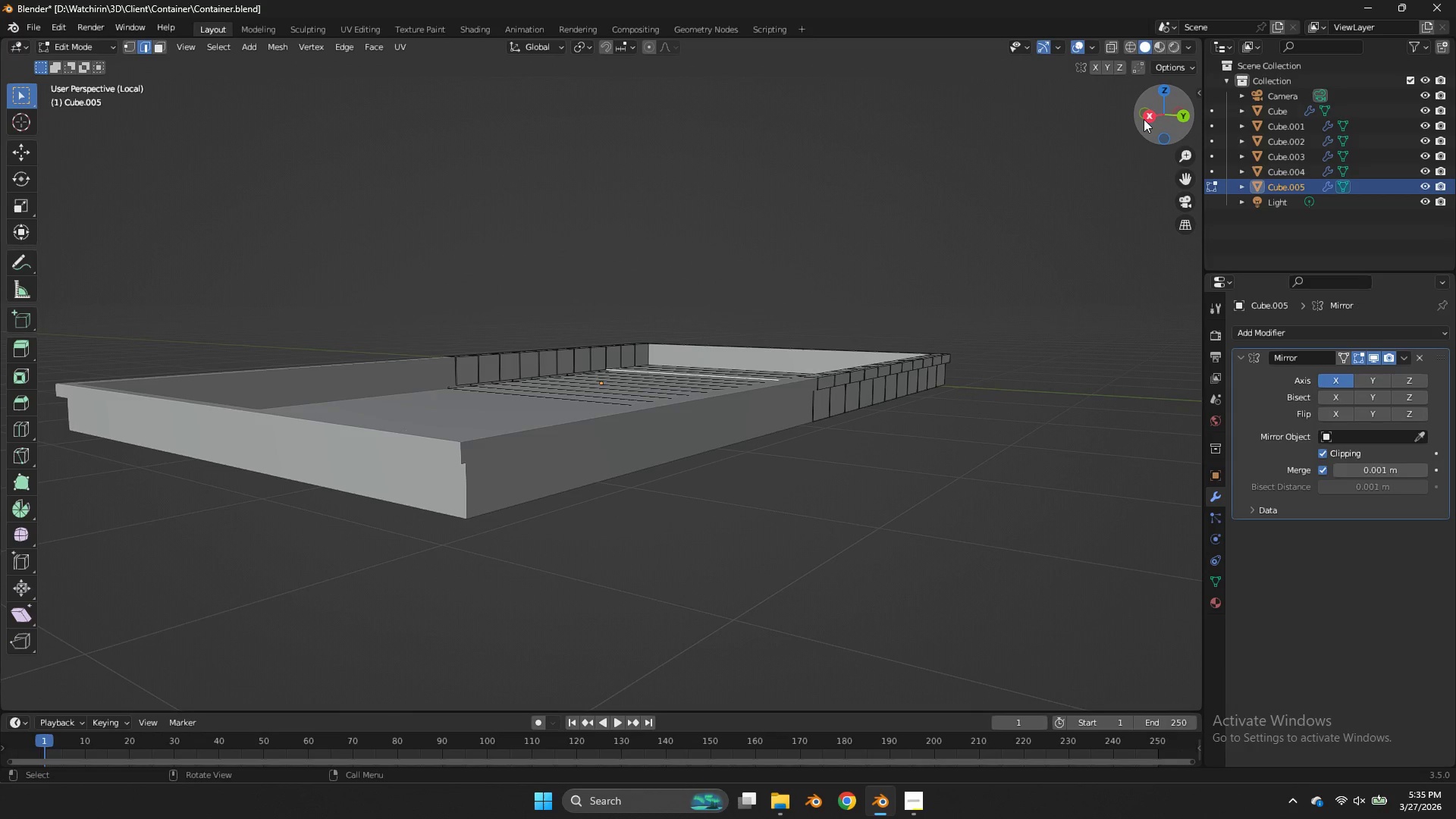 
type(fff)
 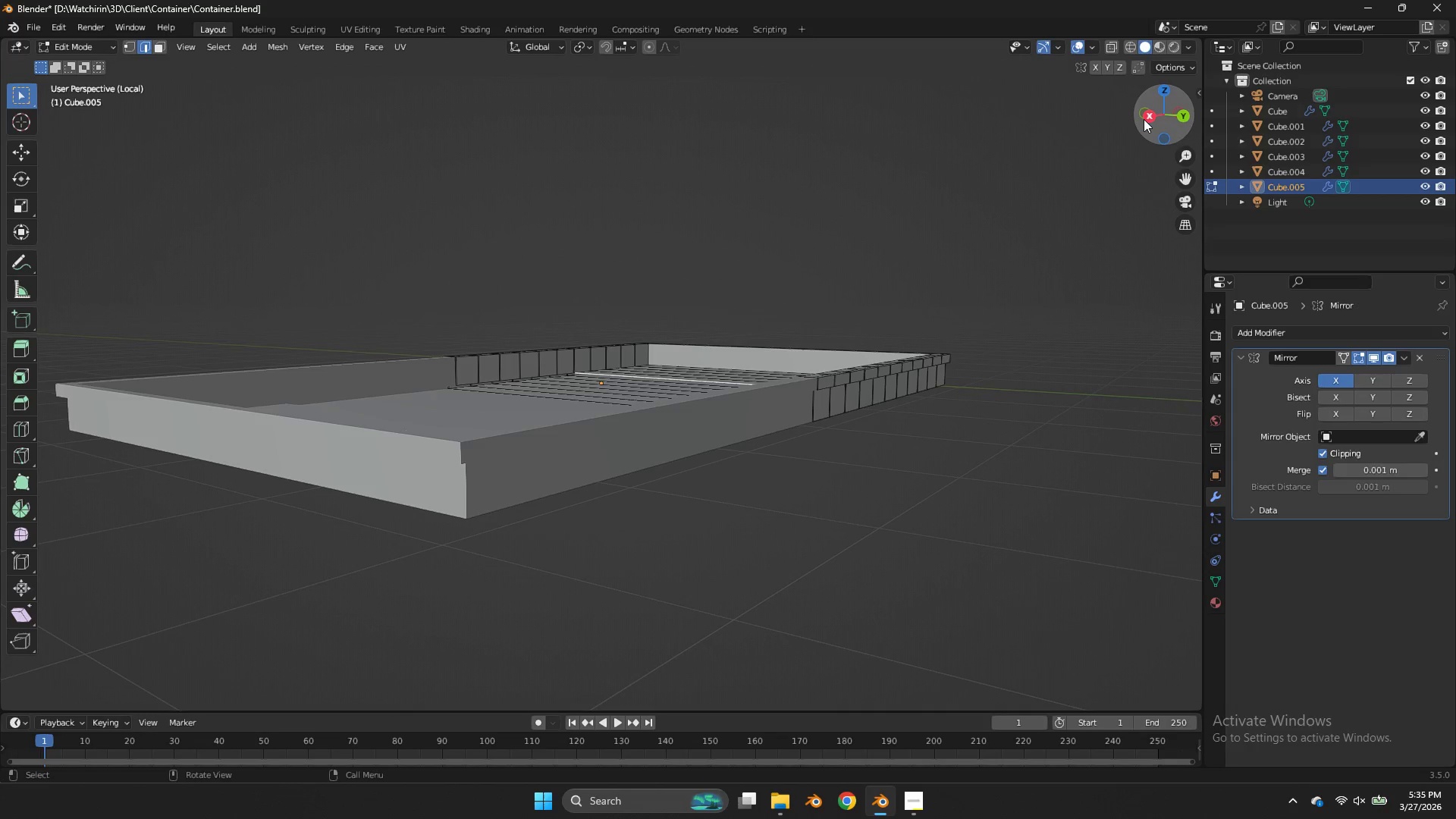 
hold_key(key=F, duration=1.17)
 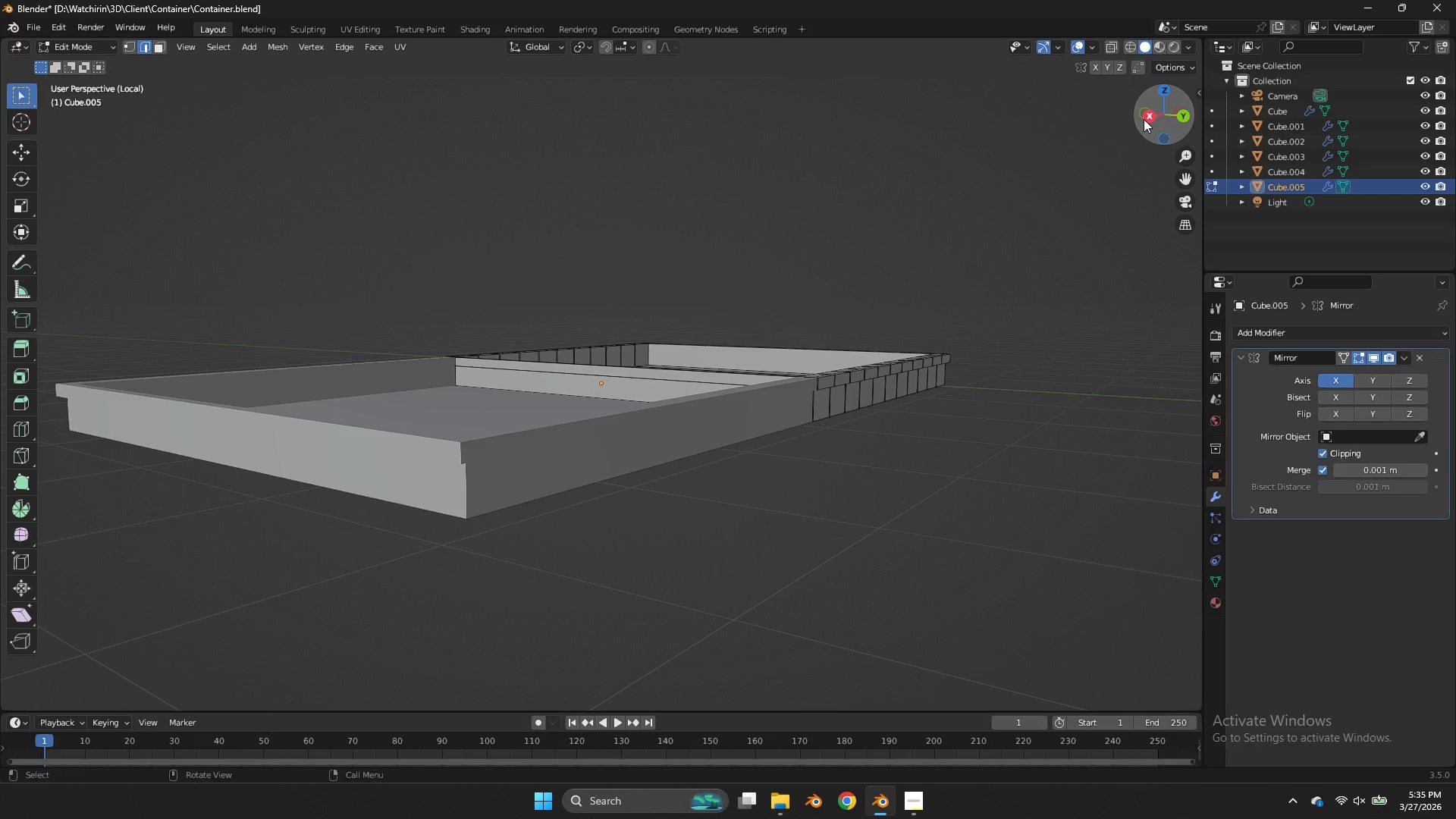 
left_click_drag(start_coordinate=[1144, 119], to_coordinate=[1109, 165])
 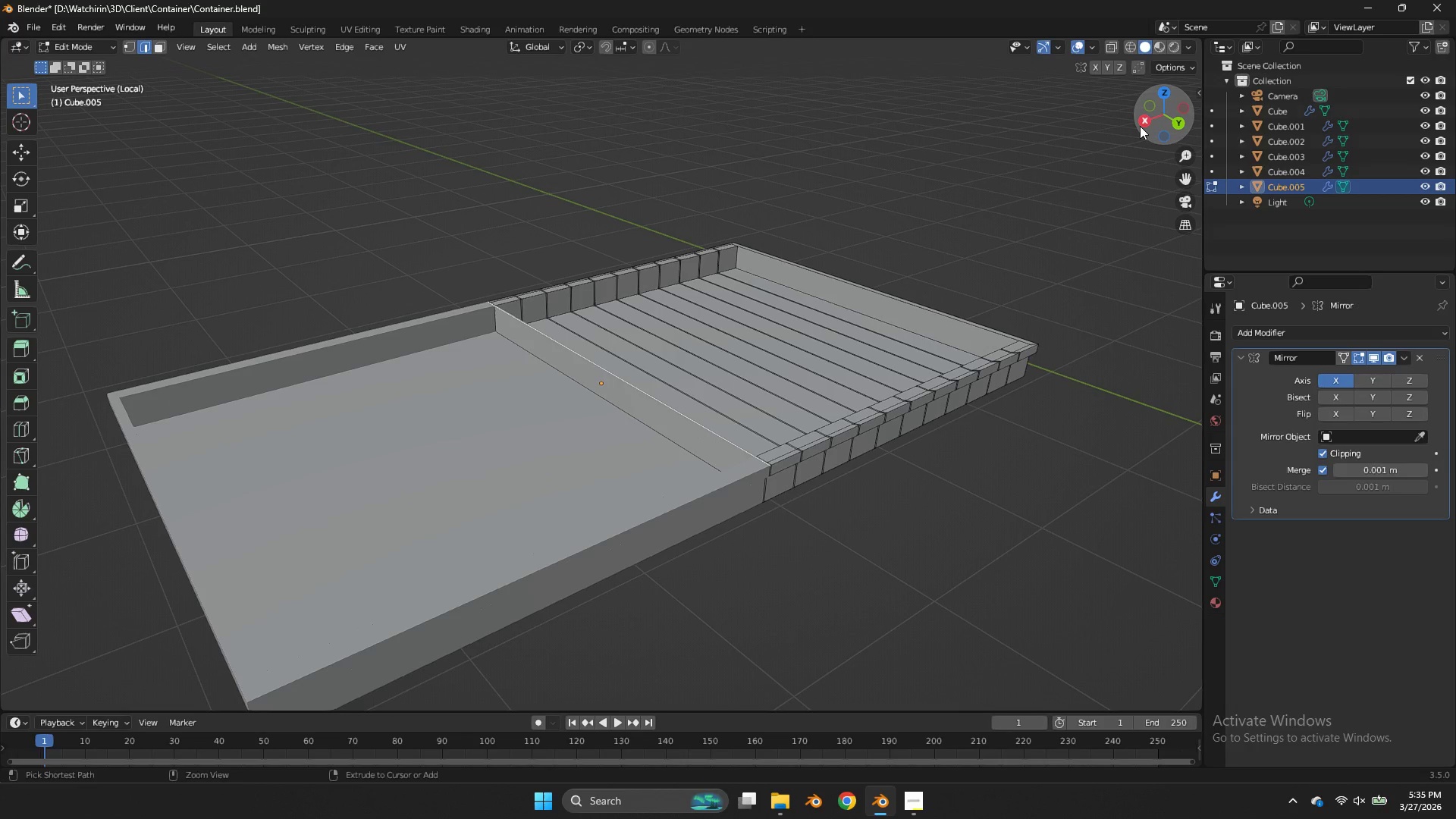 
key(Control+Z)
 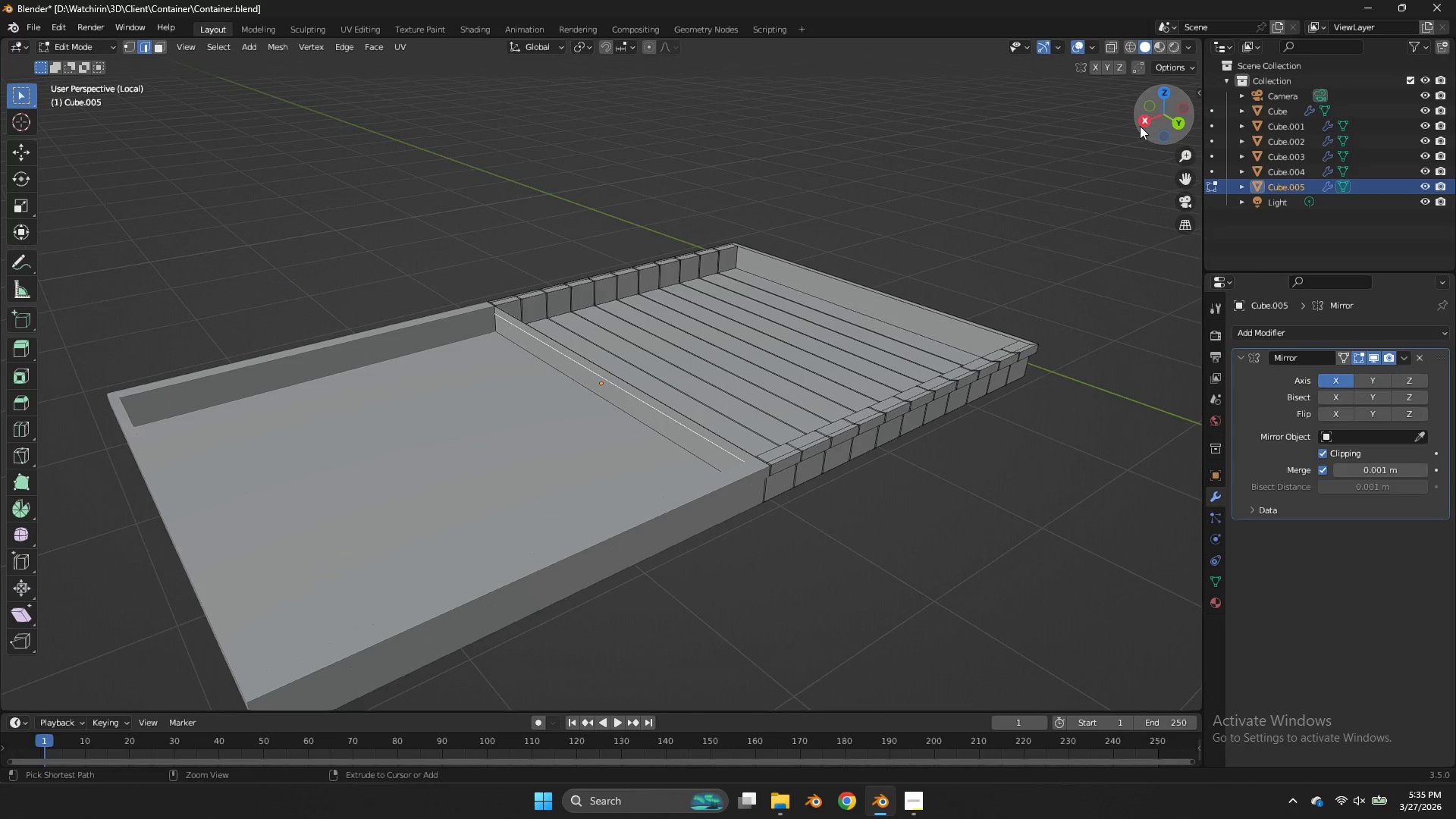 
key(Control+Z)
 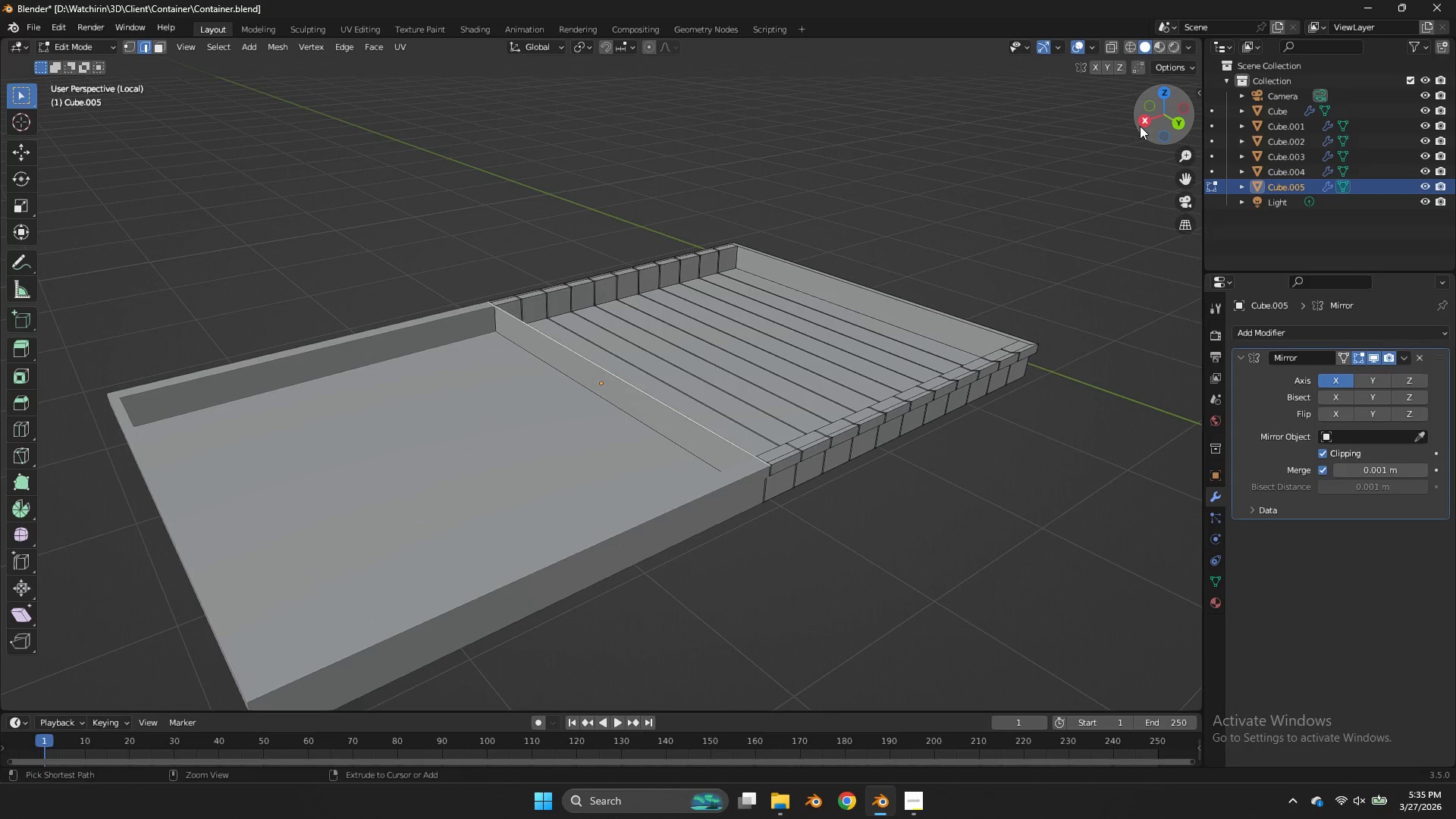 
key(Control+Z)
 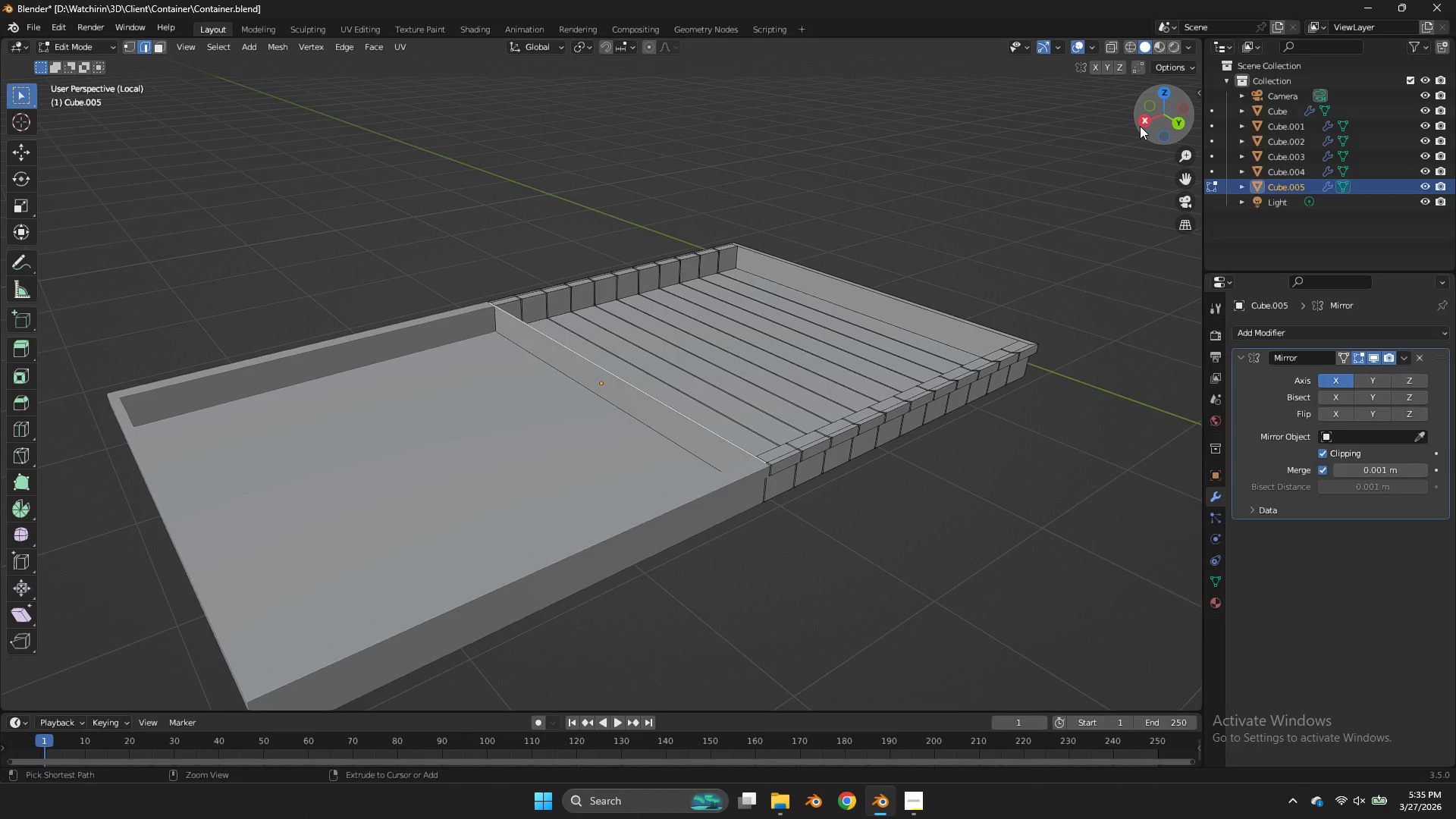 
key(Control+Z)
 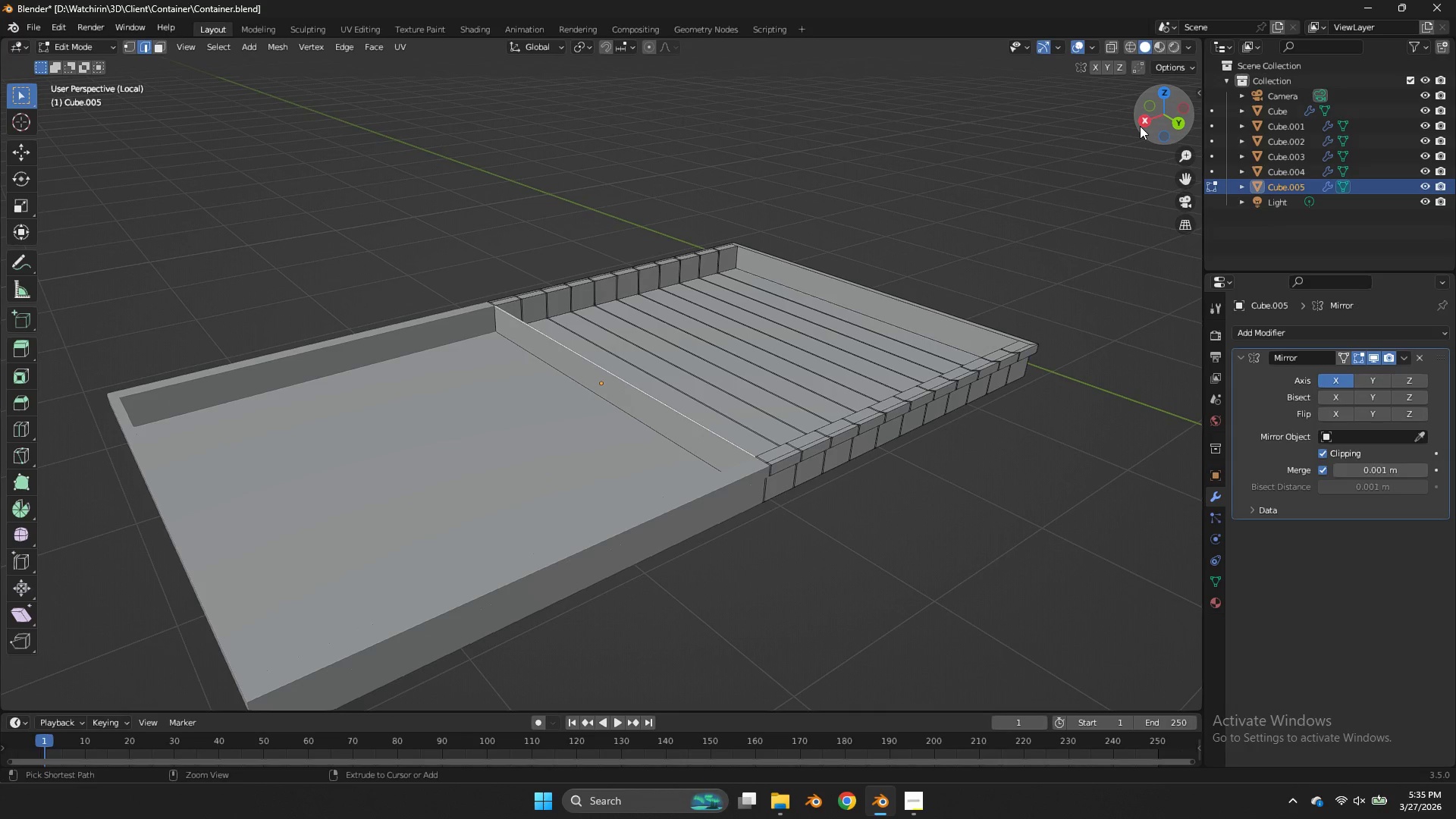 
key(Control+Z)
 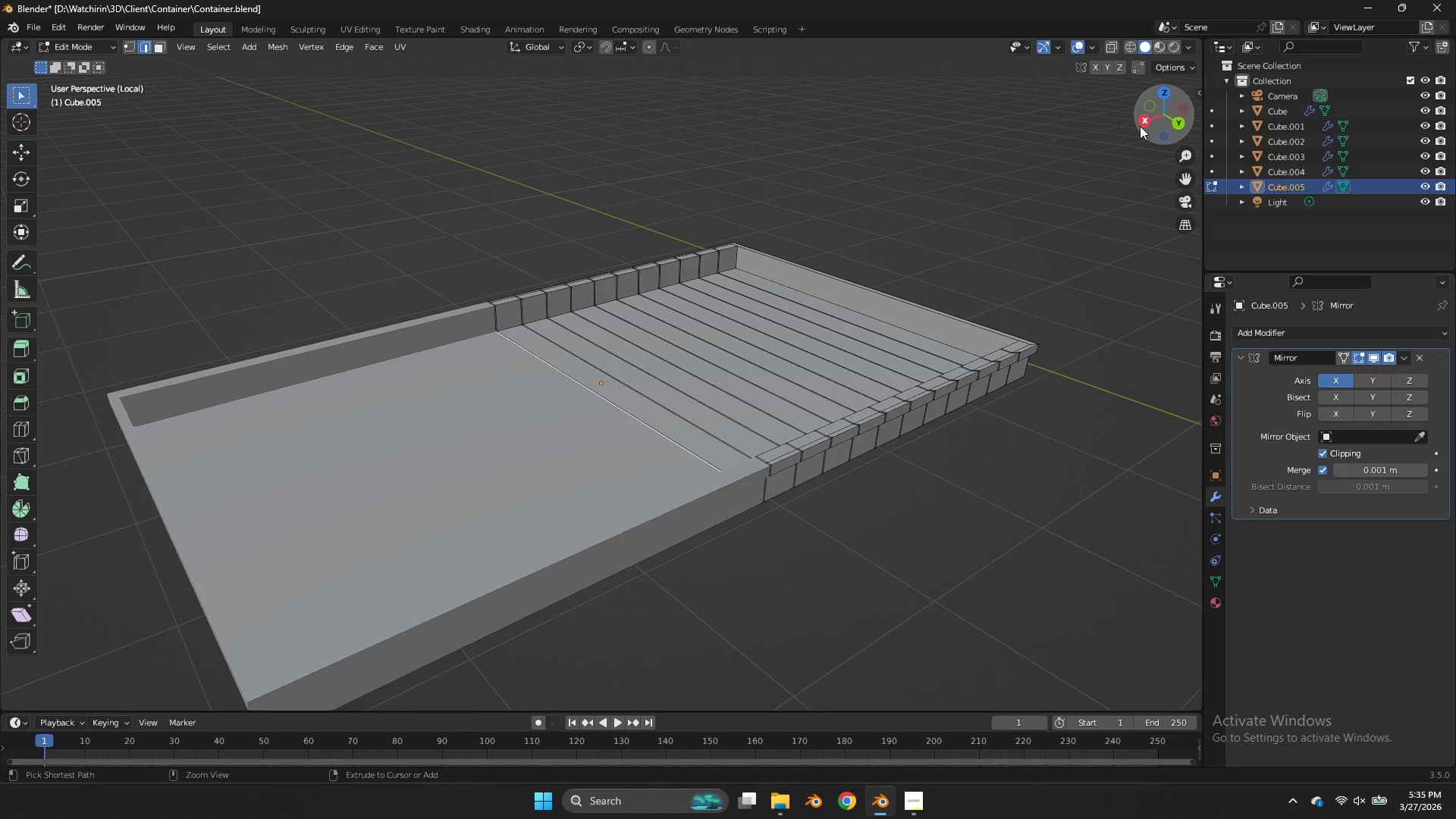 
key(Control+Z)
 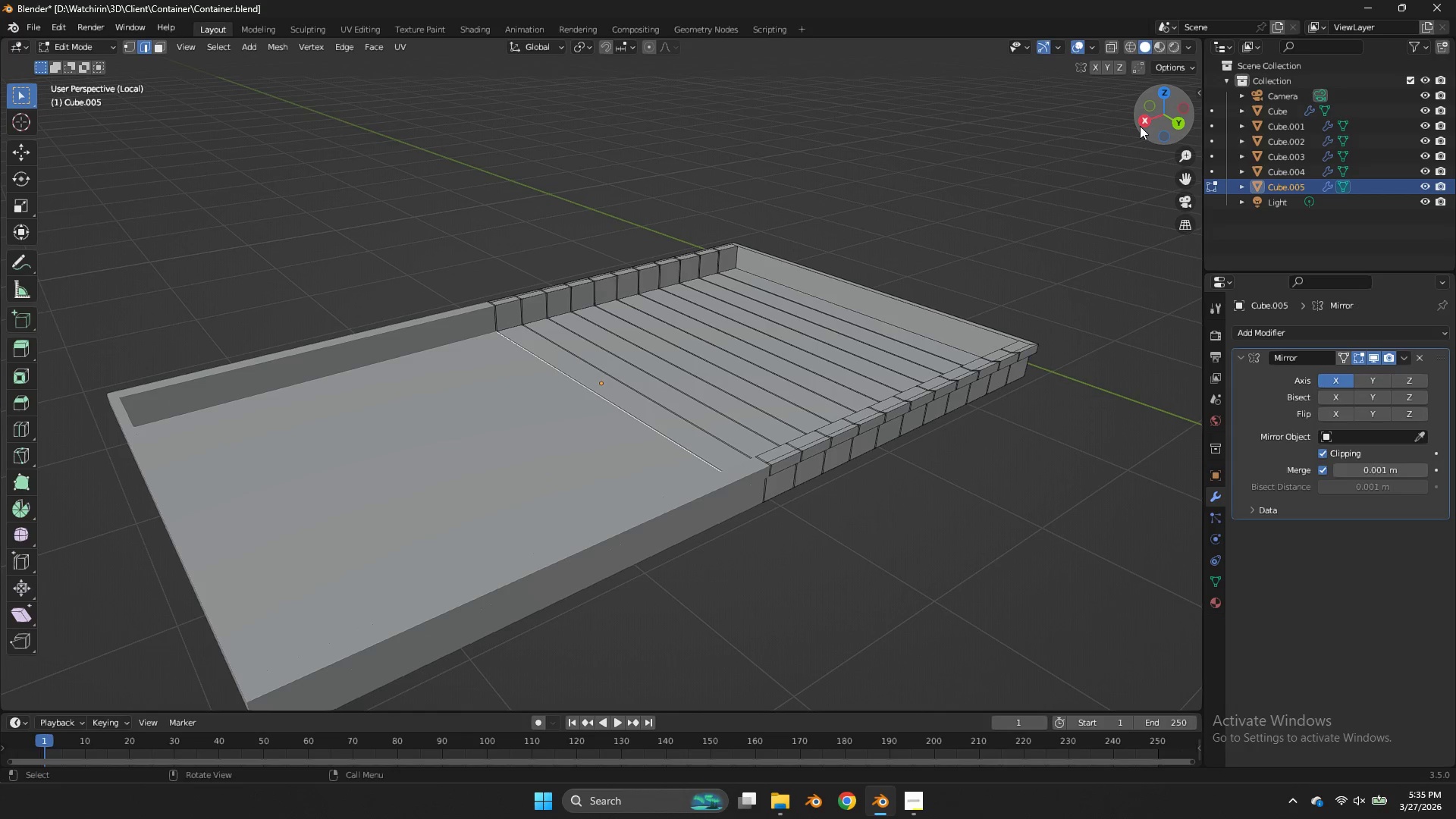 
key(Control+Z)
 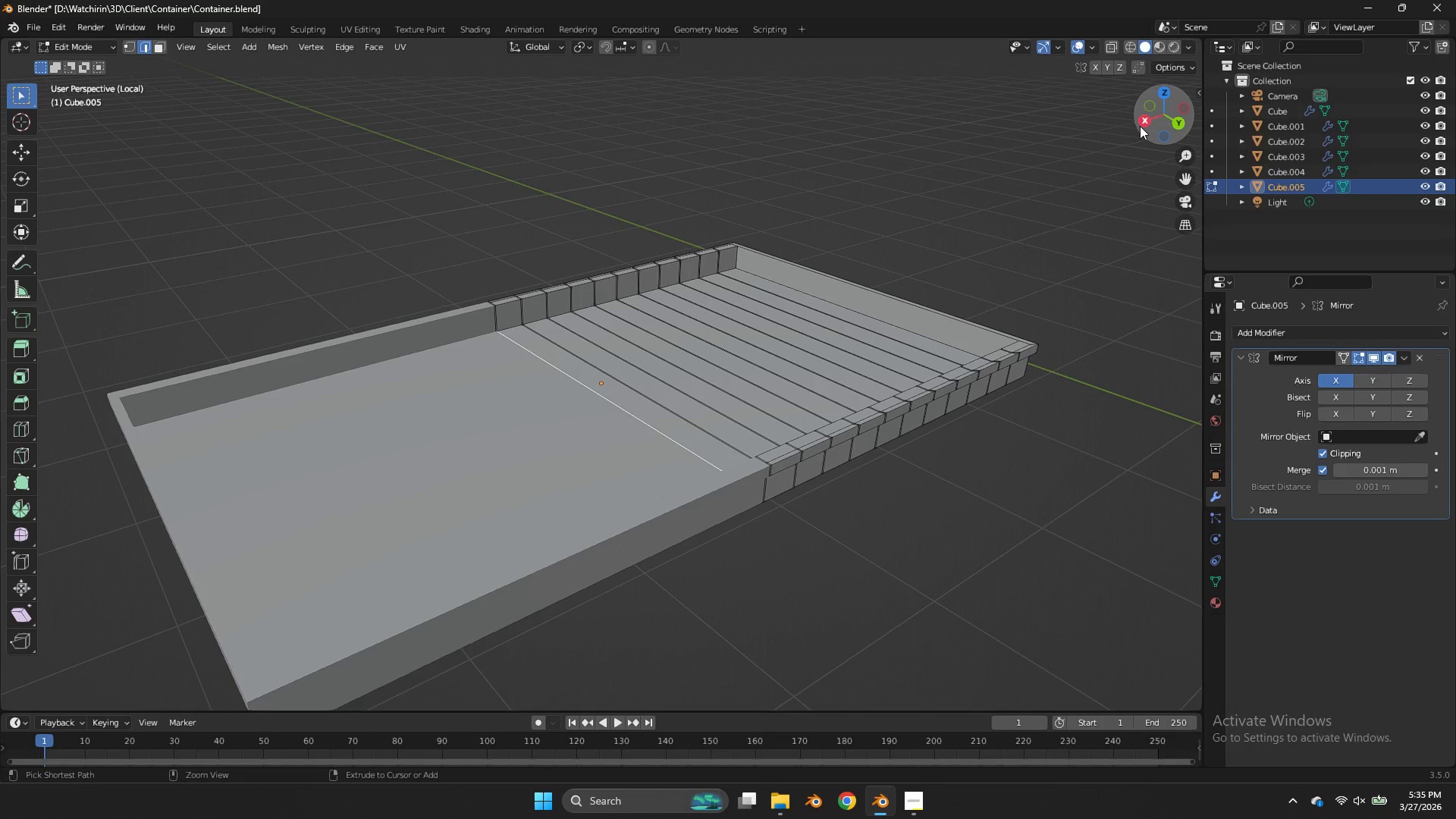 
key(Control+Z)
 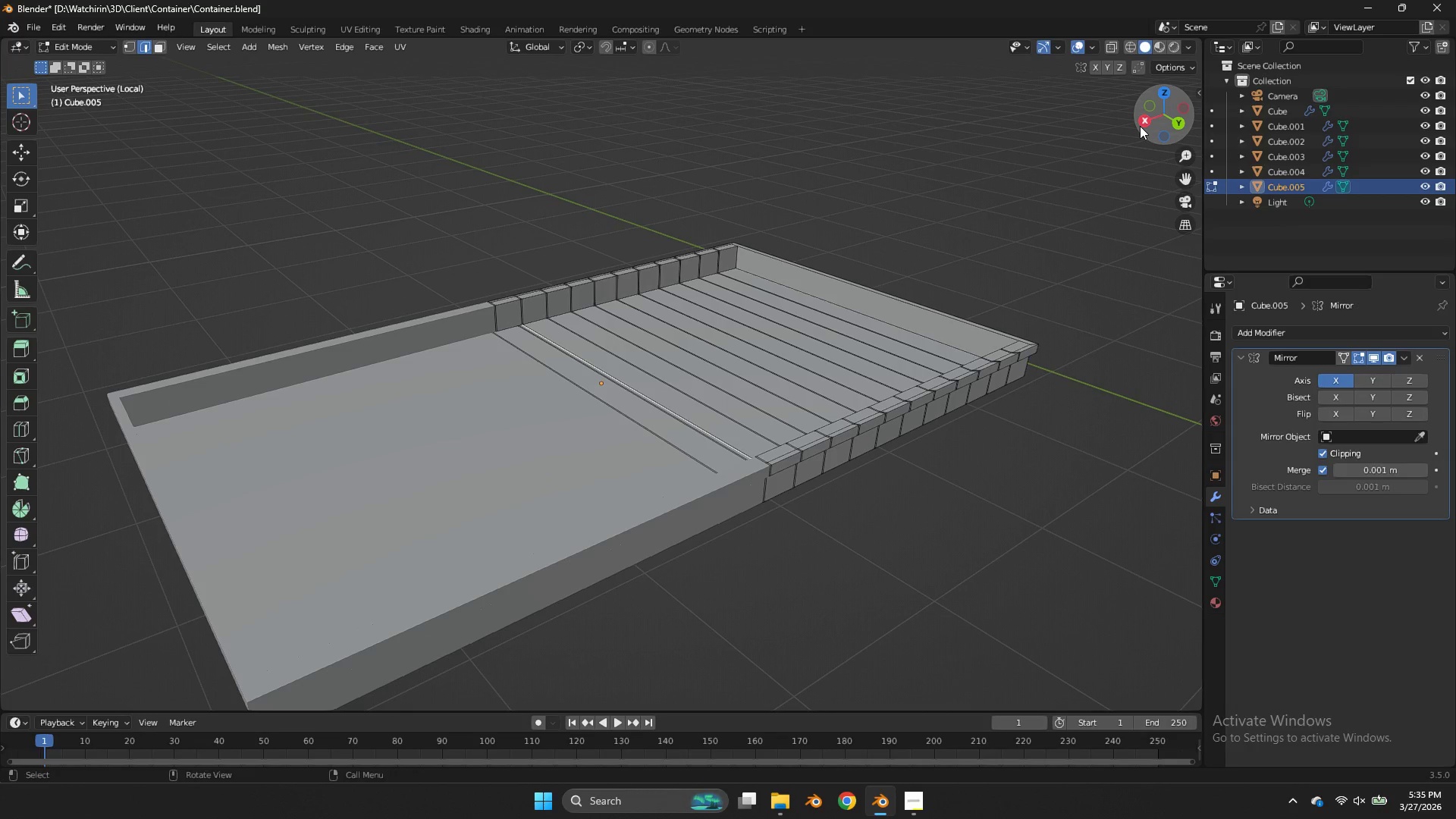 
key(Control+ControlLeft)
 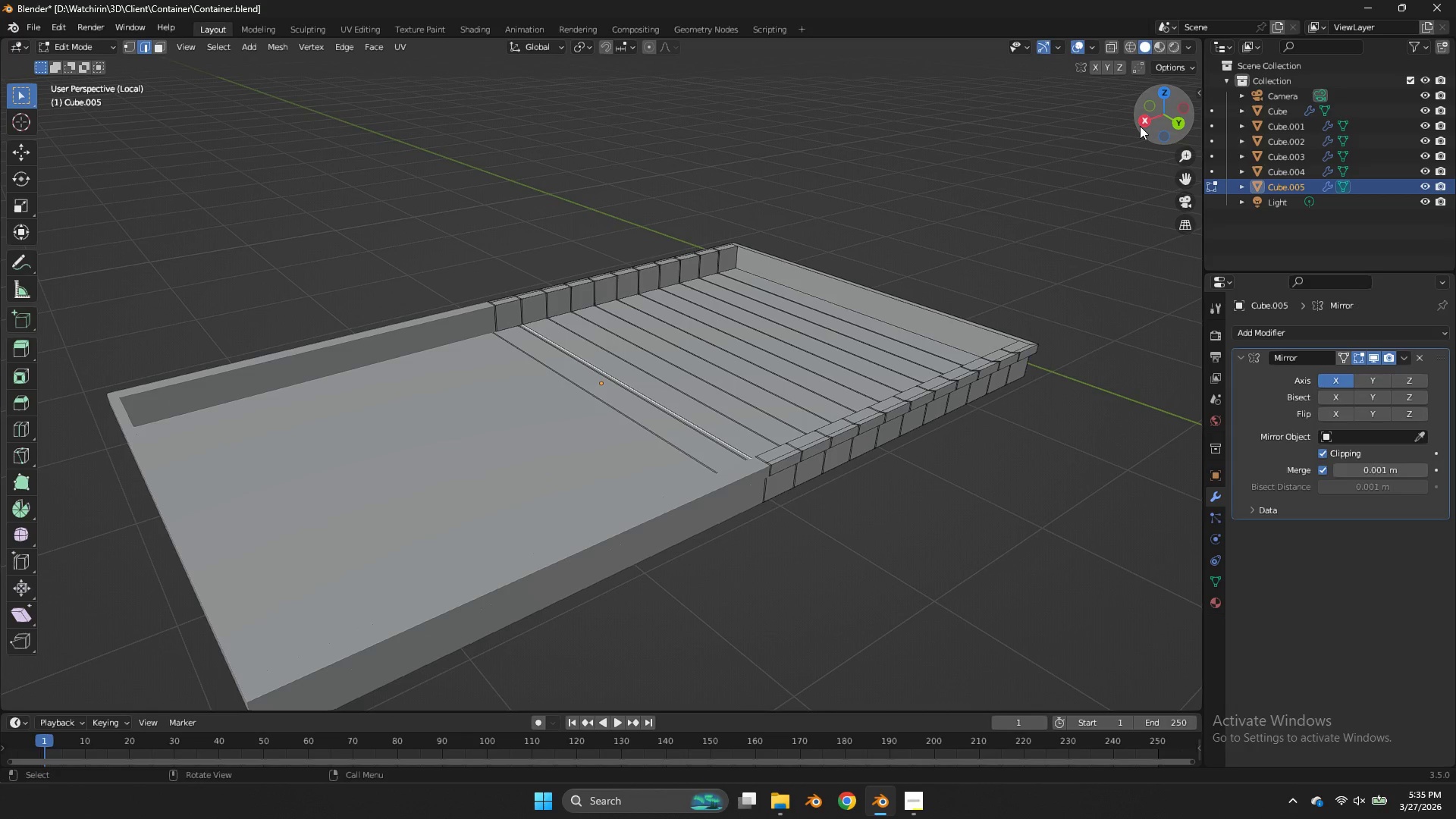 
type(dddd)
 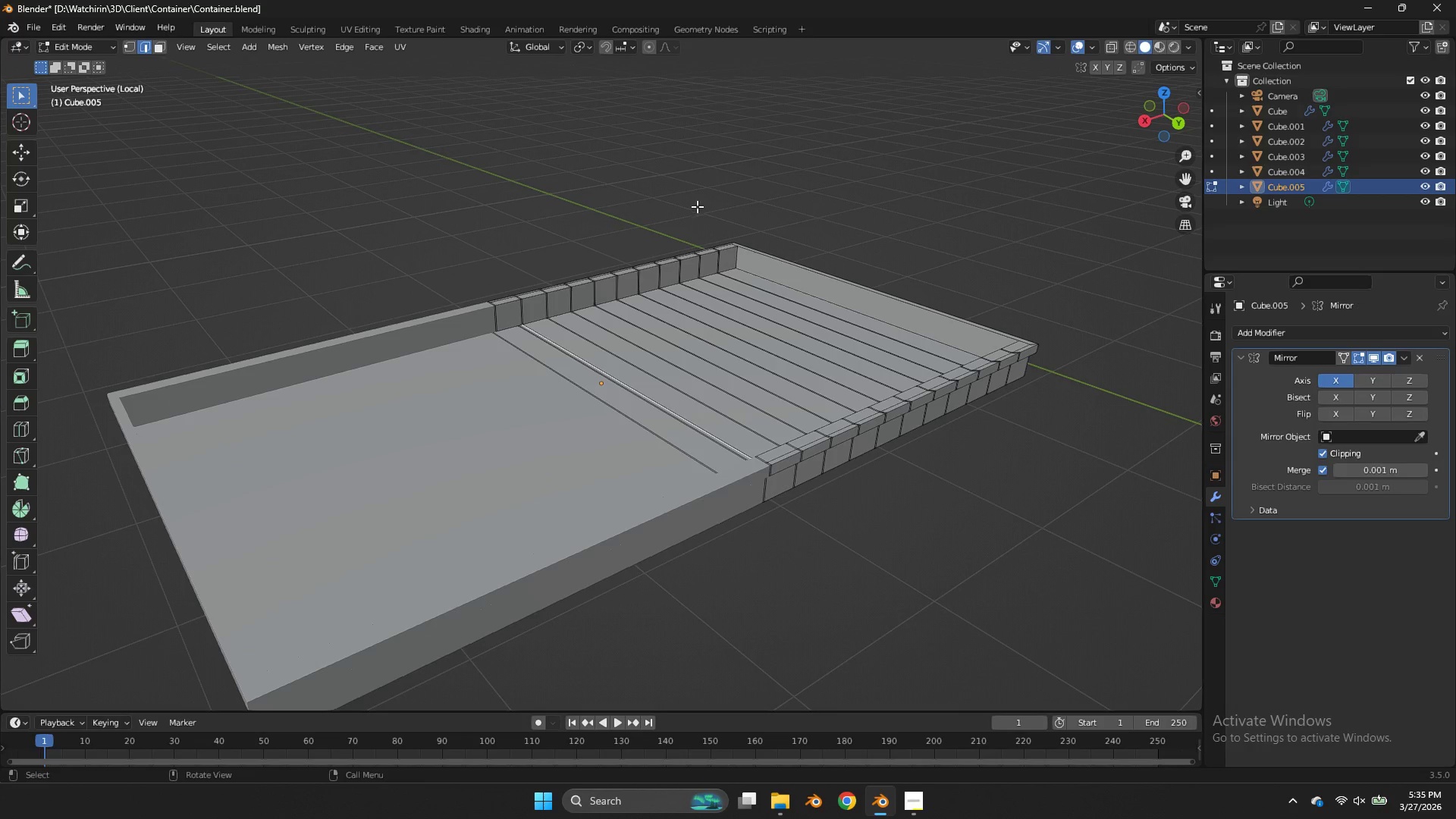 
scroll: coordinate [697, 206], scroll_direction: up, amount: 4.0
 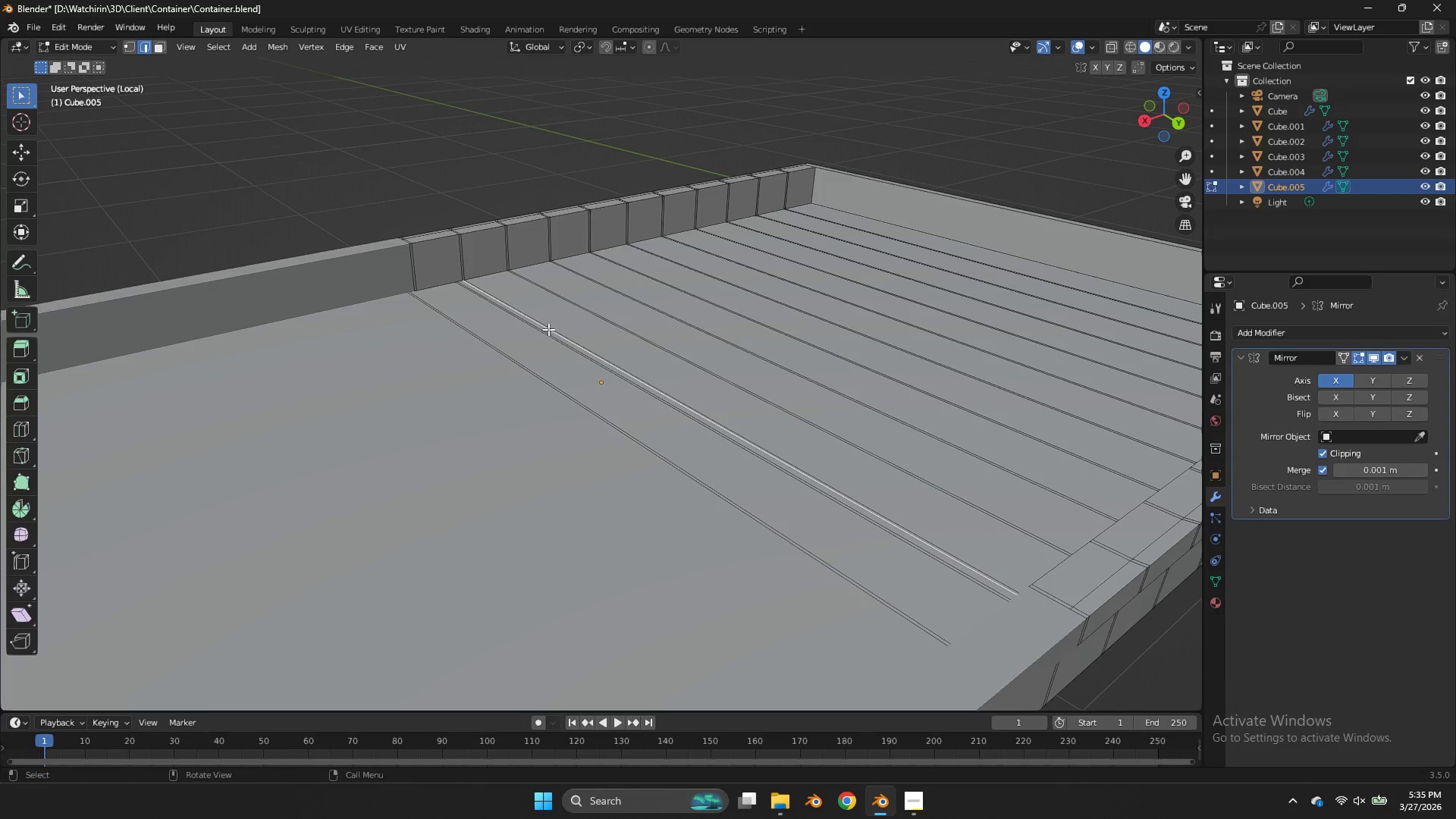 
double_click([553, 329])
 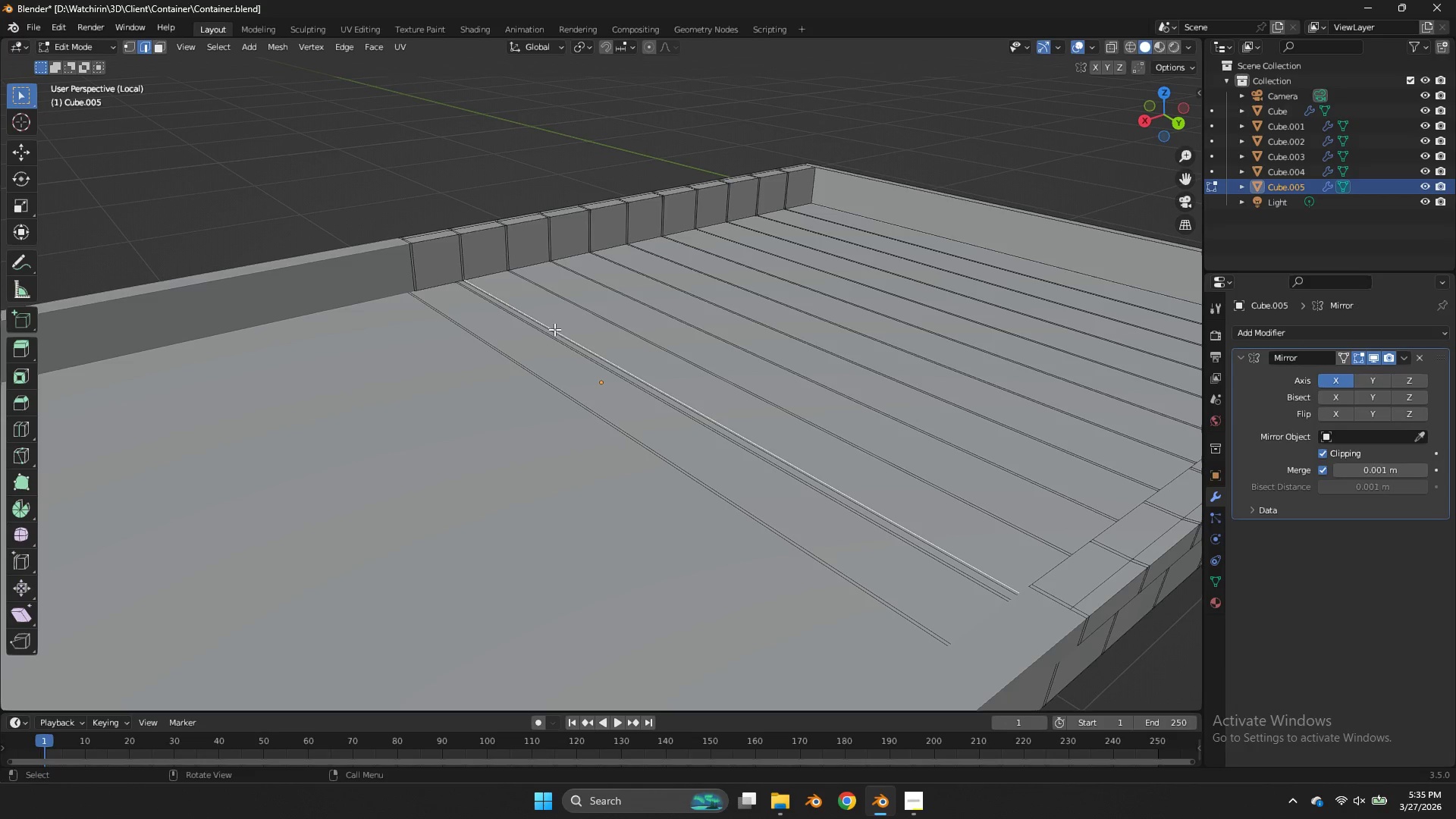 
left_click([552, 330])
 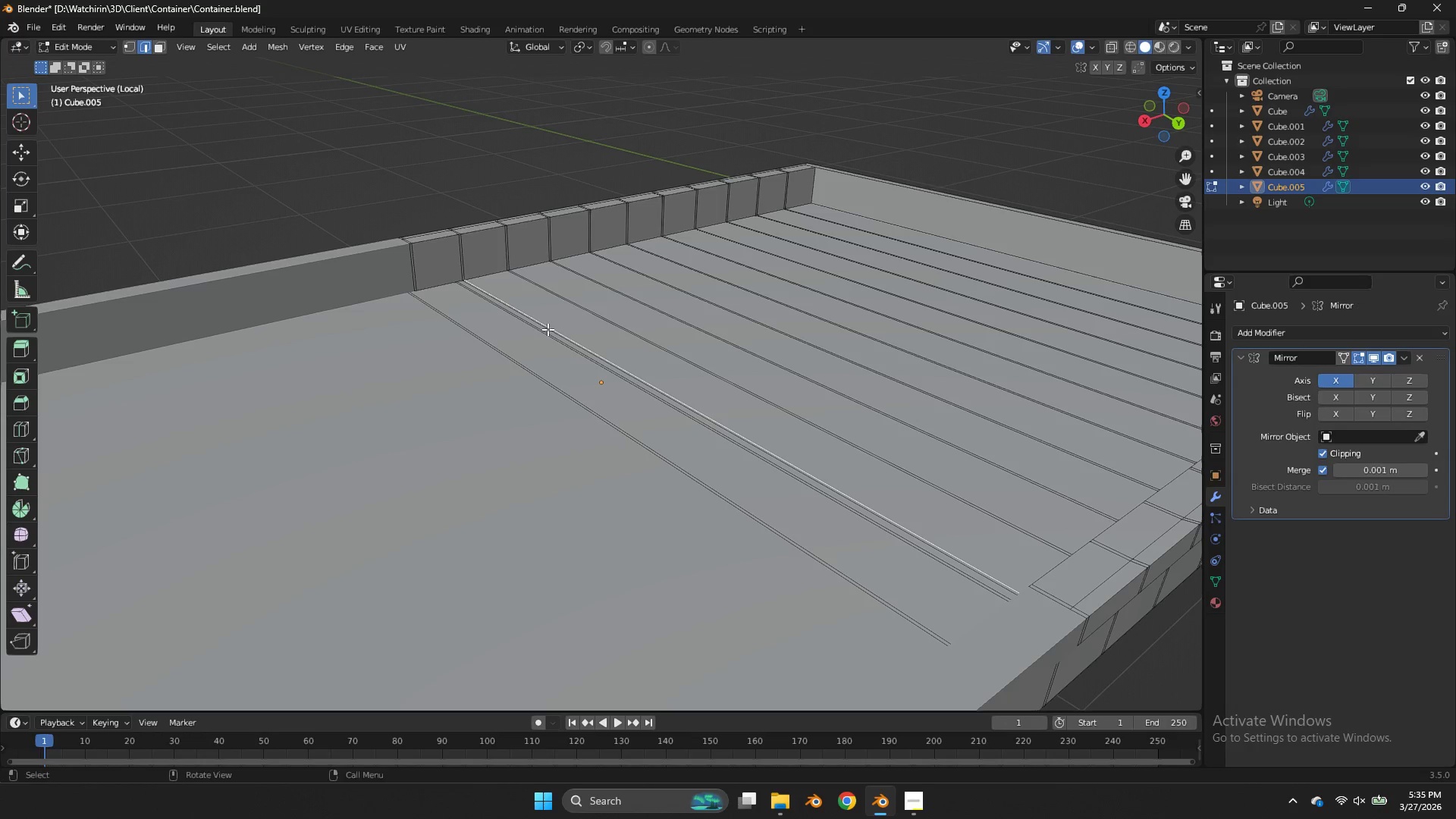 
left_click([548, 329])
 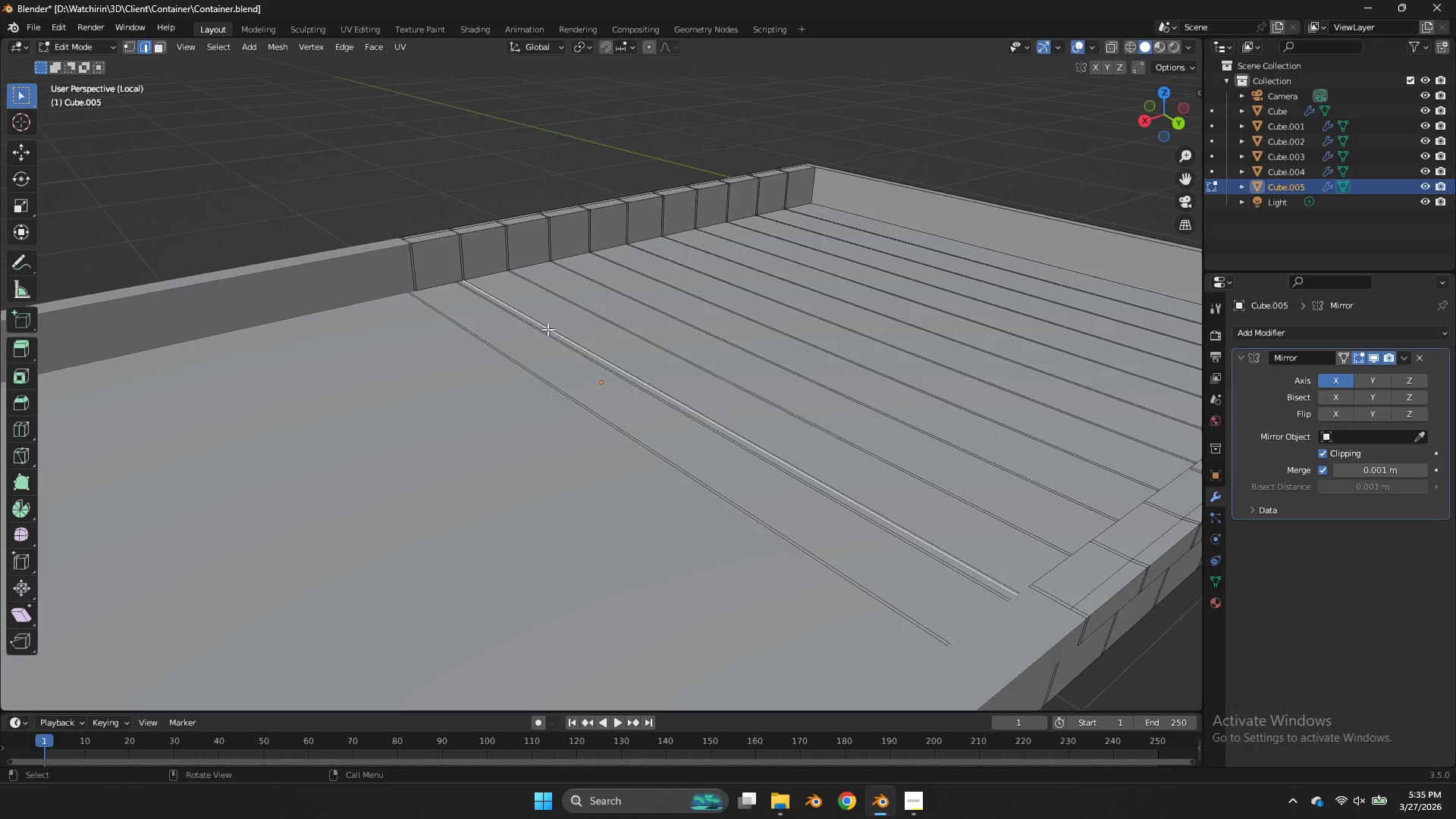 
type(ff)
 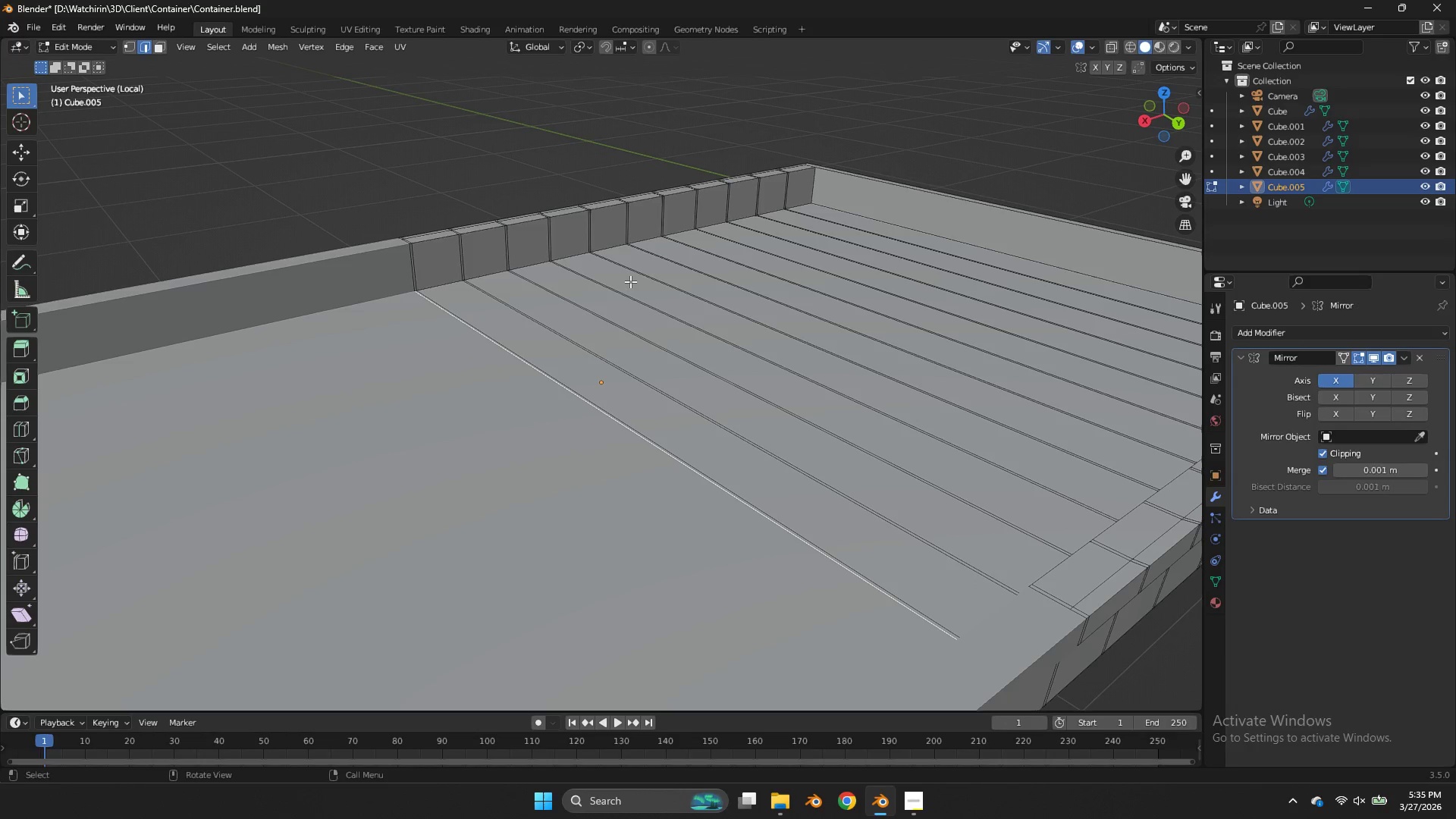 
key(Control+ControlLeft)
 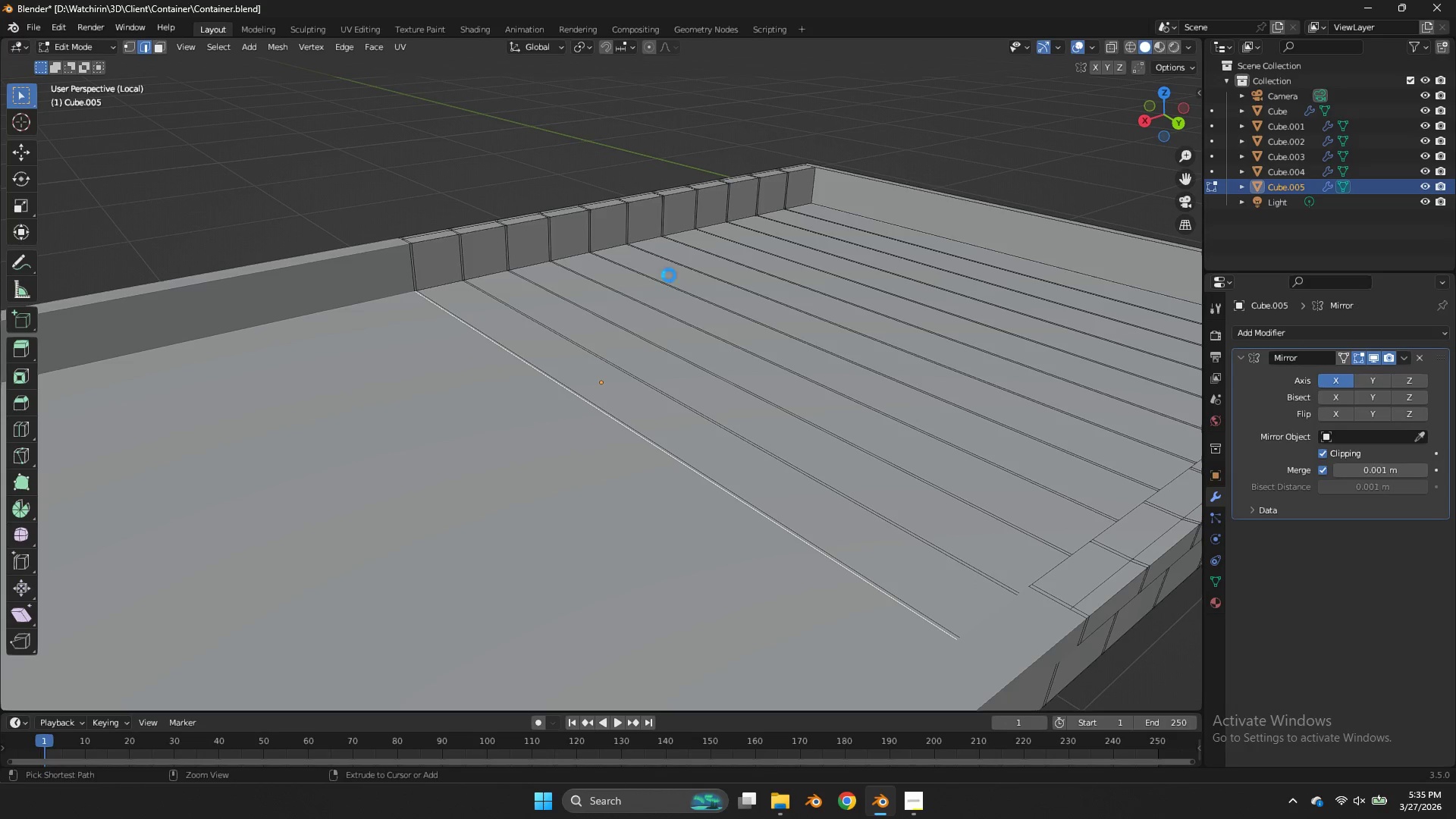 
key(Control+S)
 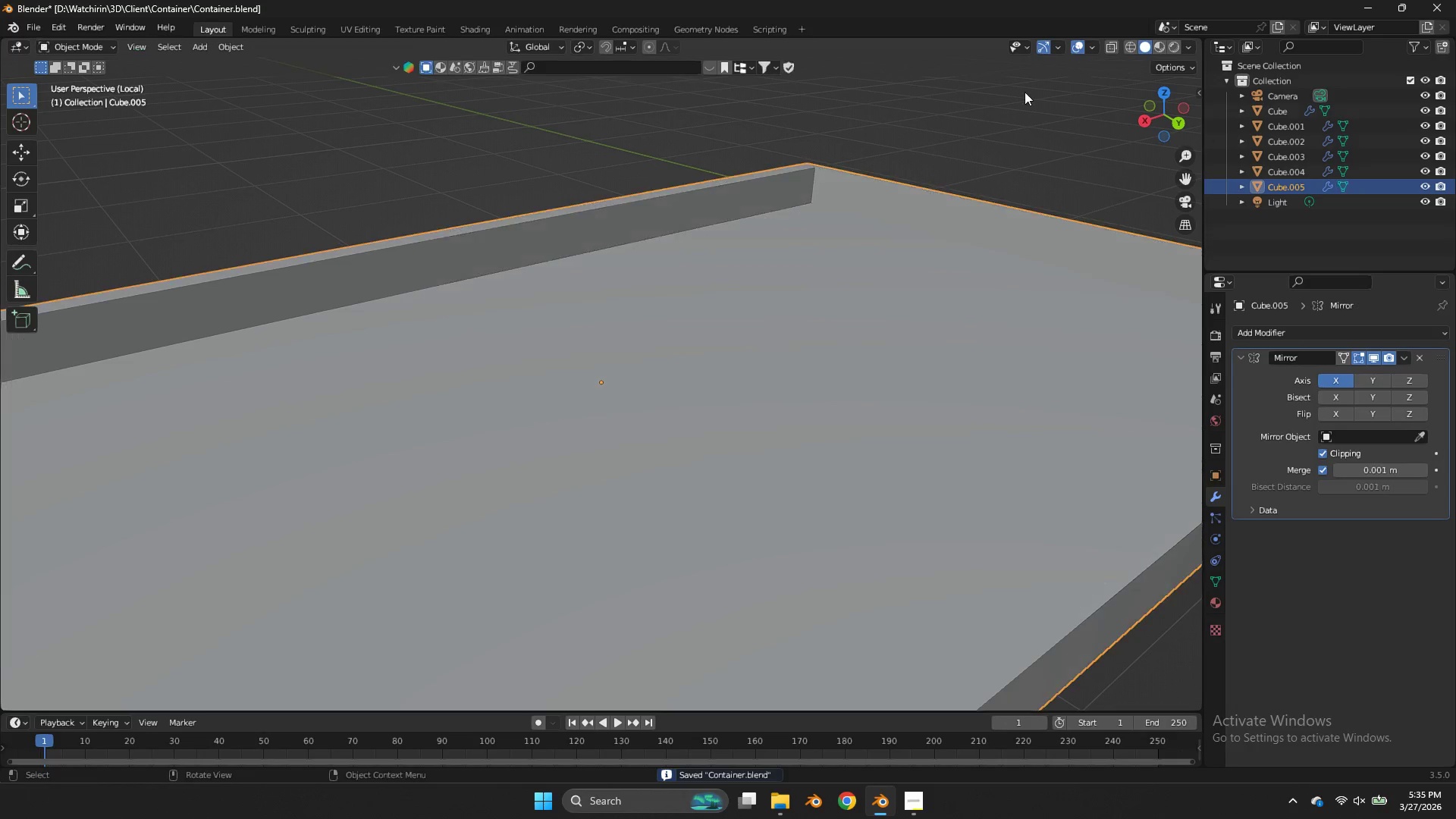 
key(Tab)
 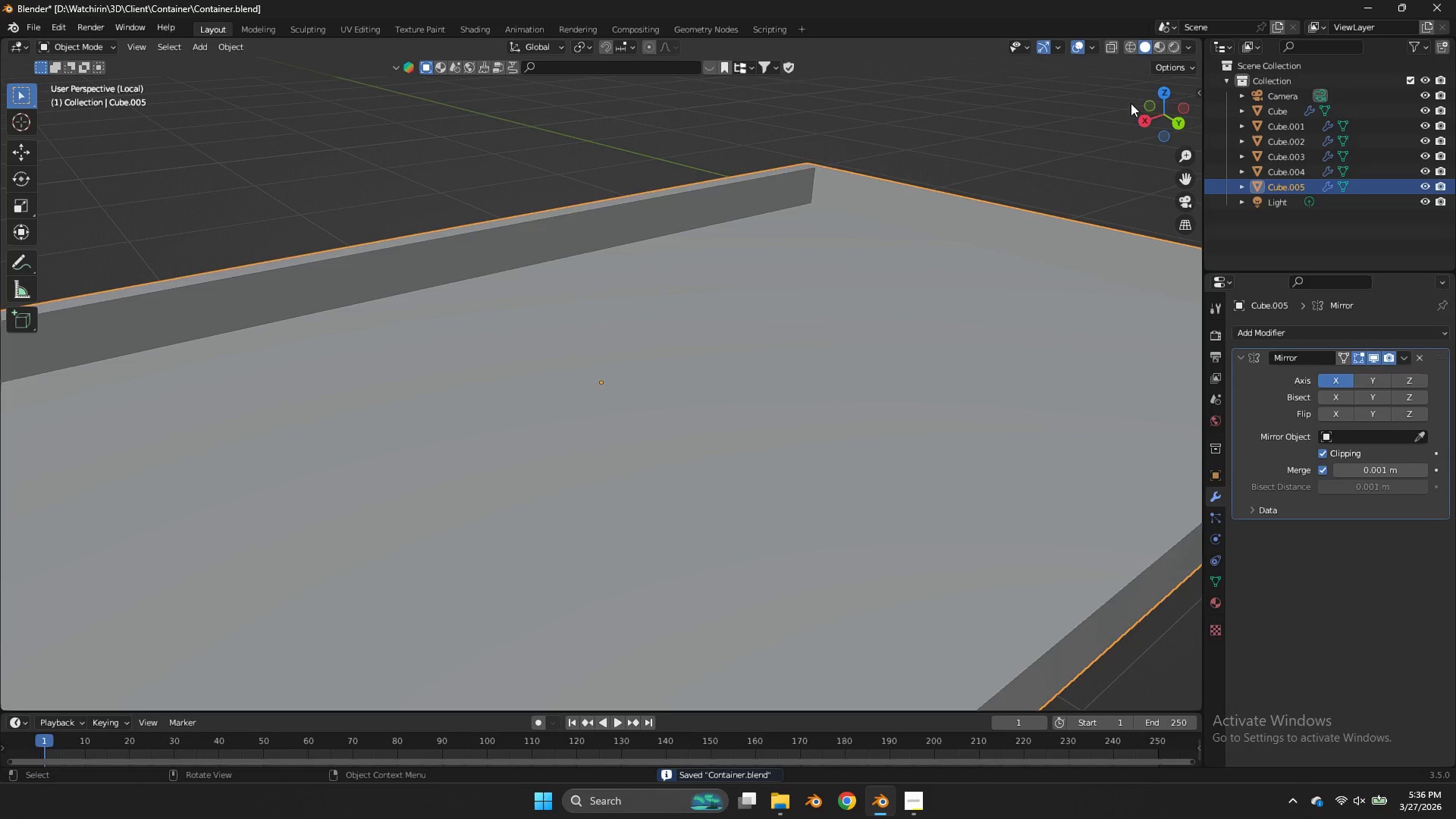 
key(Tab)
 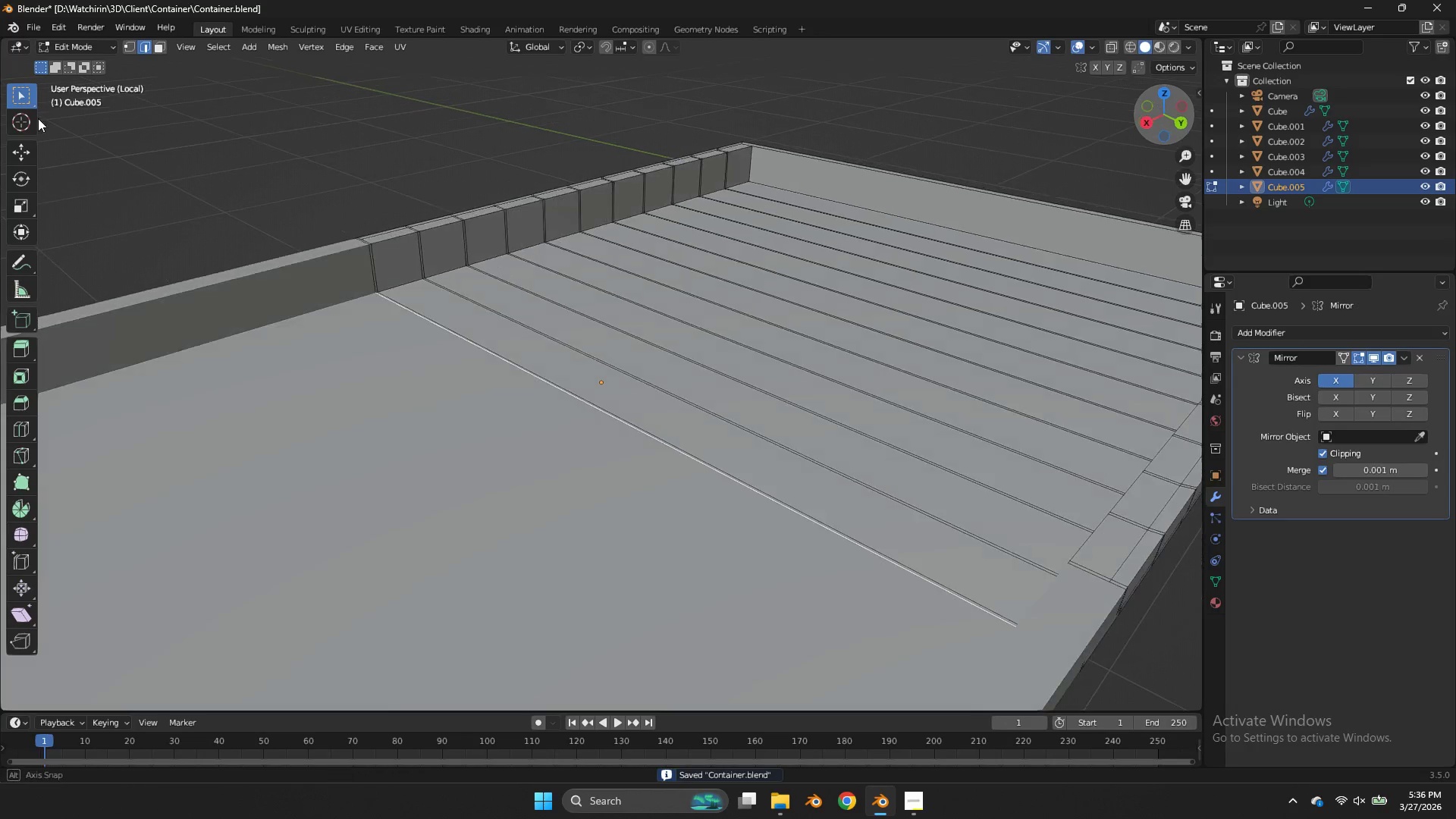 
left_click_drag(start_coordinate=[1163, 105], to_coordinate=[267, 143])
 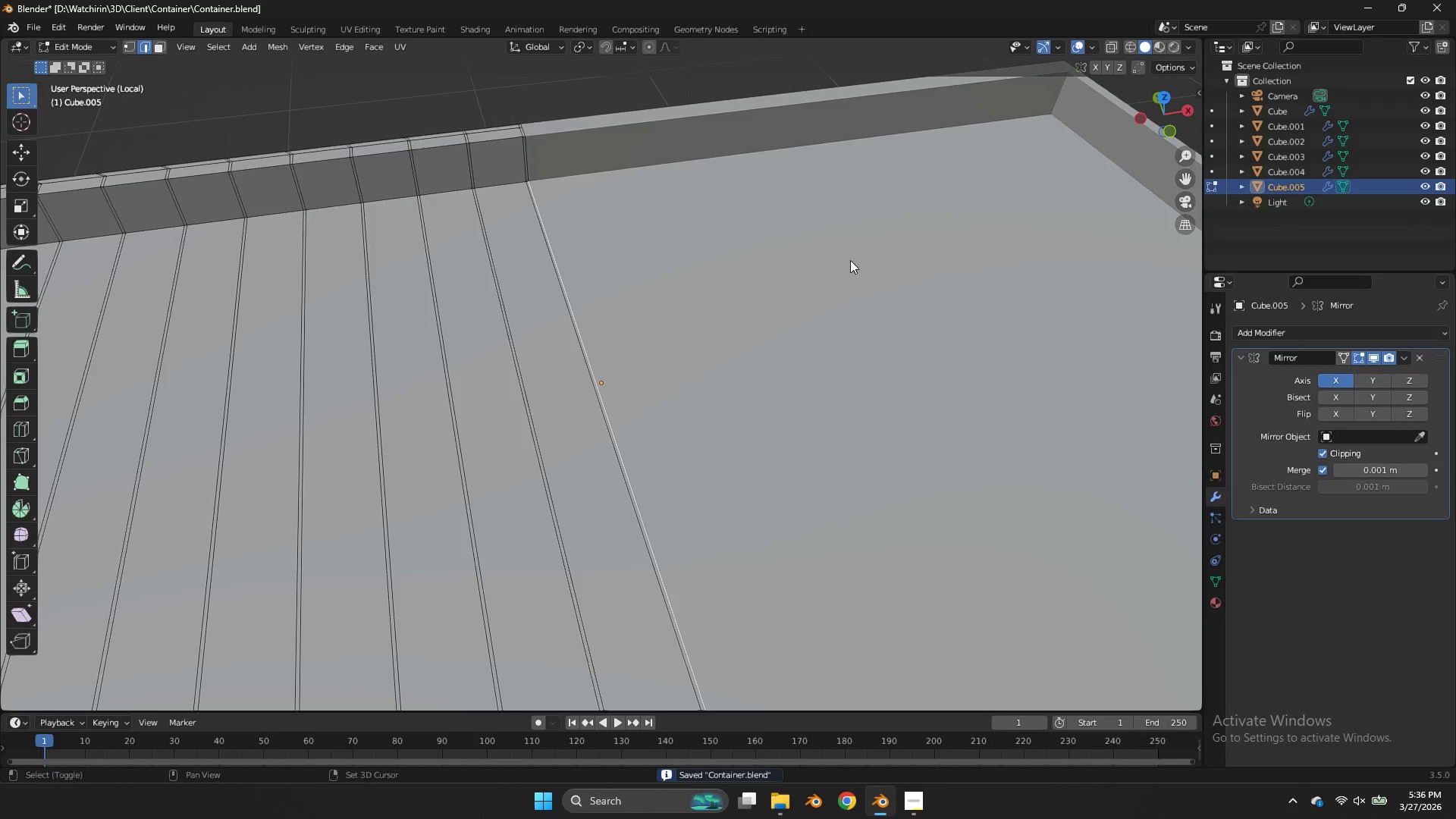 
key(Shift+S)
 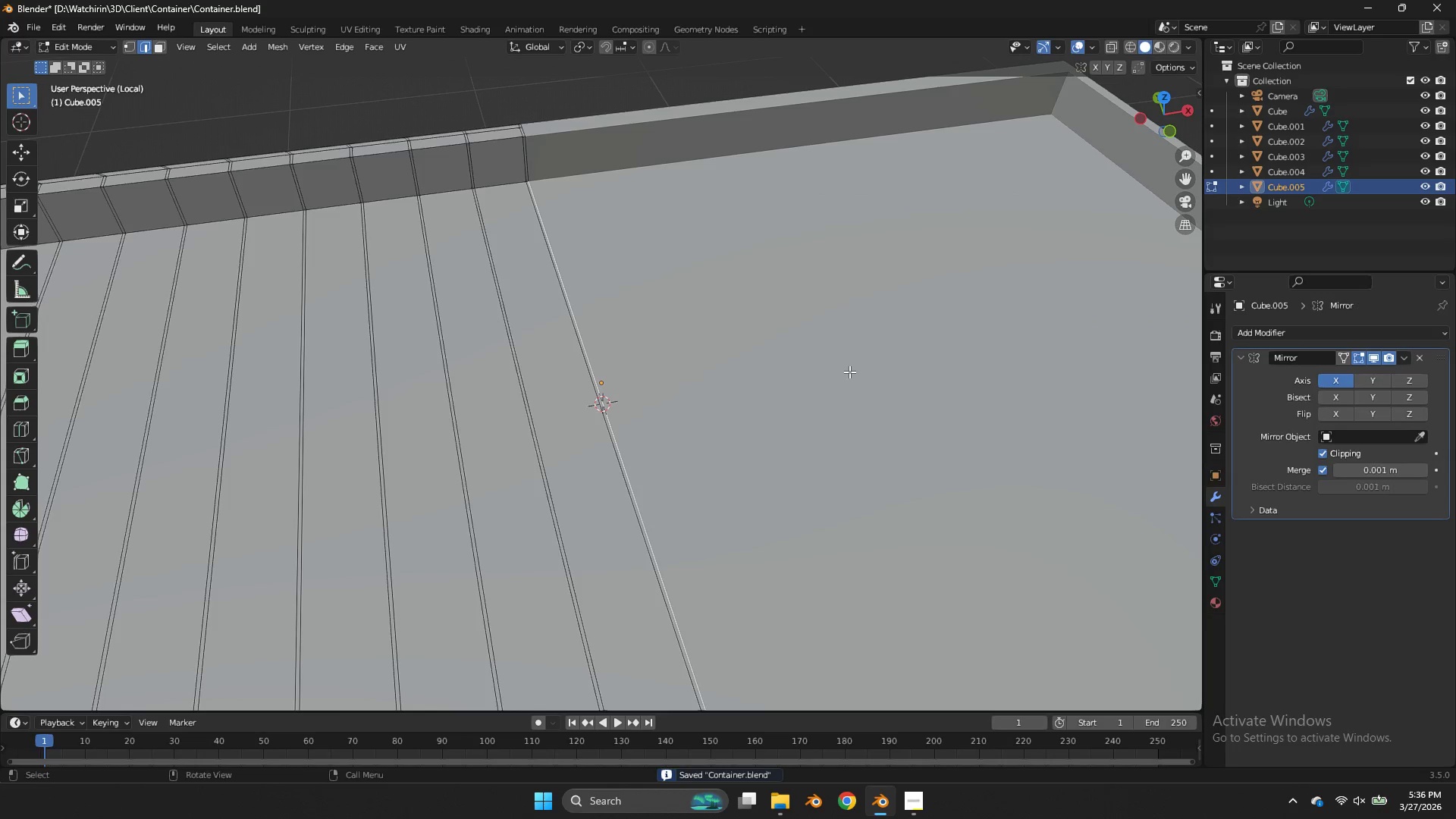 
key(Tab)
 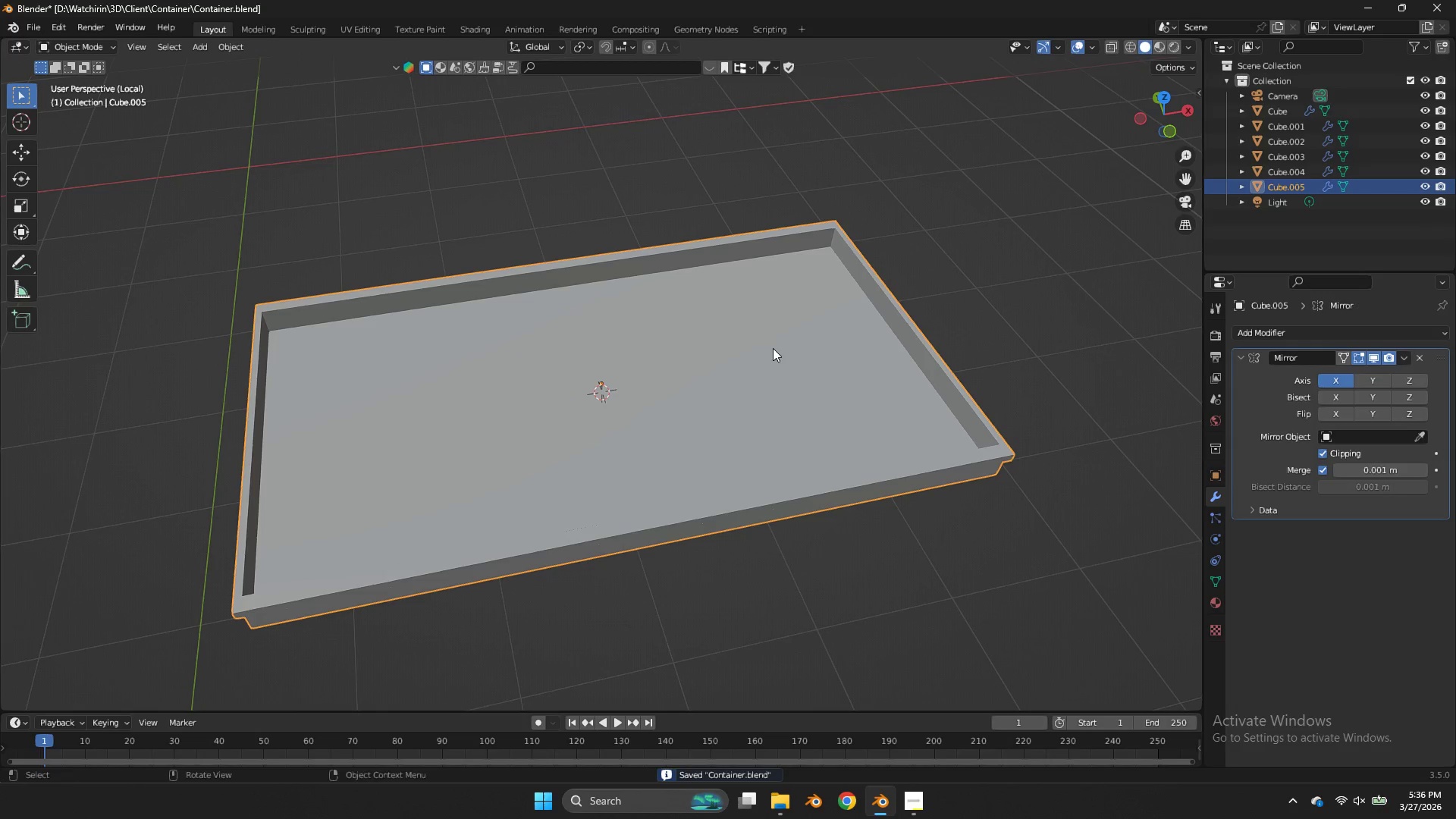 
scroll: coordinate [849, 372], scroll_direction: down, amount: 5.0
 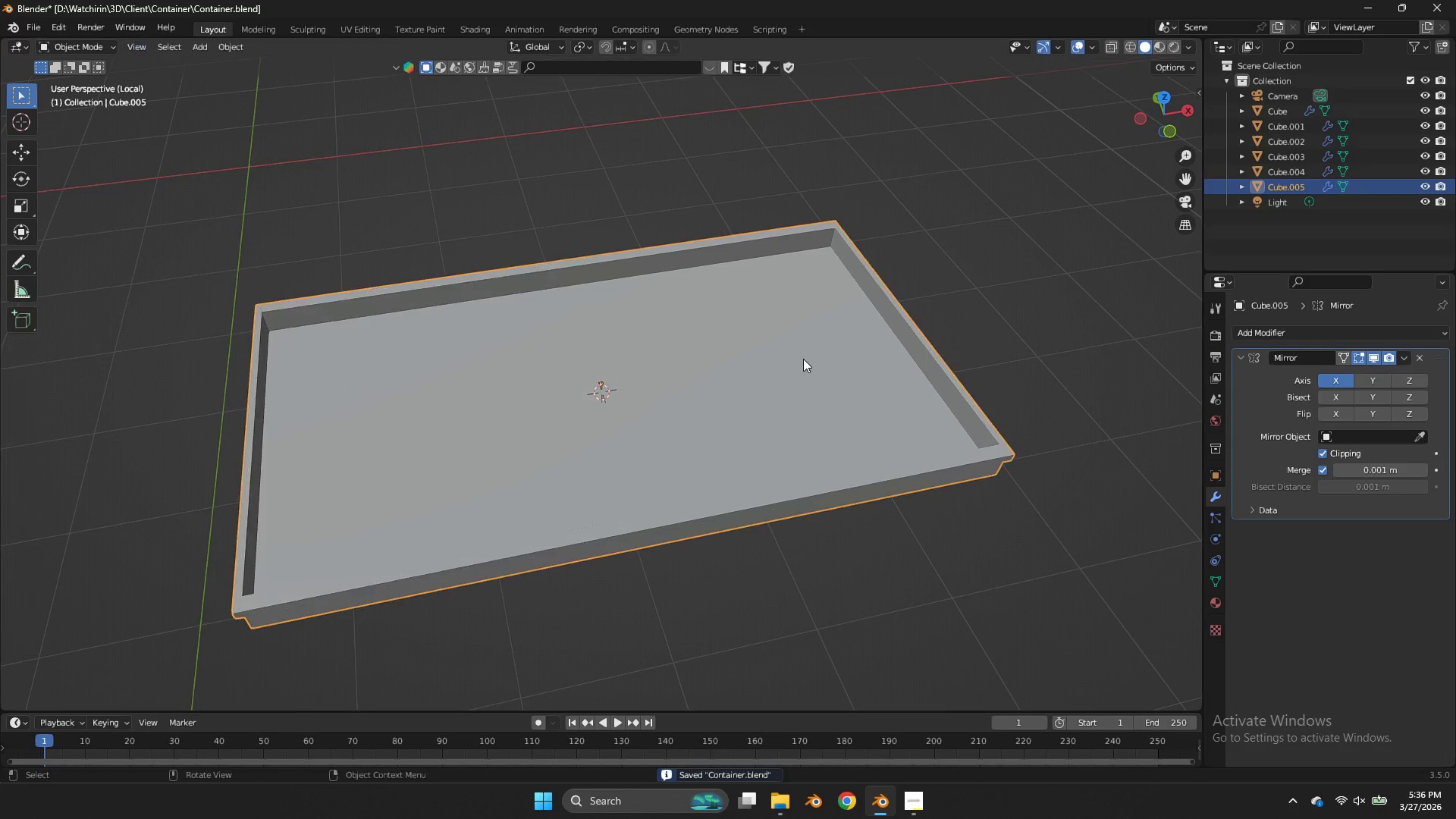 
key(Shift+ShiftLeft)
 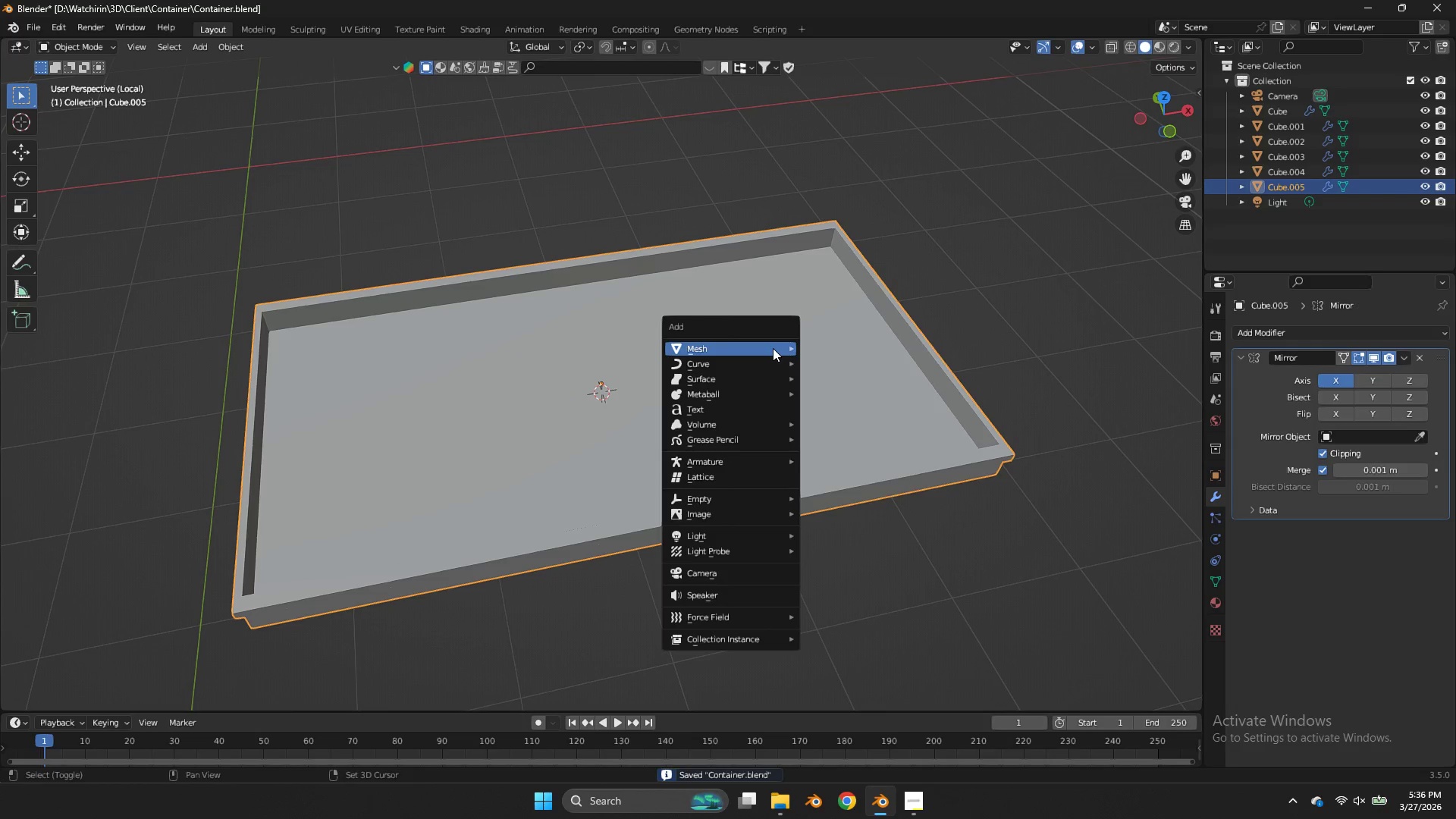 
key(Shift+A)
 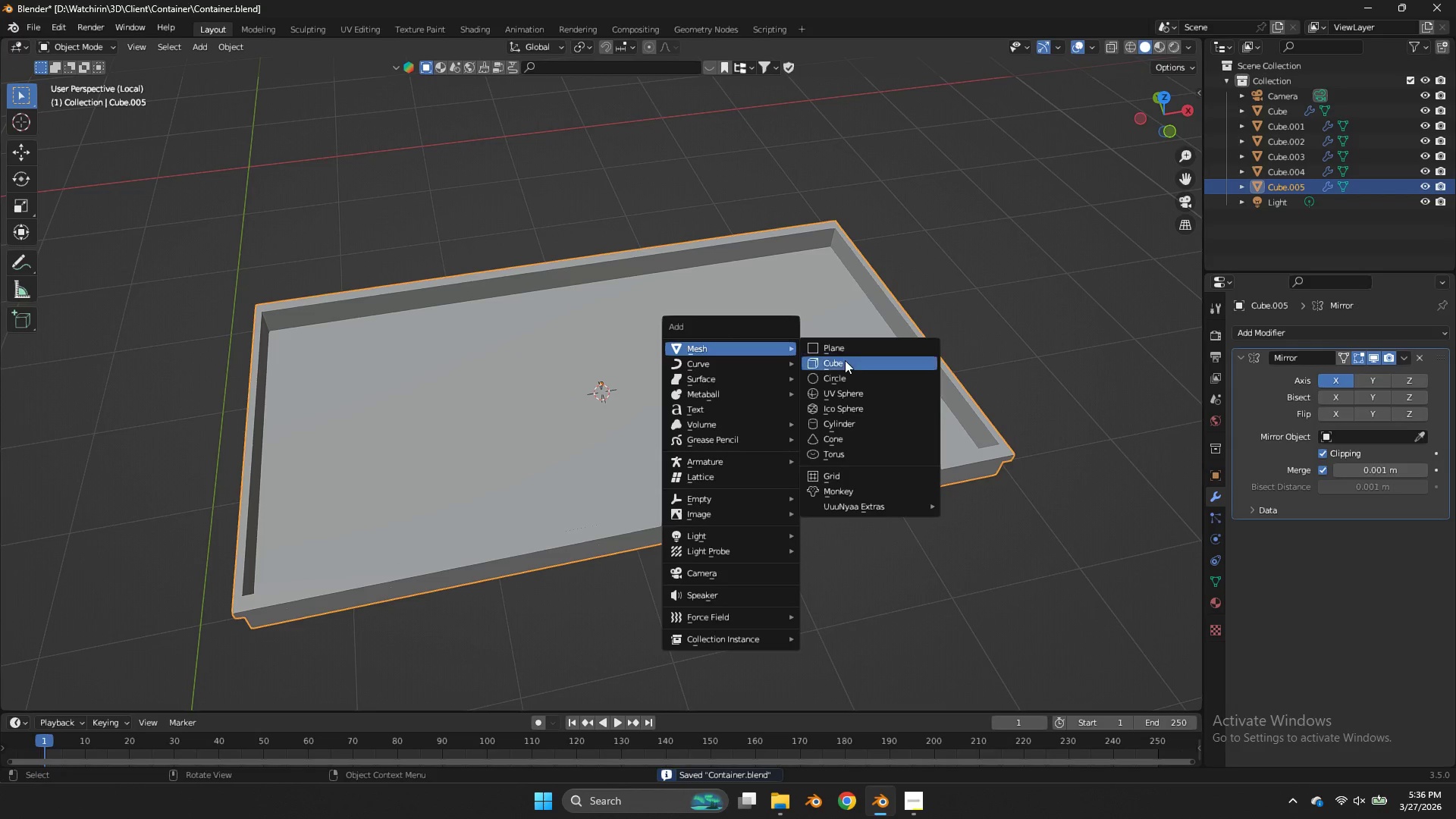 
left_click([844, 362])
 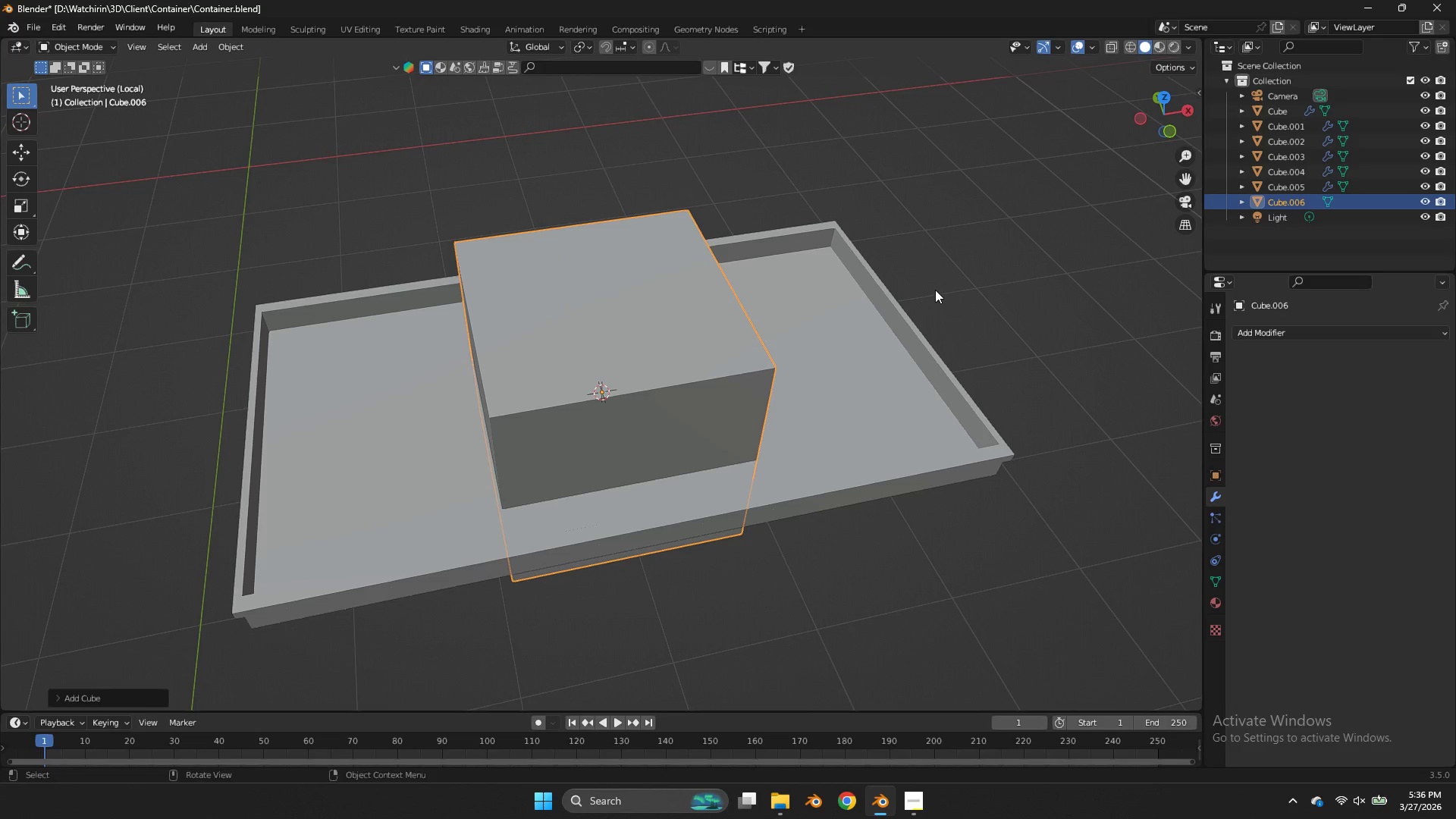 
type(sz)
 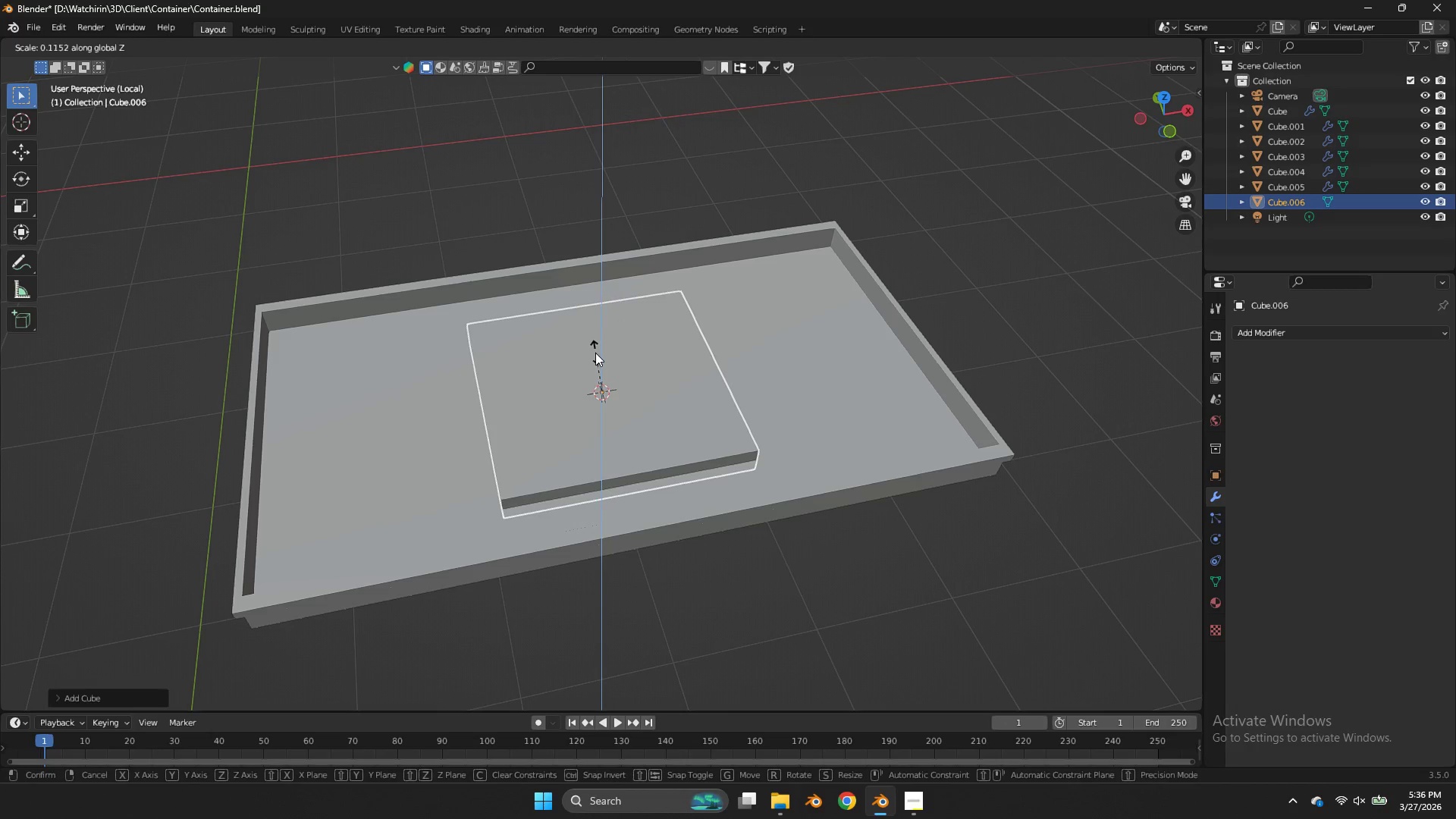 
left_click_drag(start_coordinate=[595, 354], to_coordinate=[607, 350])
 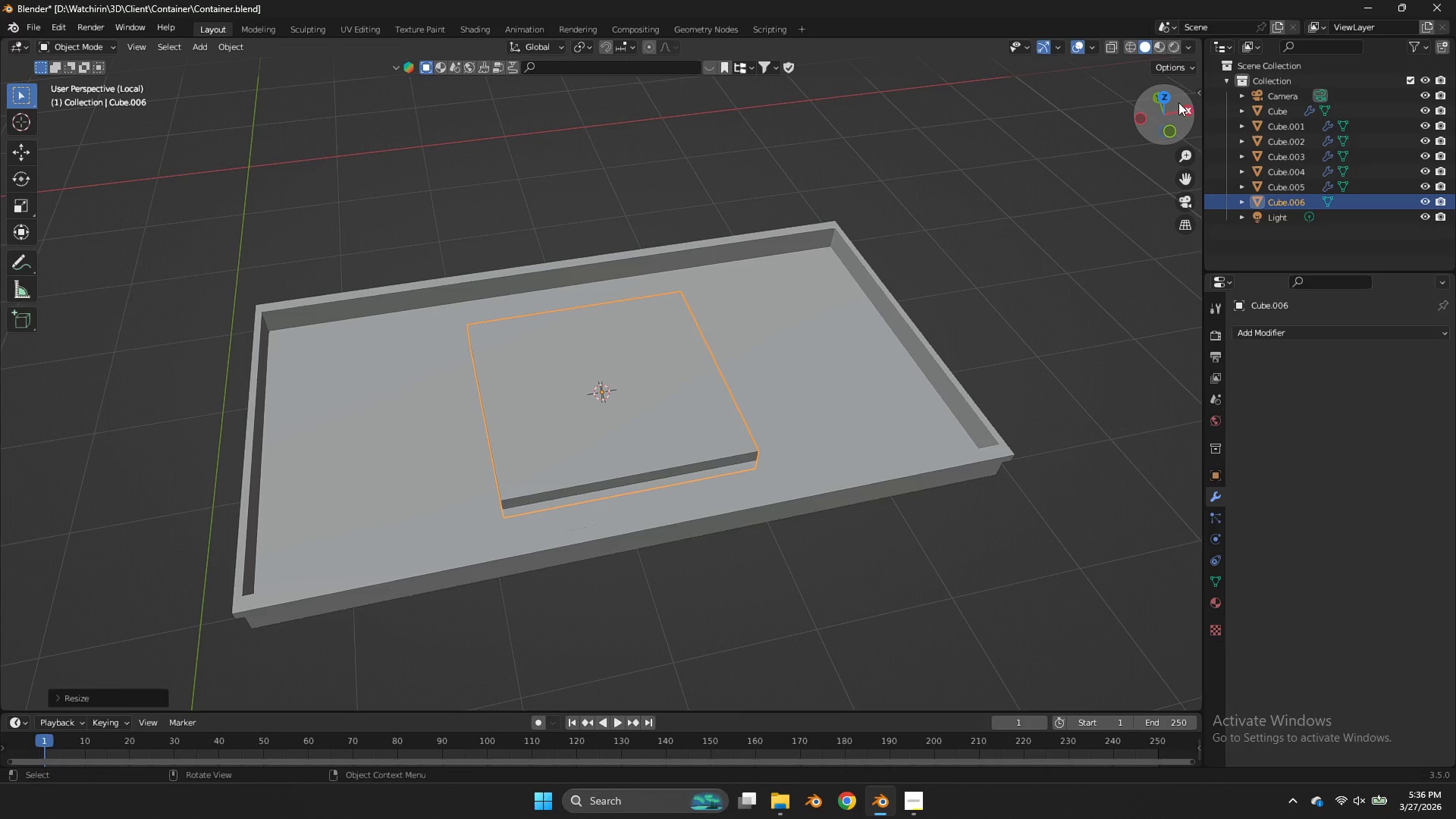 
left_click([1175, 102])
 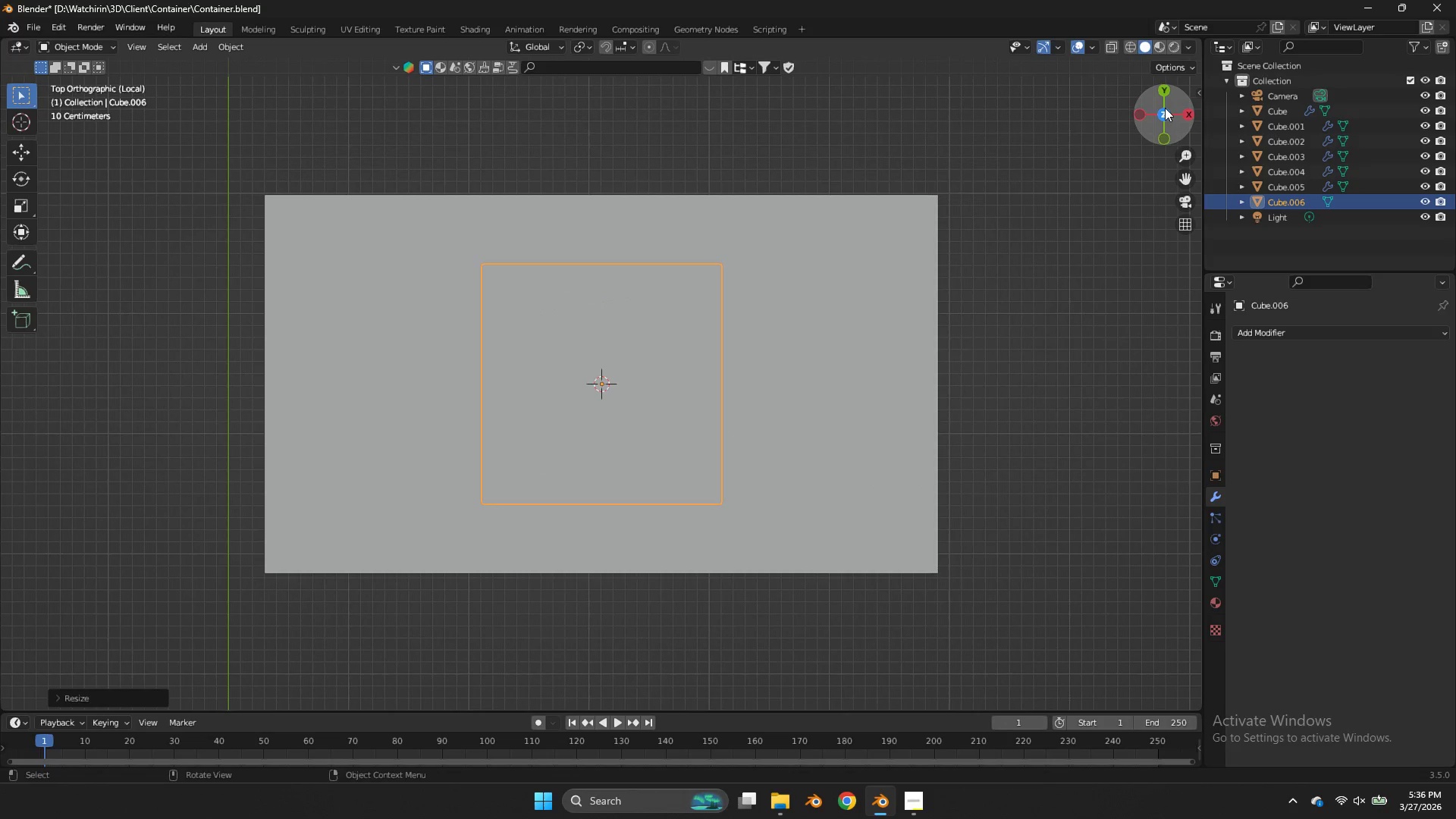 
type(zsx)
 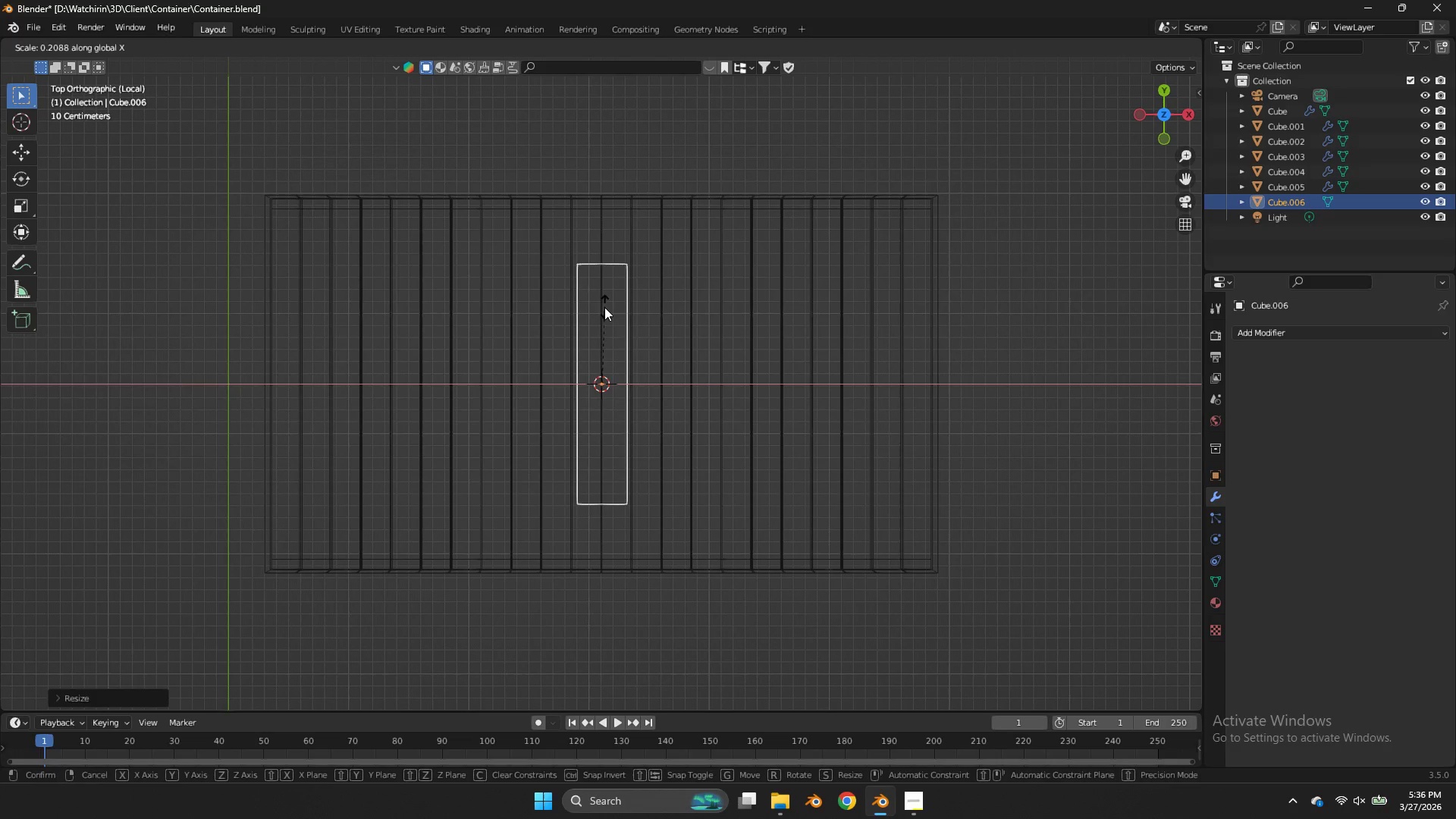 
left_click([603, 318])
 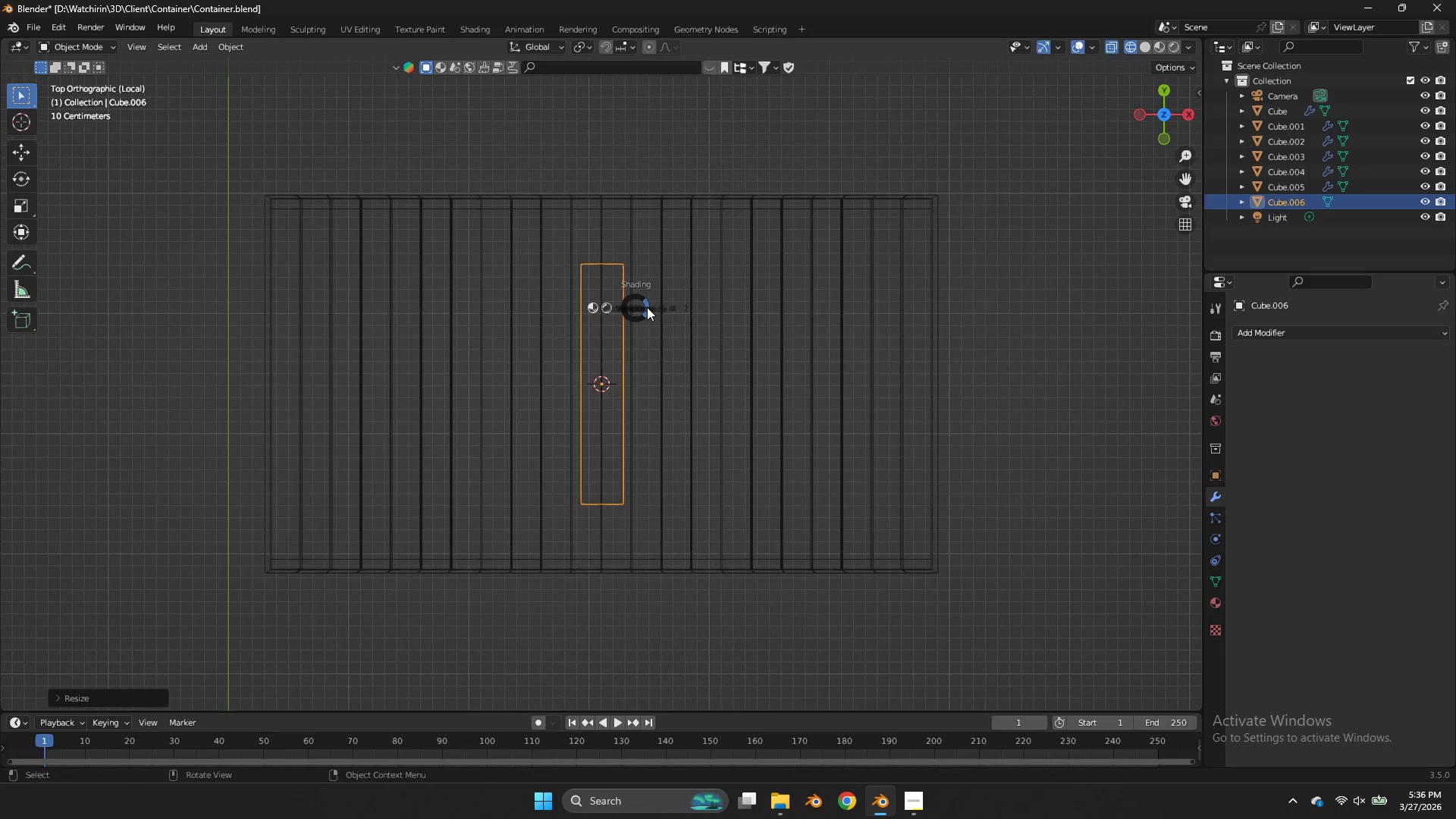 
type(zsy)
 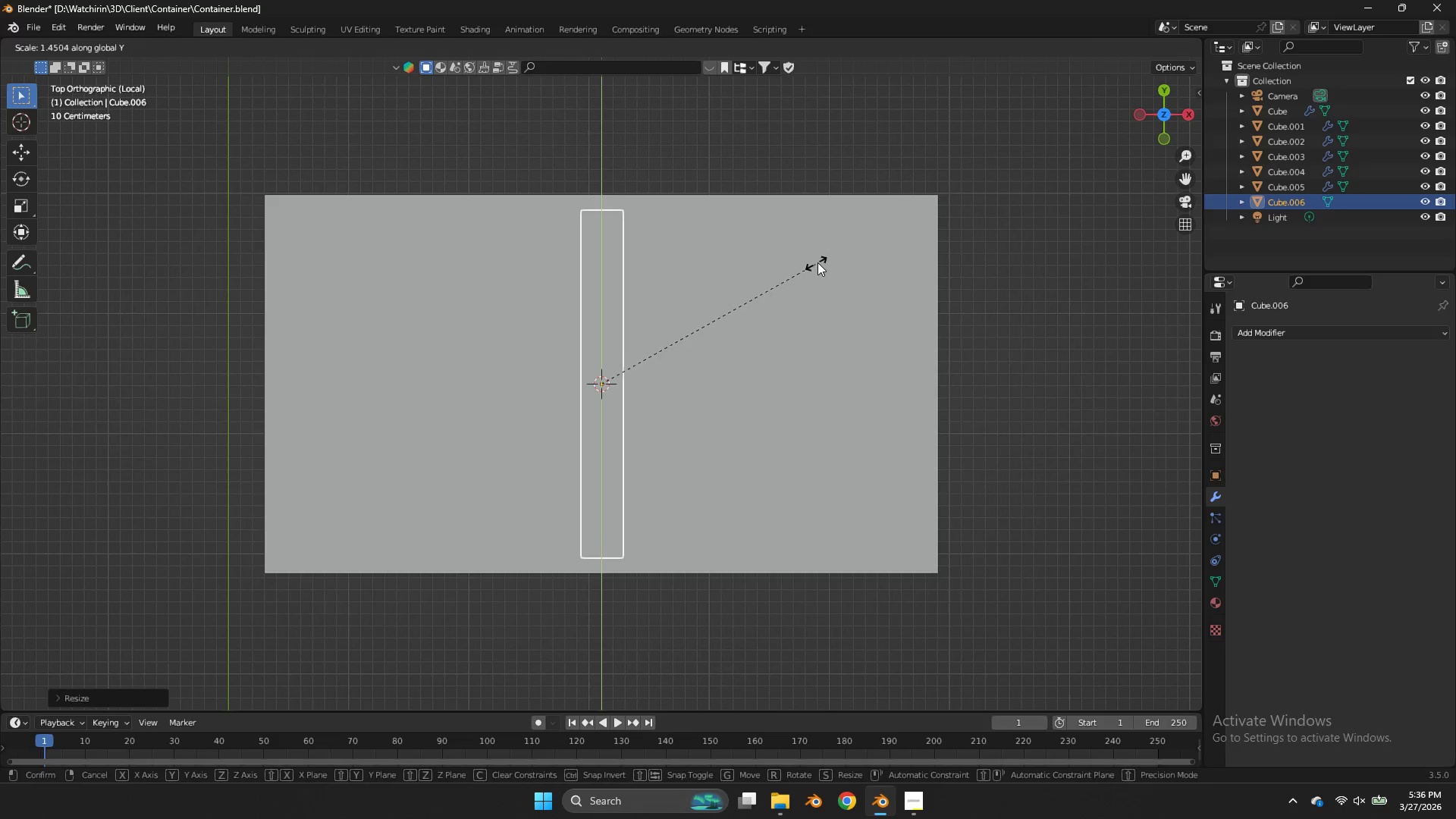 
left_click([819, 262])
 